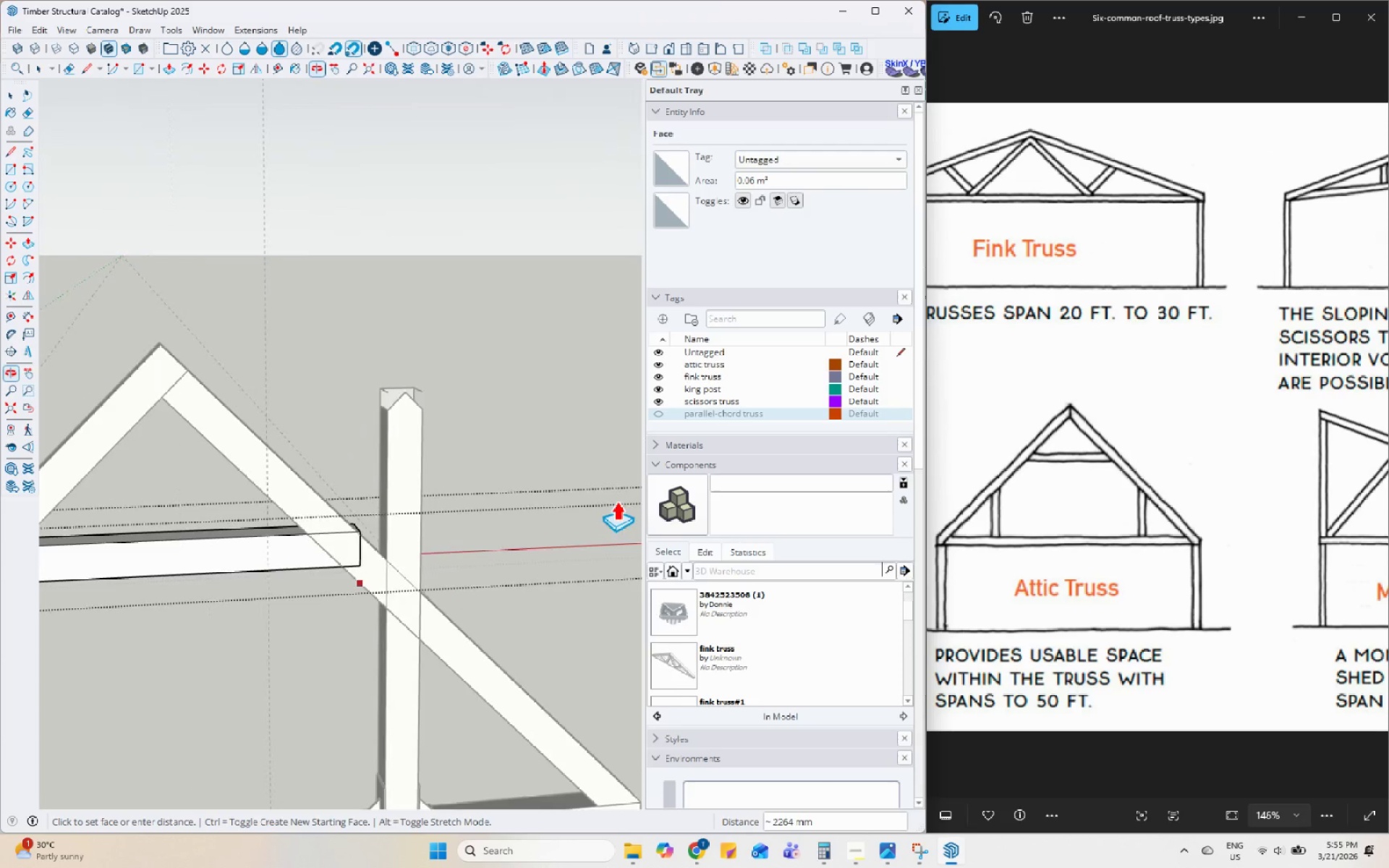 
scroll: coordinate [319, 540], scroll_direction: up, amount: 3.0
 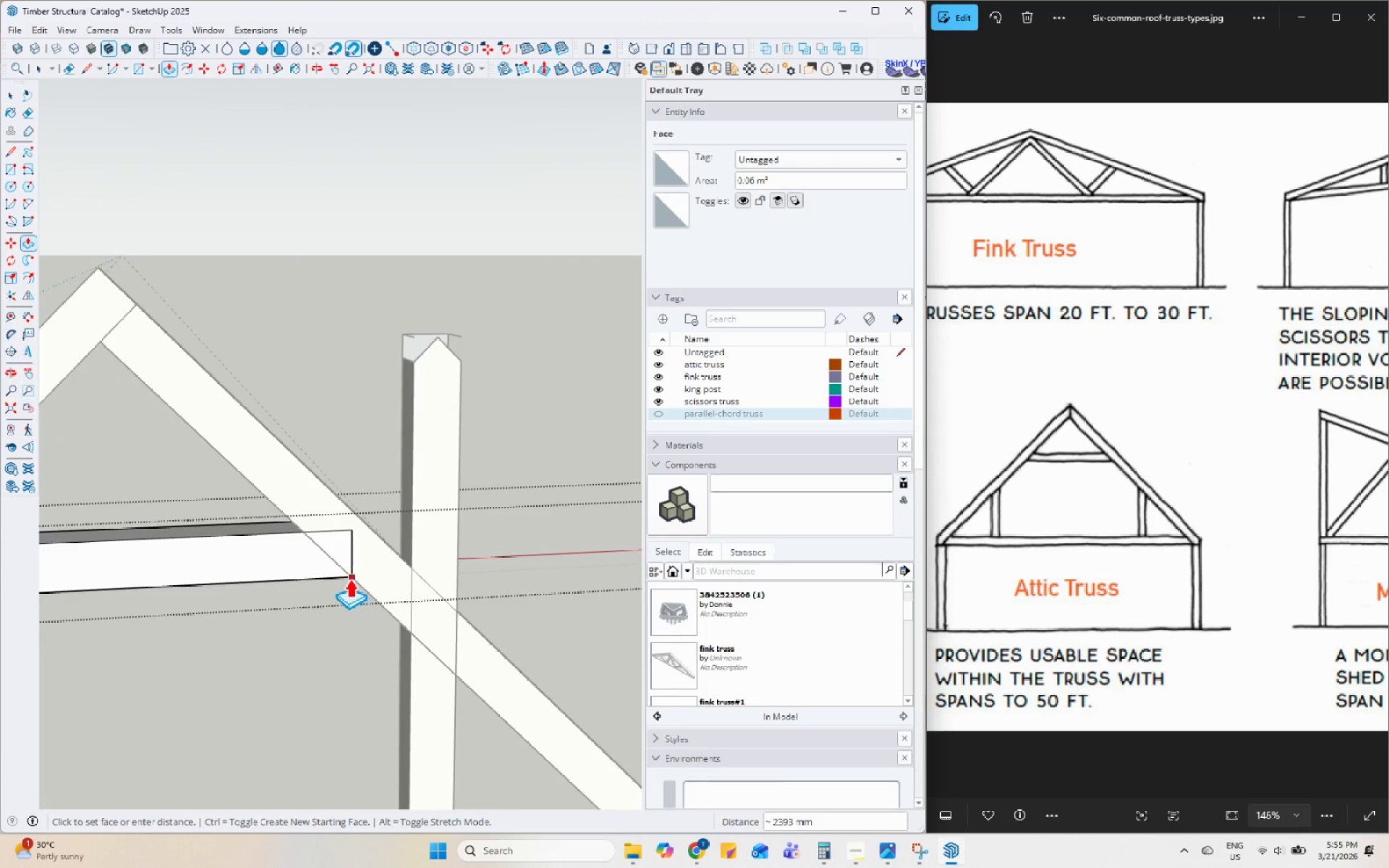 
left_click([350, 578])
 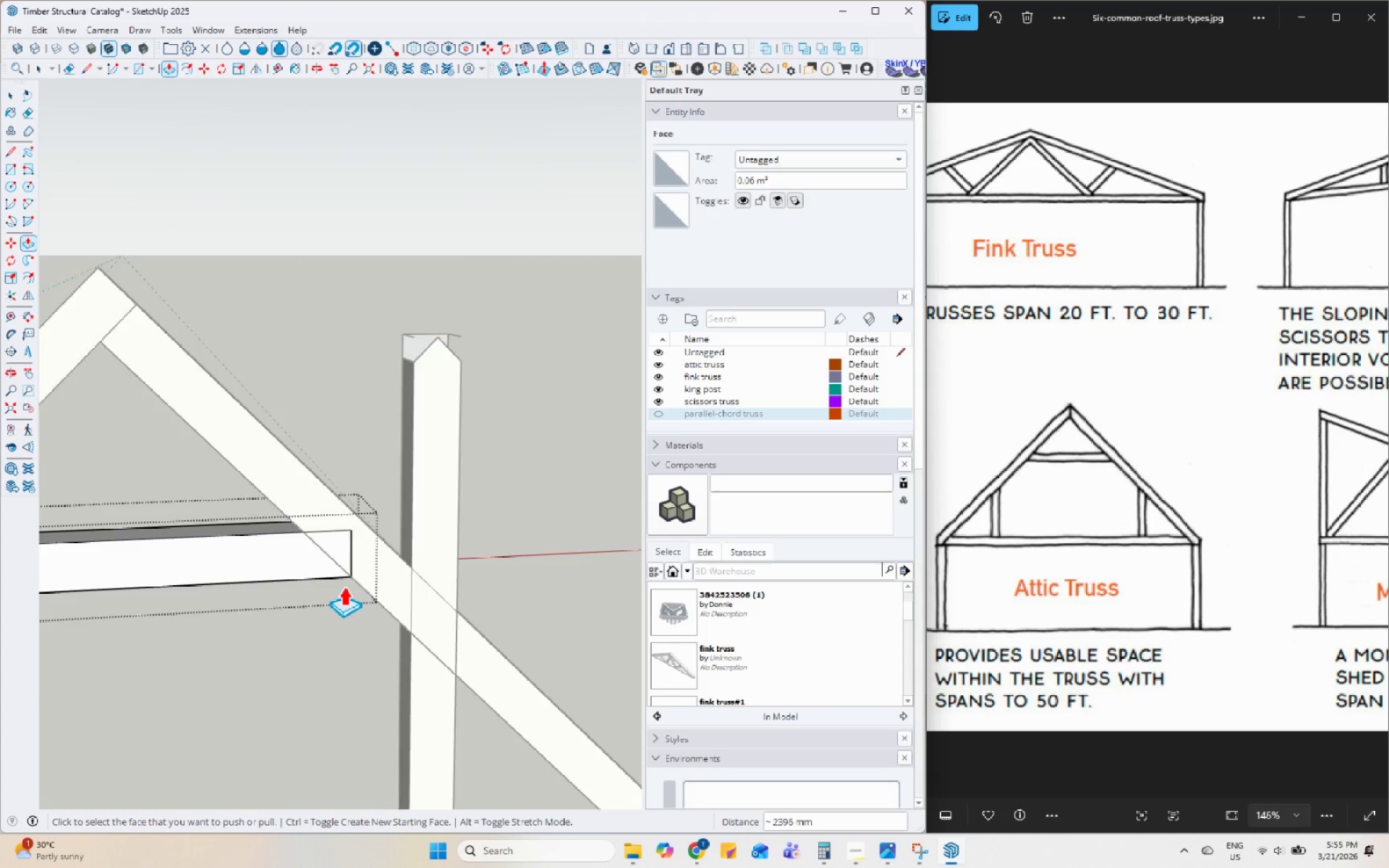 
scroll: coordinate [345, 585], scroll_direction: down, amount: 6.0
 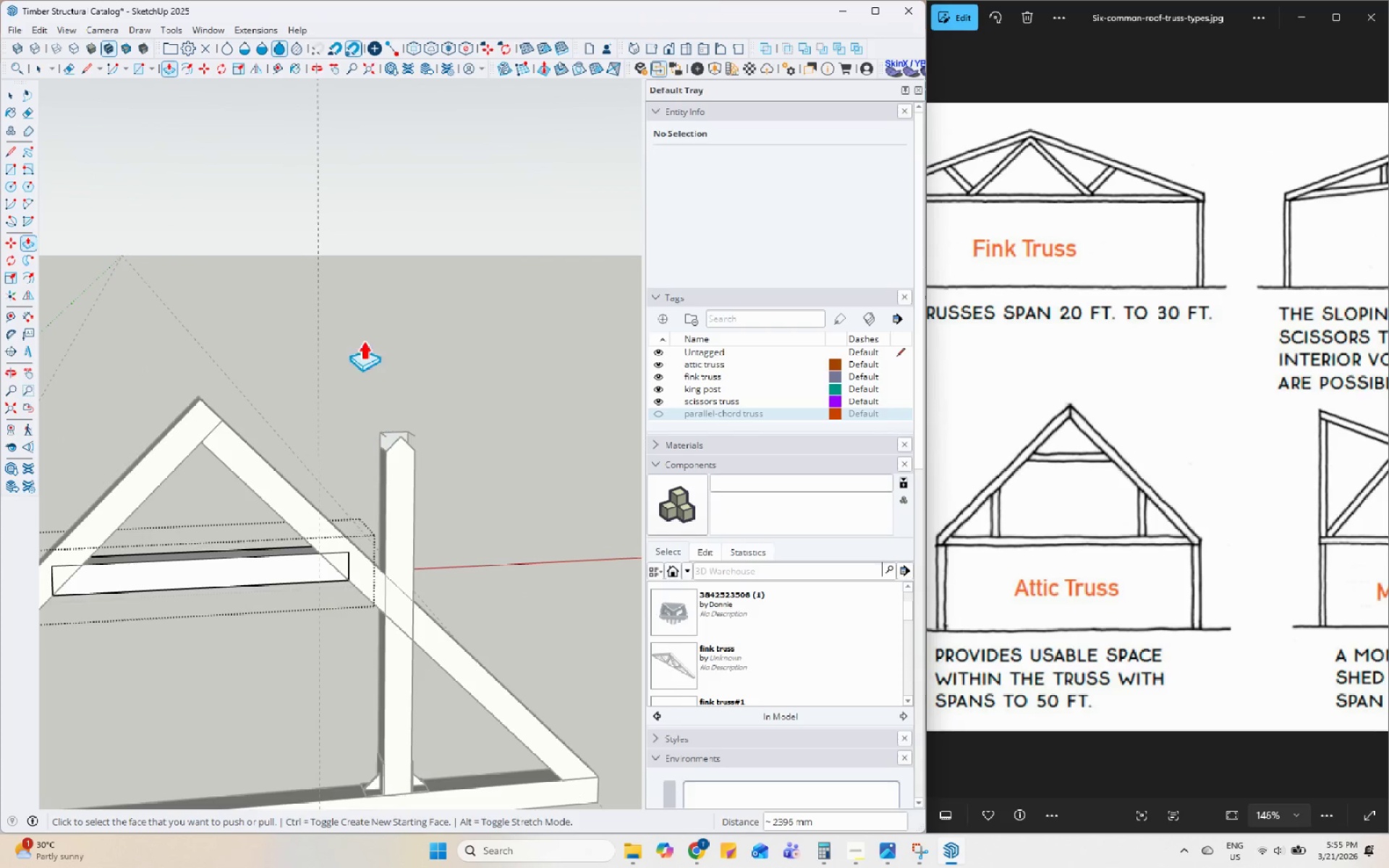 
key(Space)
 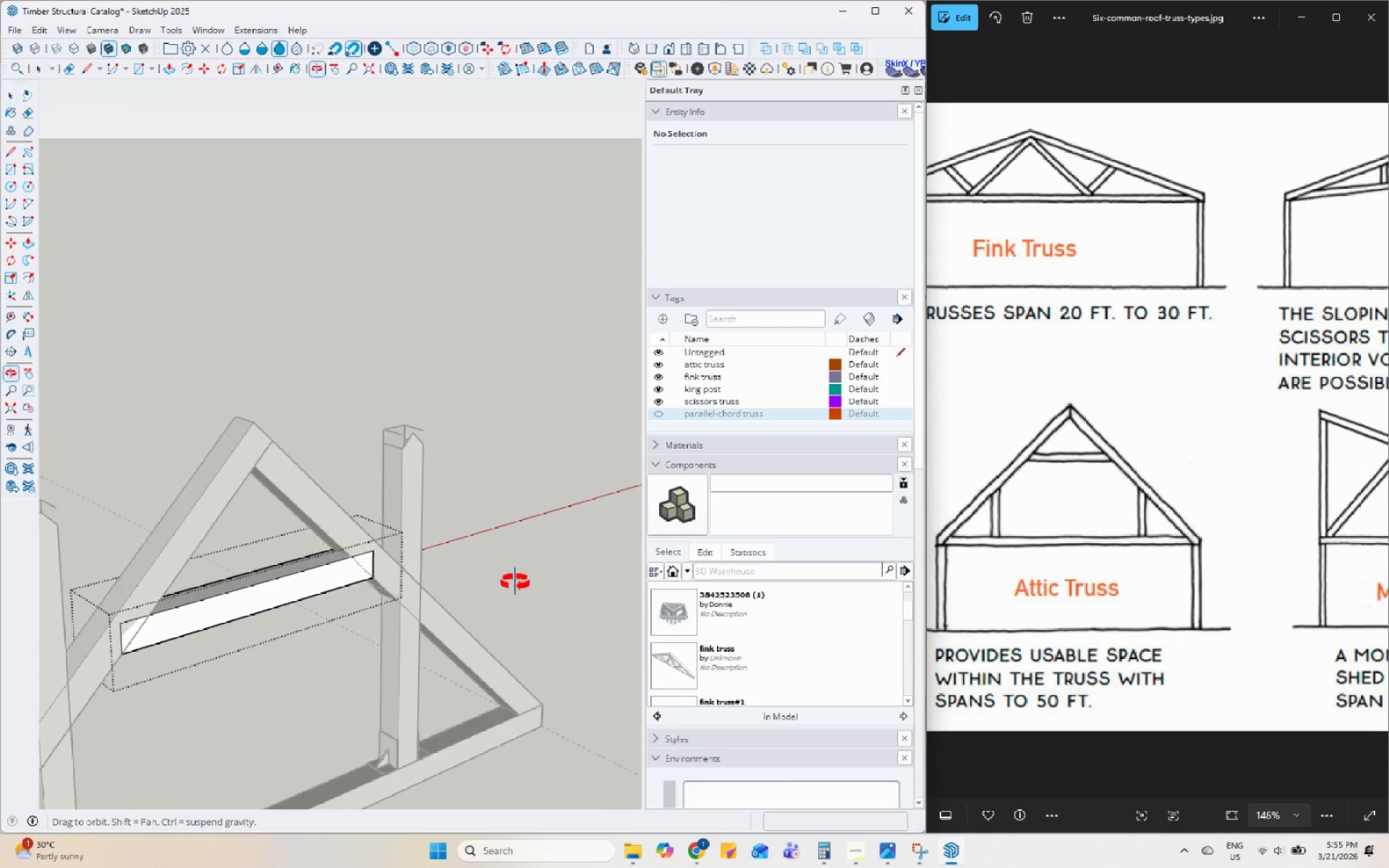 
scroll: coordinate [309, 542], scroll_direction: up, amount: 7.0
 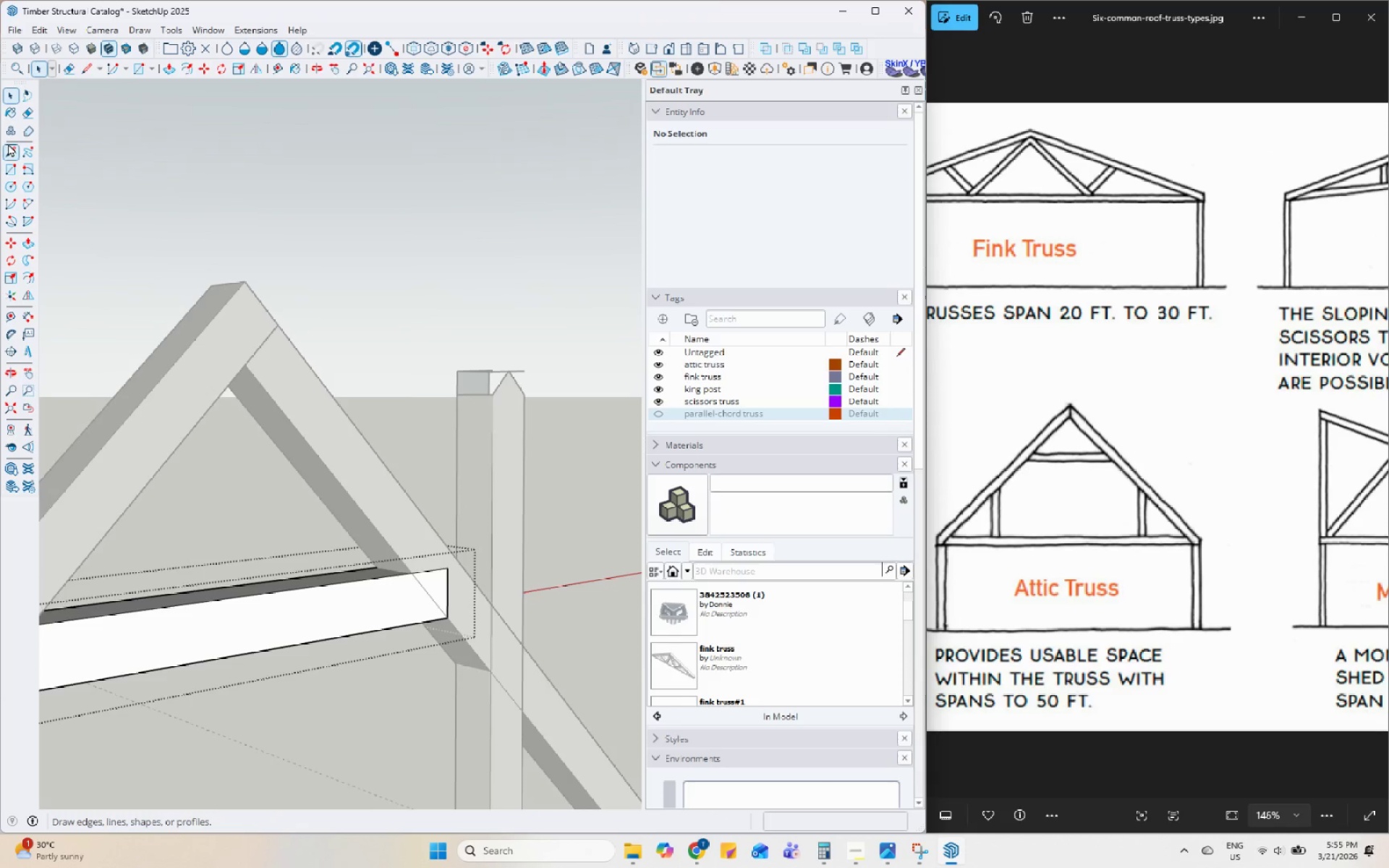 
left_click([8, 150])
 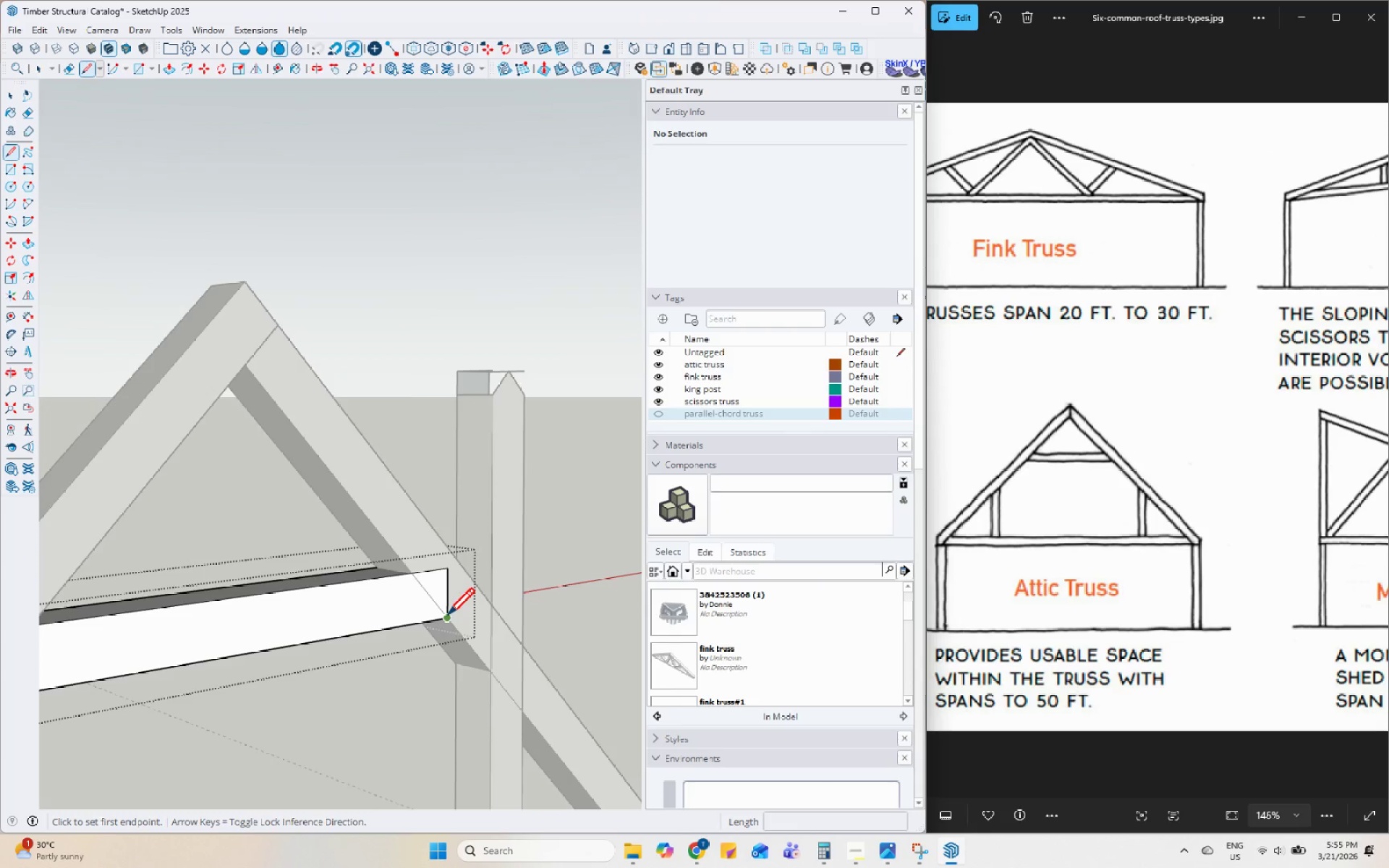 
left_click_drag(start_coordinate=[448, 618], to_coordinate=[446, 613])
 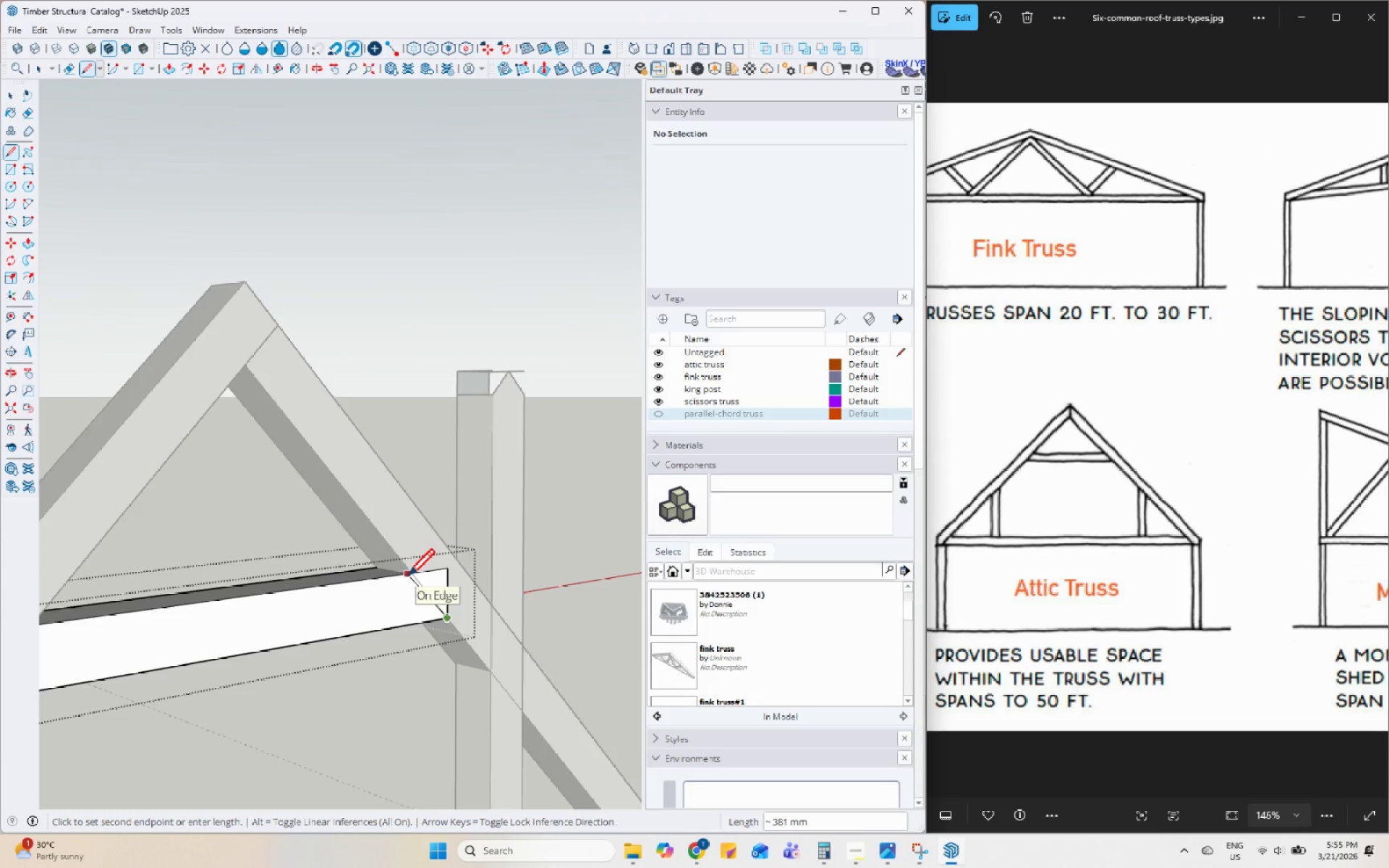 
left_click([409, 575])
 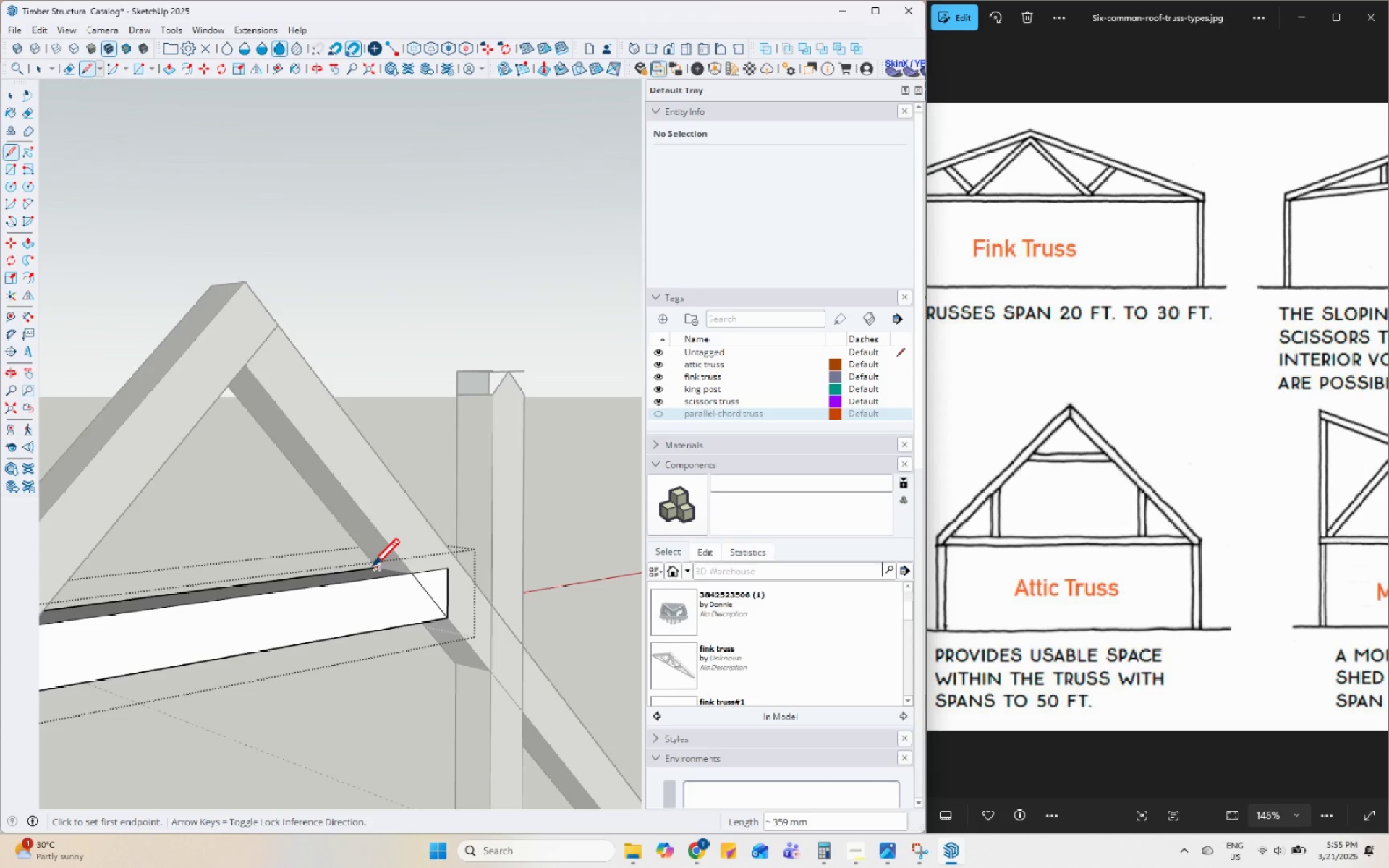 
left_click([375, 568])
 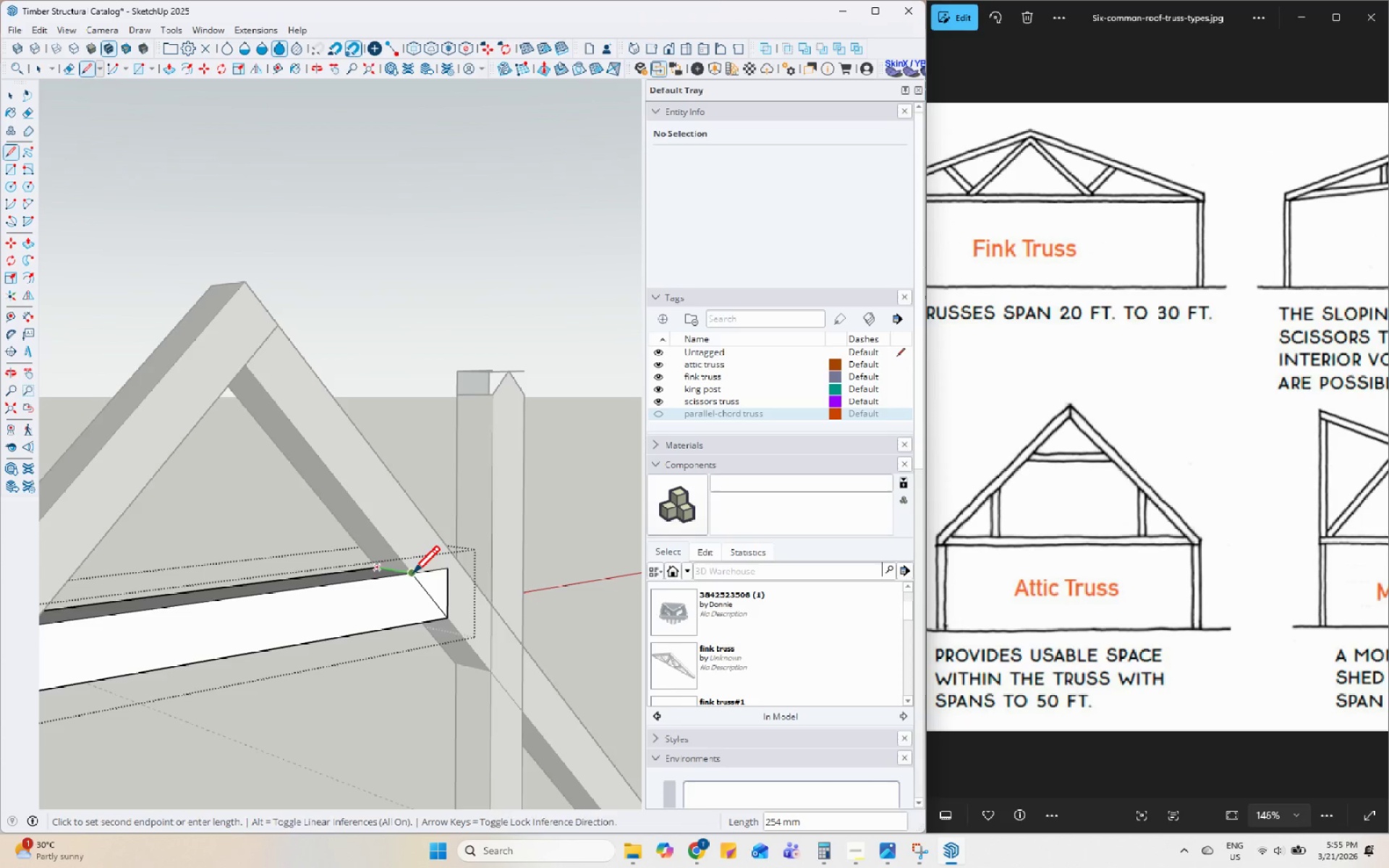 
left_click([413, 576])
 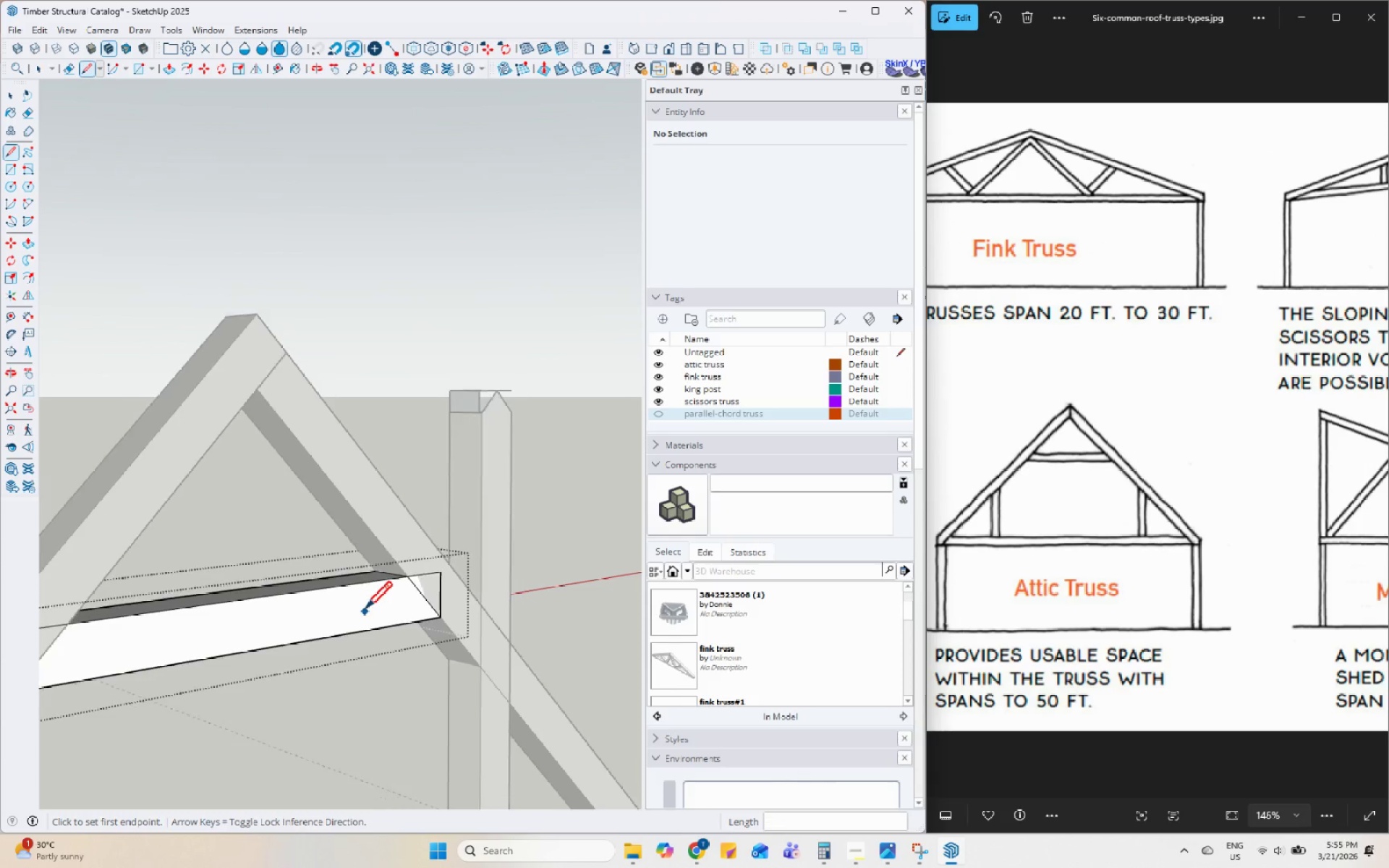 
scroll: coordinate [222, 571], scroll_direction: down, amount: 6.0
 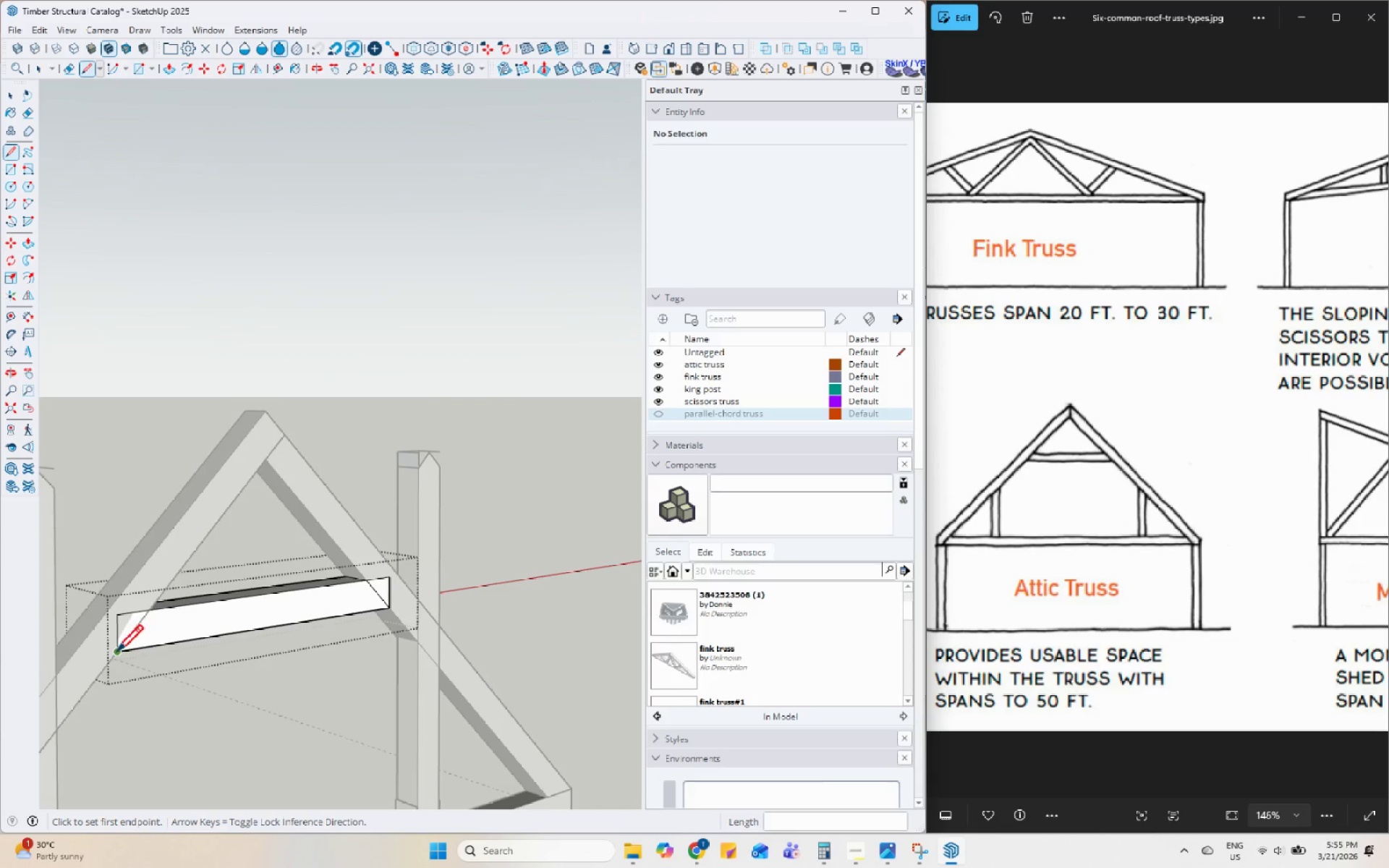 
left_click([116, 655])
 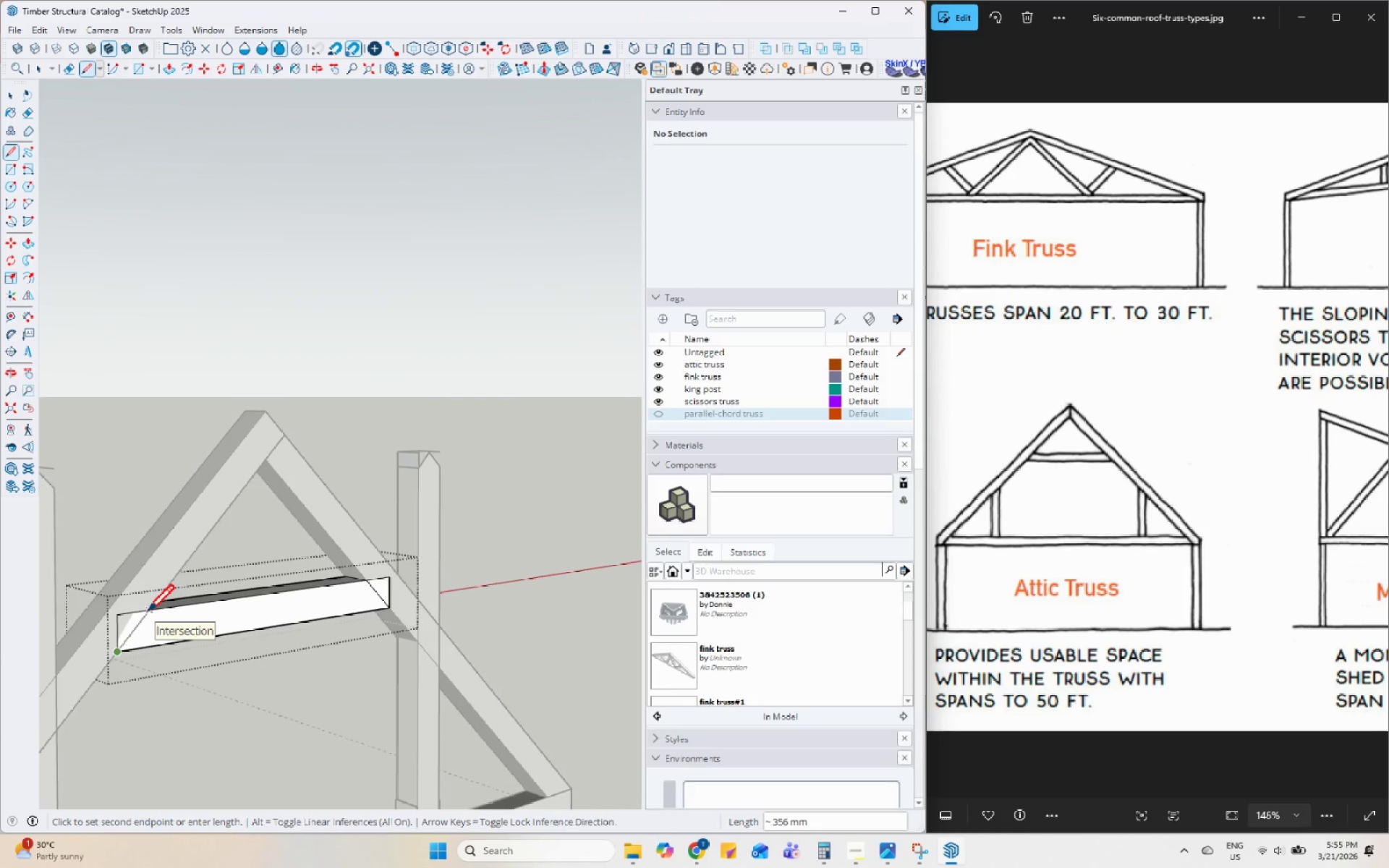 
left_click([148, 614])
 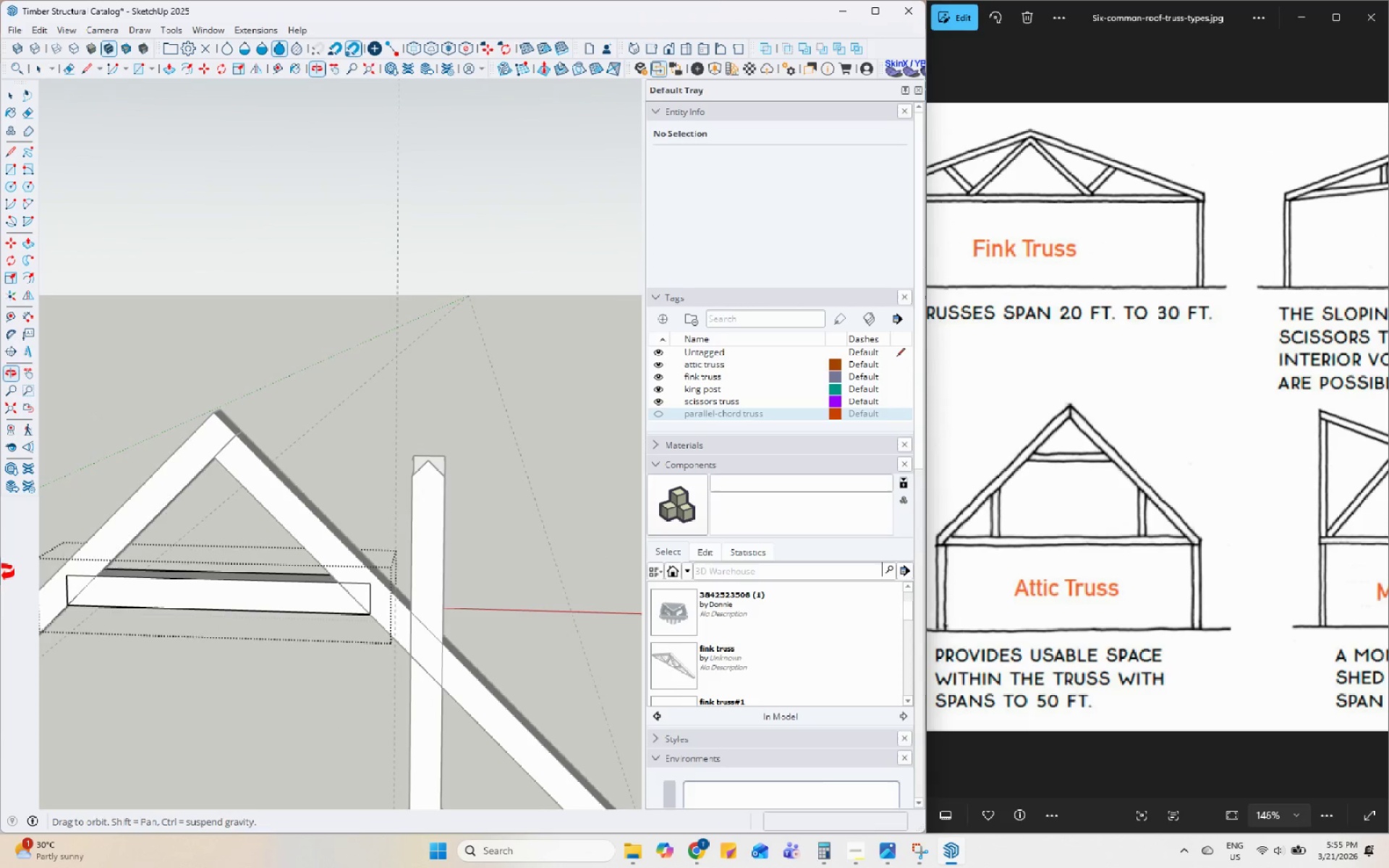 
scroll: coordinate [80, 574], scroll_direction: up, amount: 6.0
 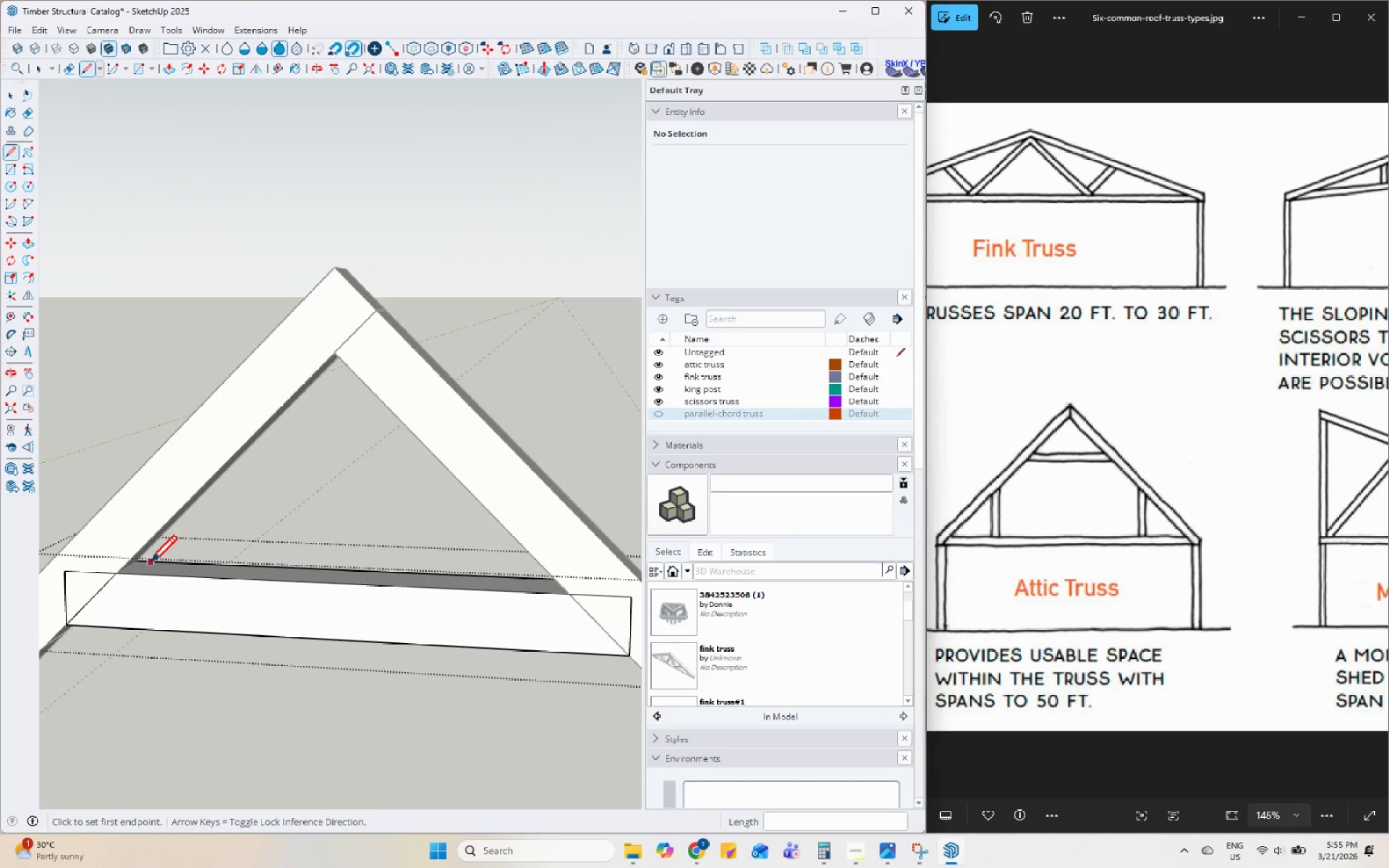 
left_click([143, 560])
 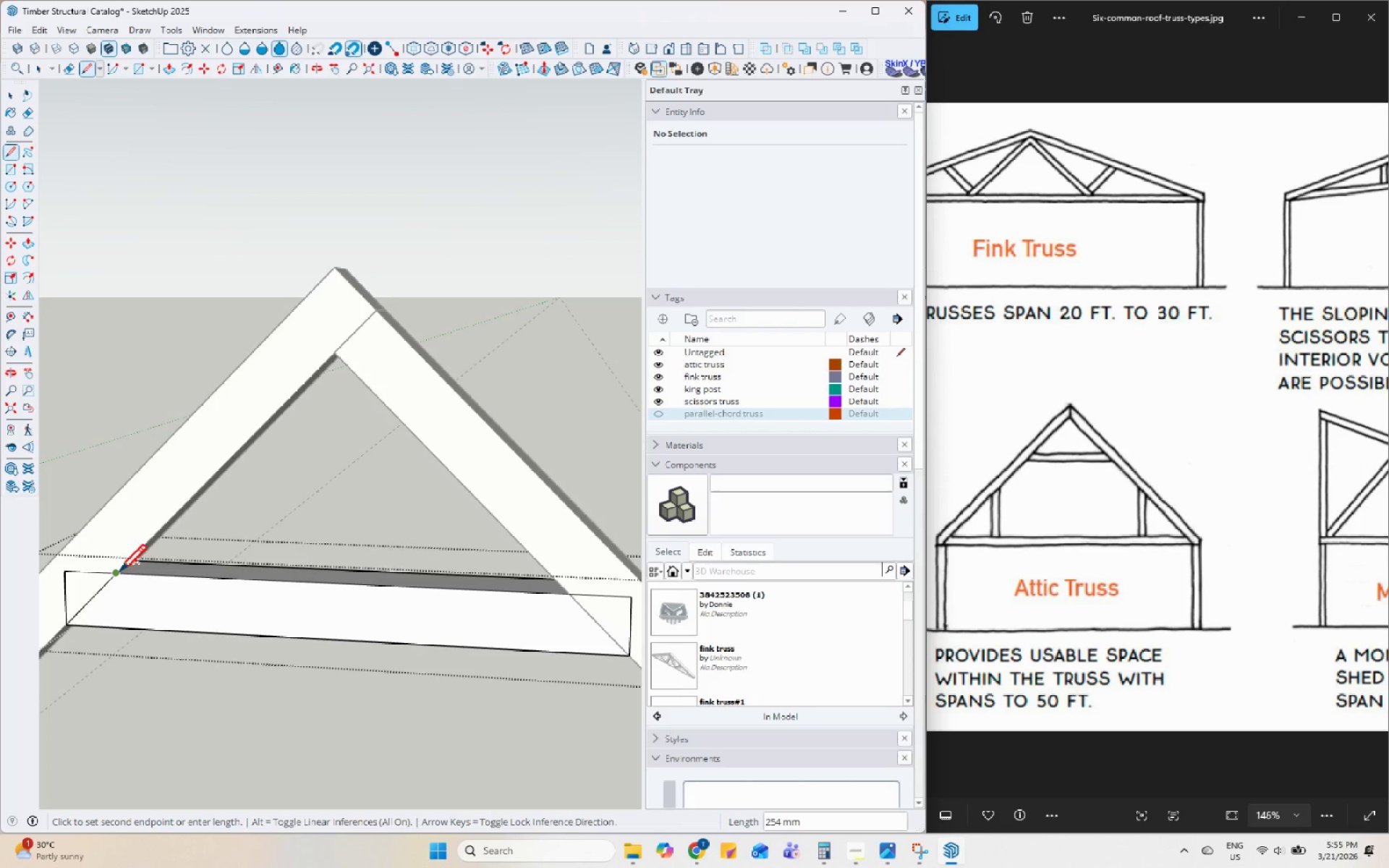 
left_click([119, 574])
 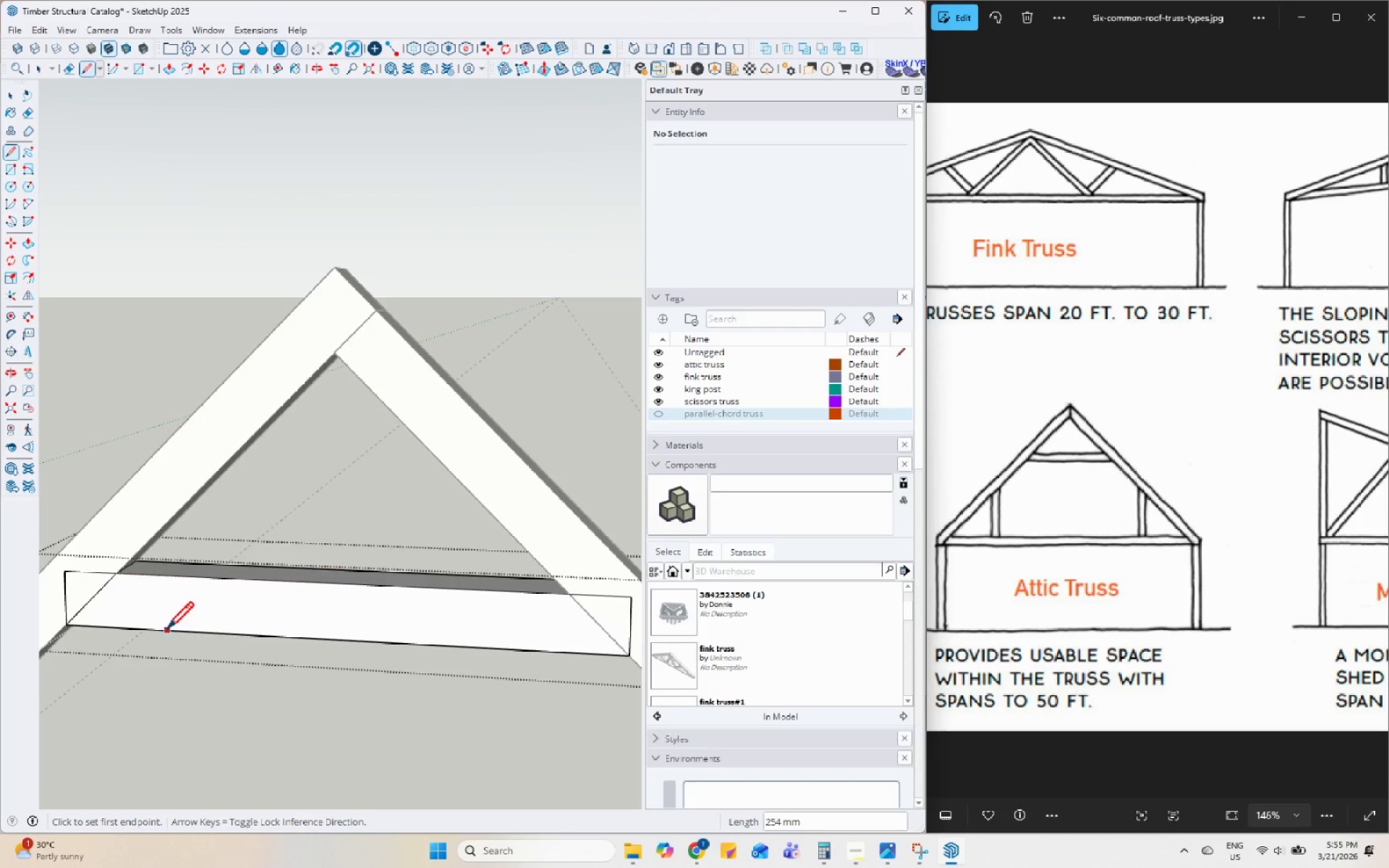 
key(Space)
 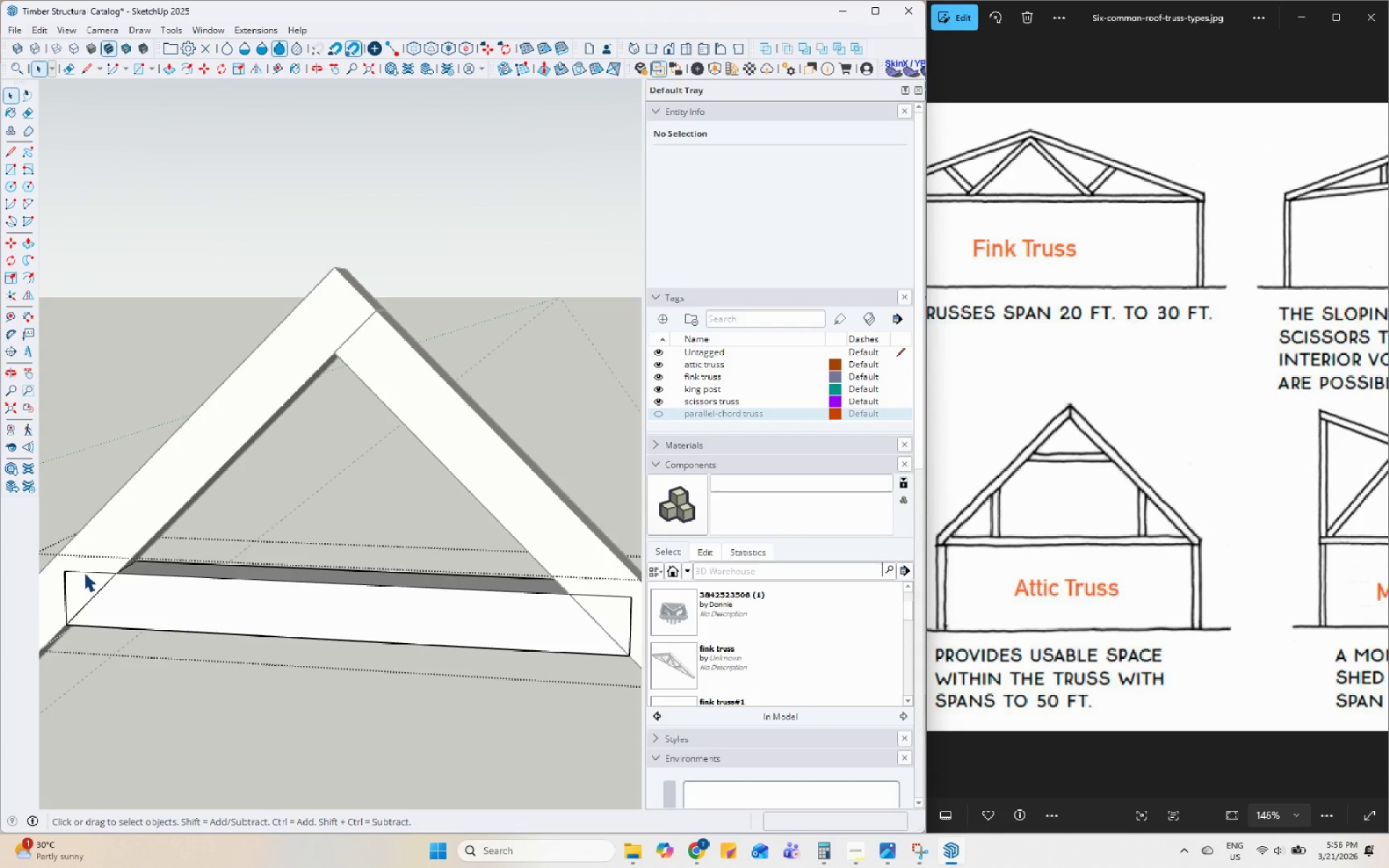 
left_click([84, 573])
 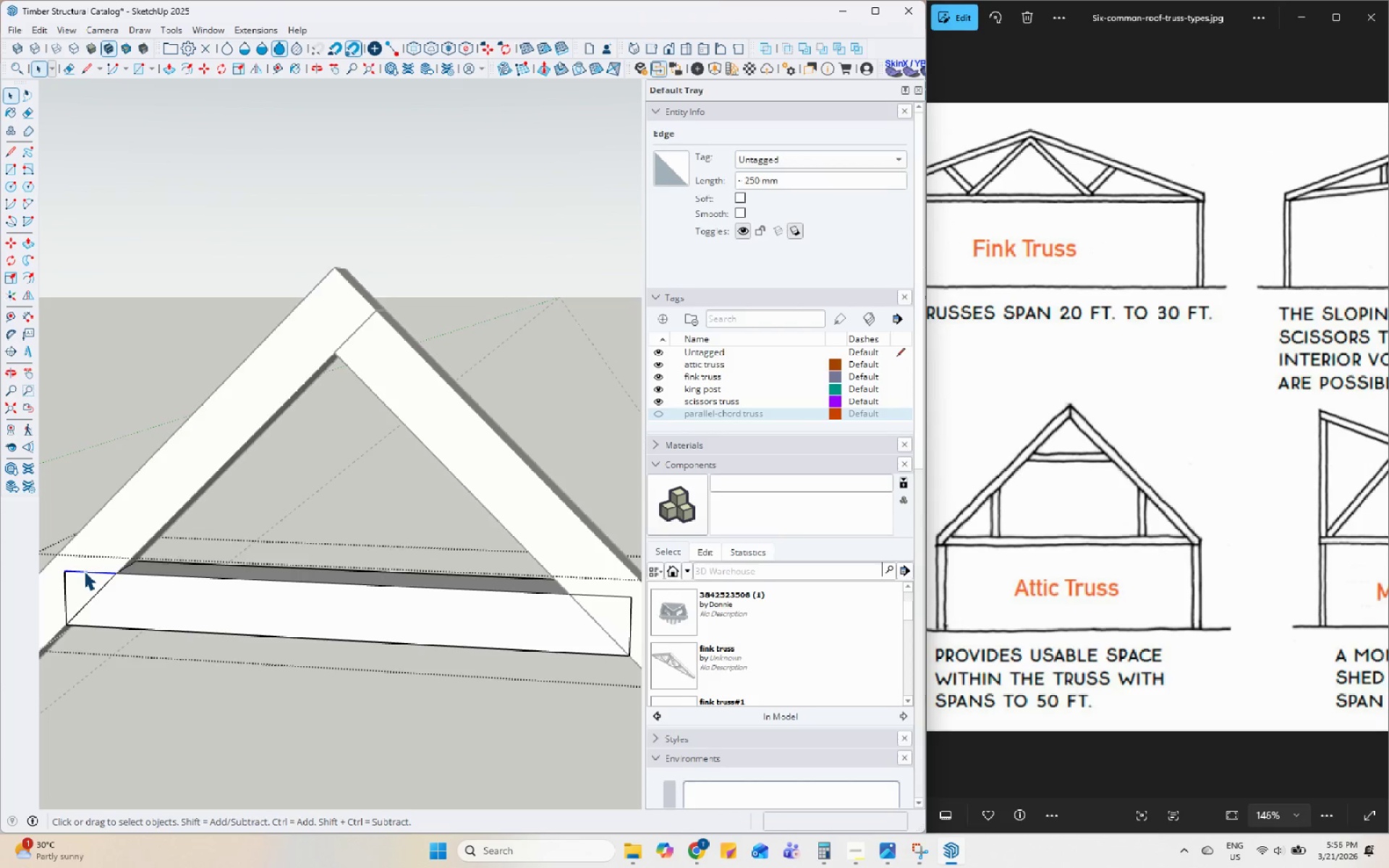 
key(Delete)
 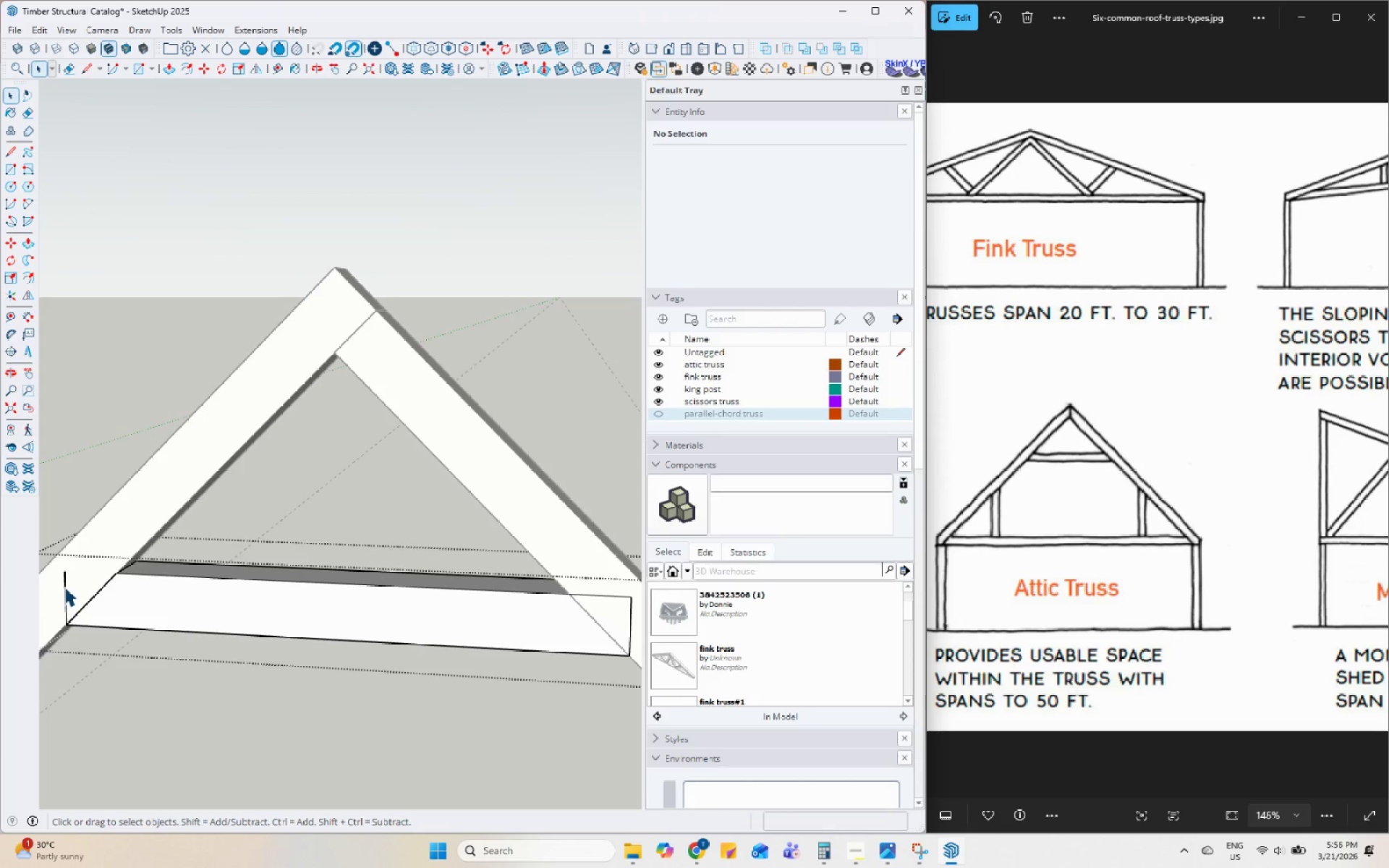 
left_click([64, 585])
 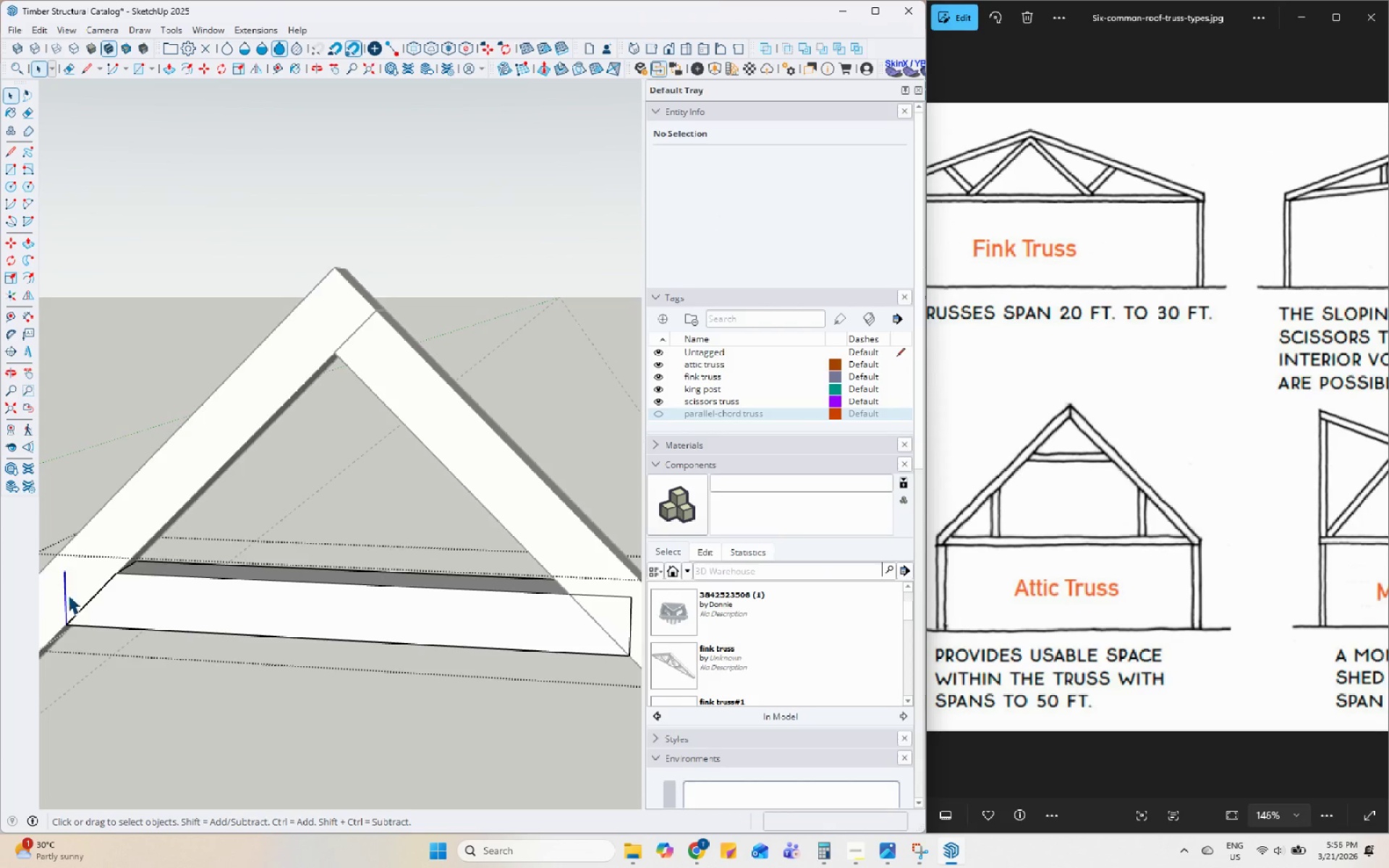 
key(Delete)
 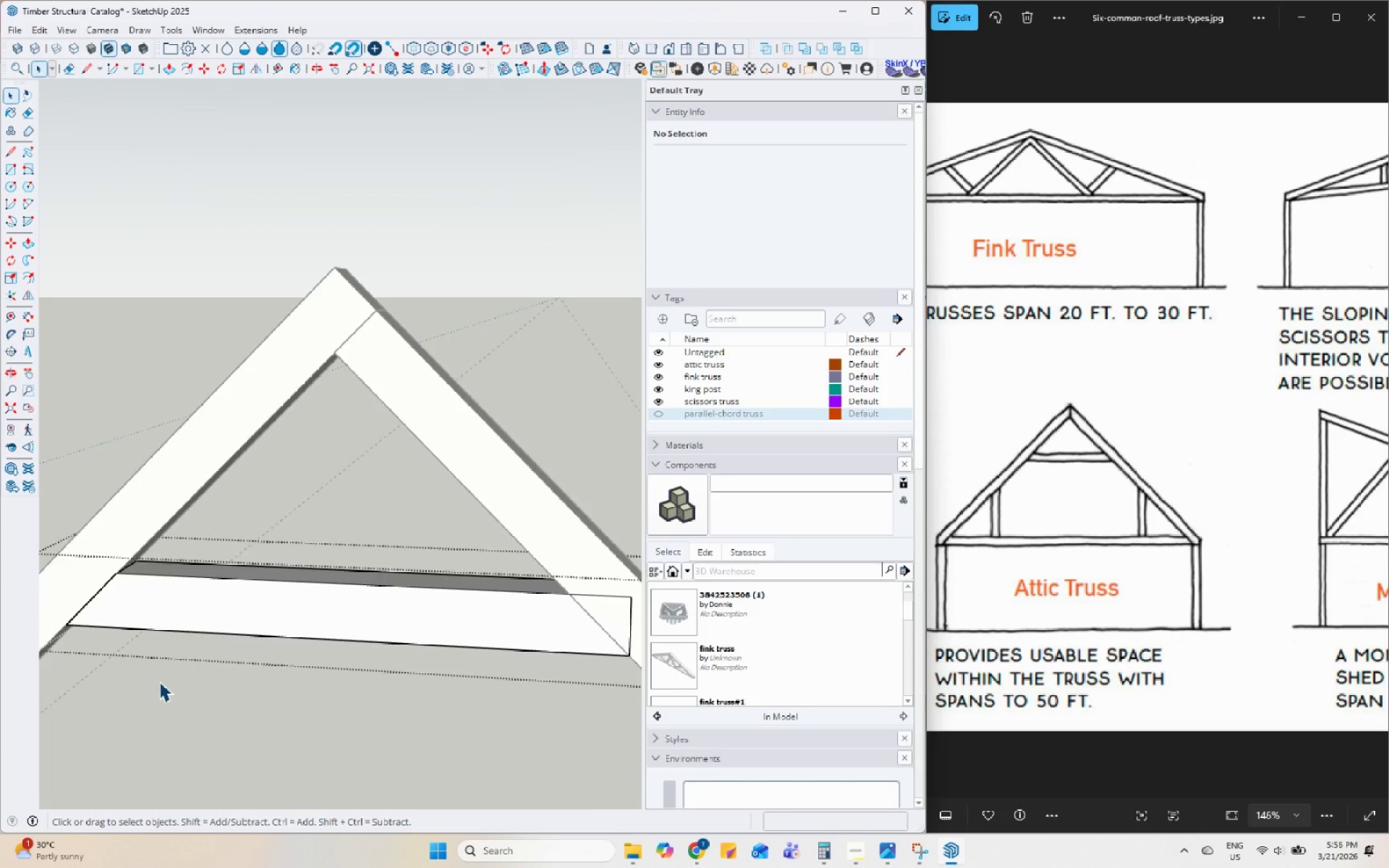 
scroll: coordinate [159, 682], scroll_direction: down, amount: 4.0
 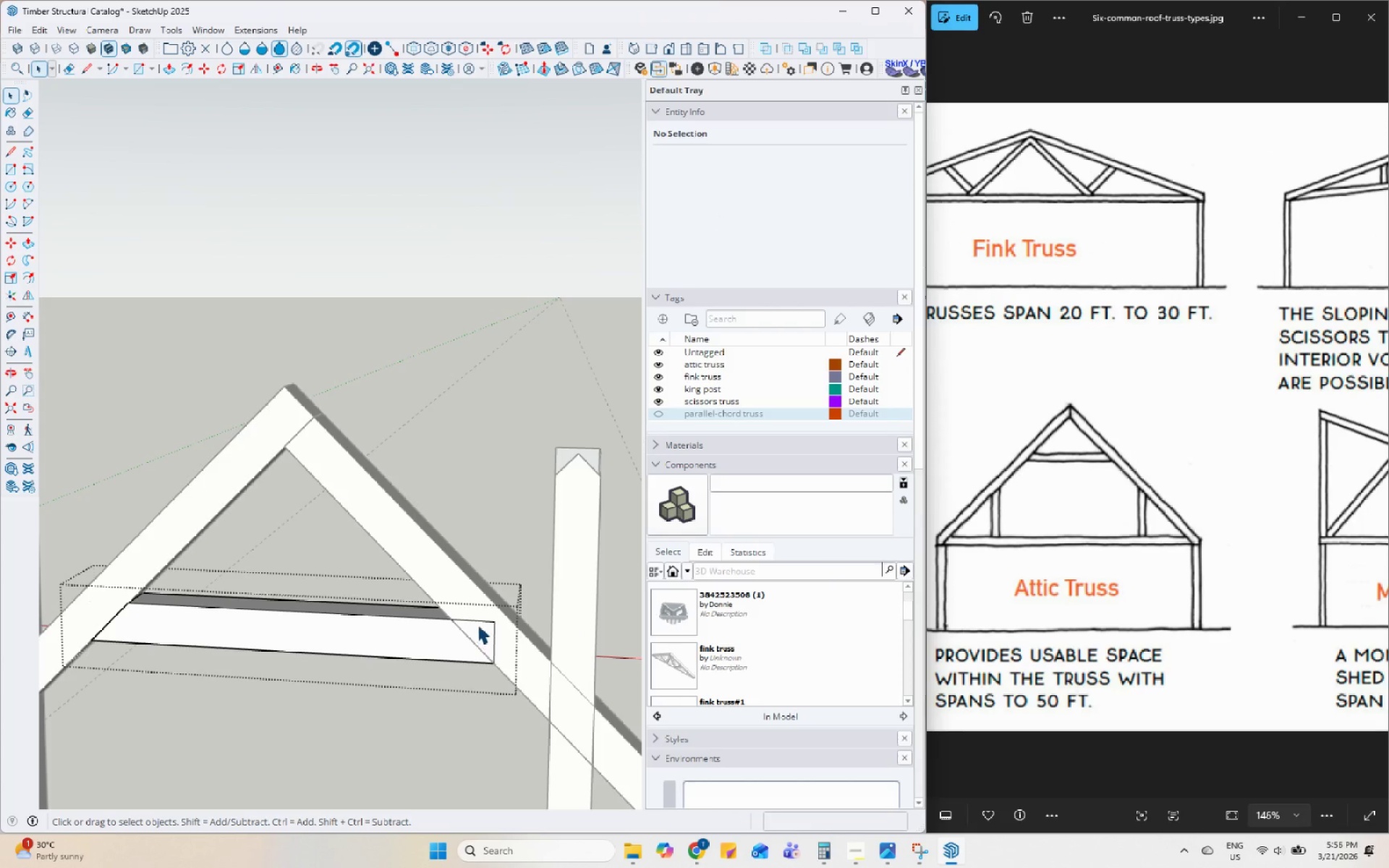 
left_click([477, 624])
 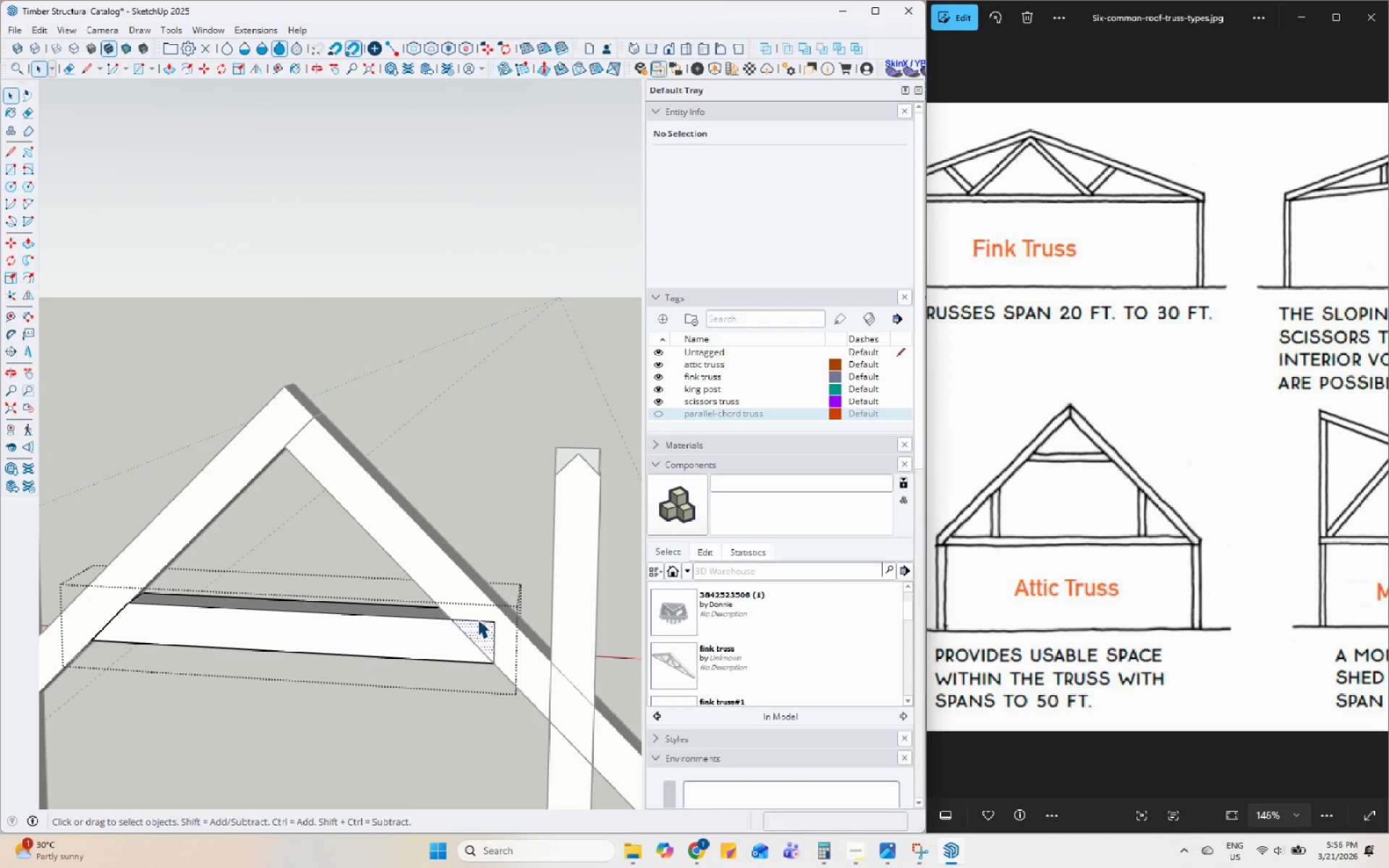 
left_click([477, 619])
 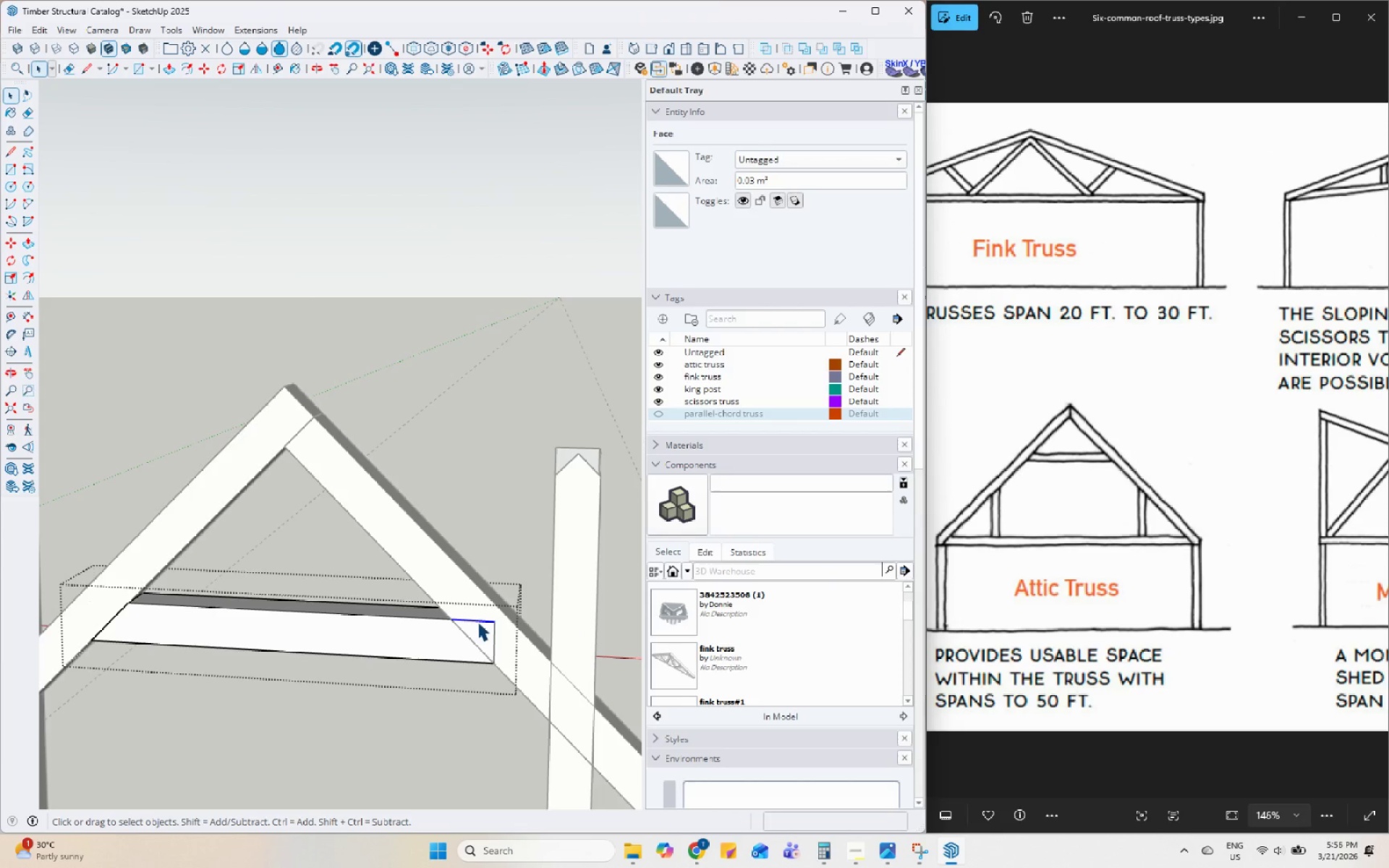 
key(Delete)
 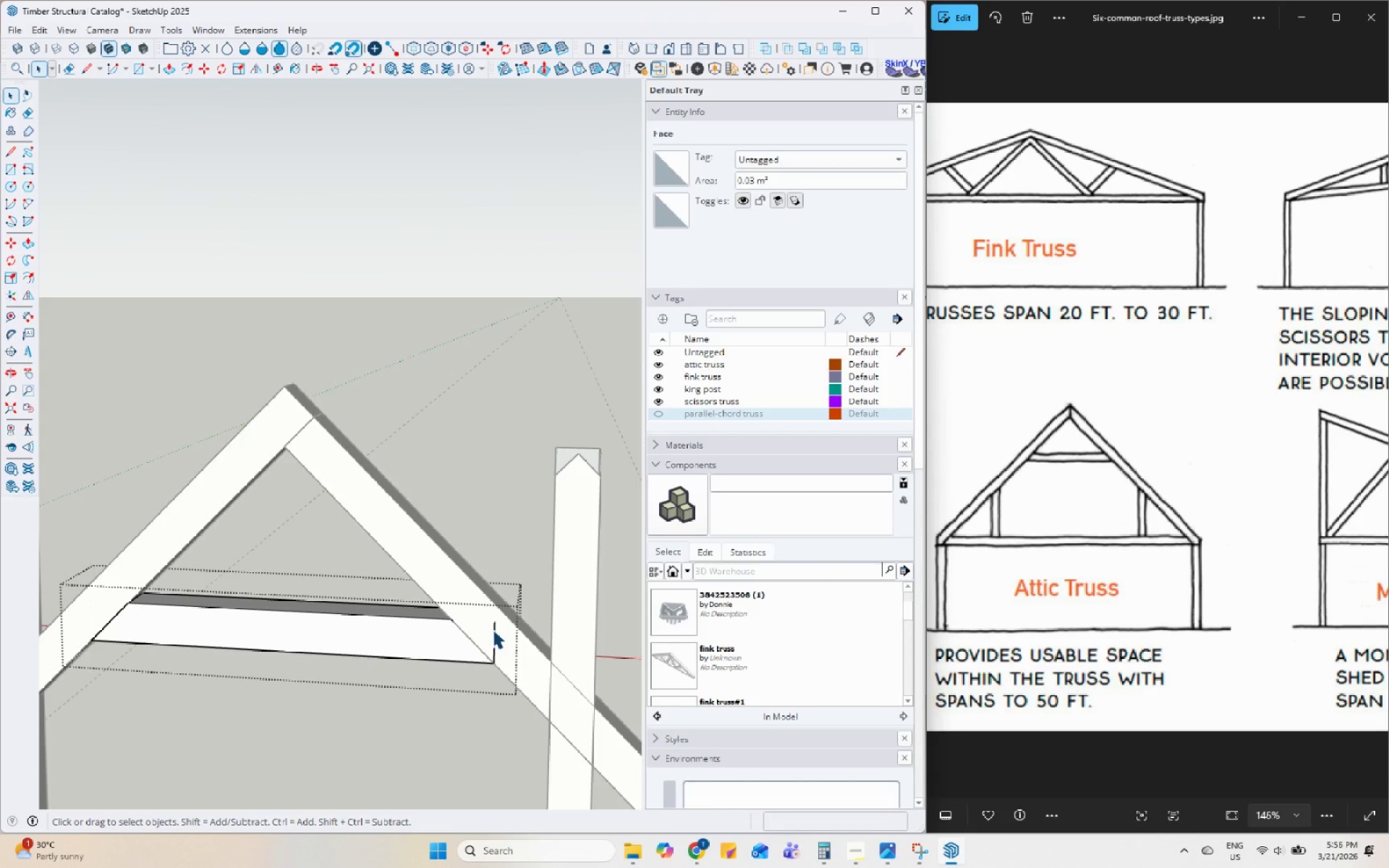 
left_click([493, 630])
 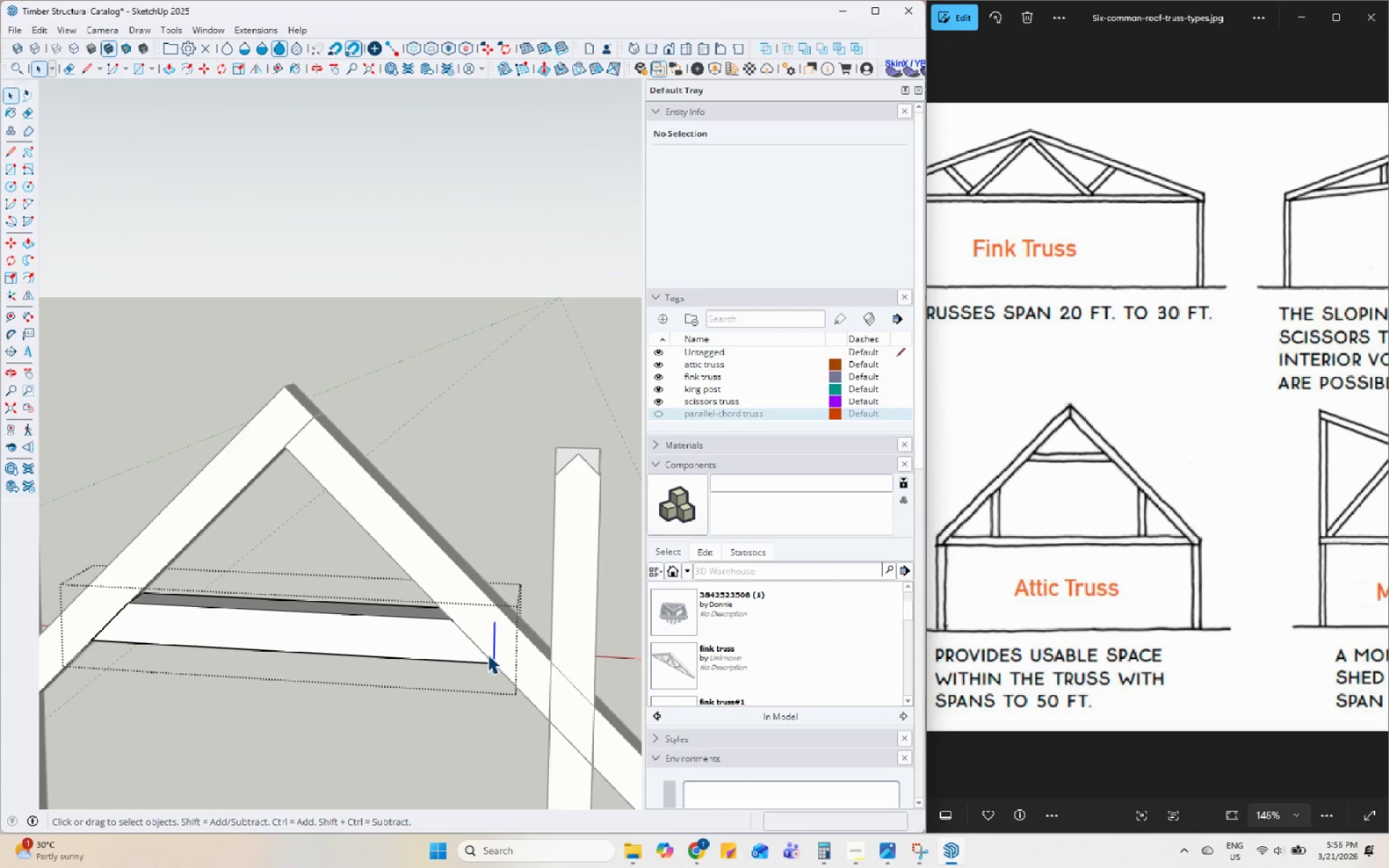 
key(Delete)
 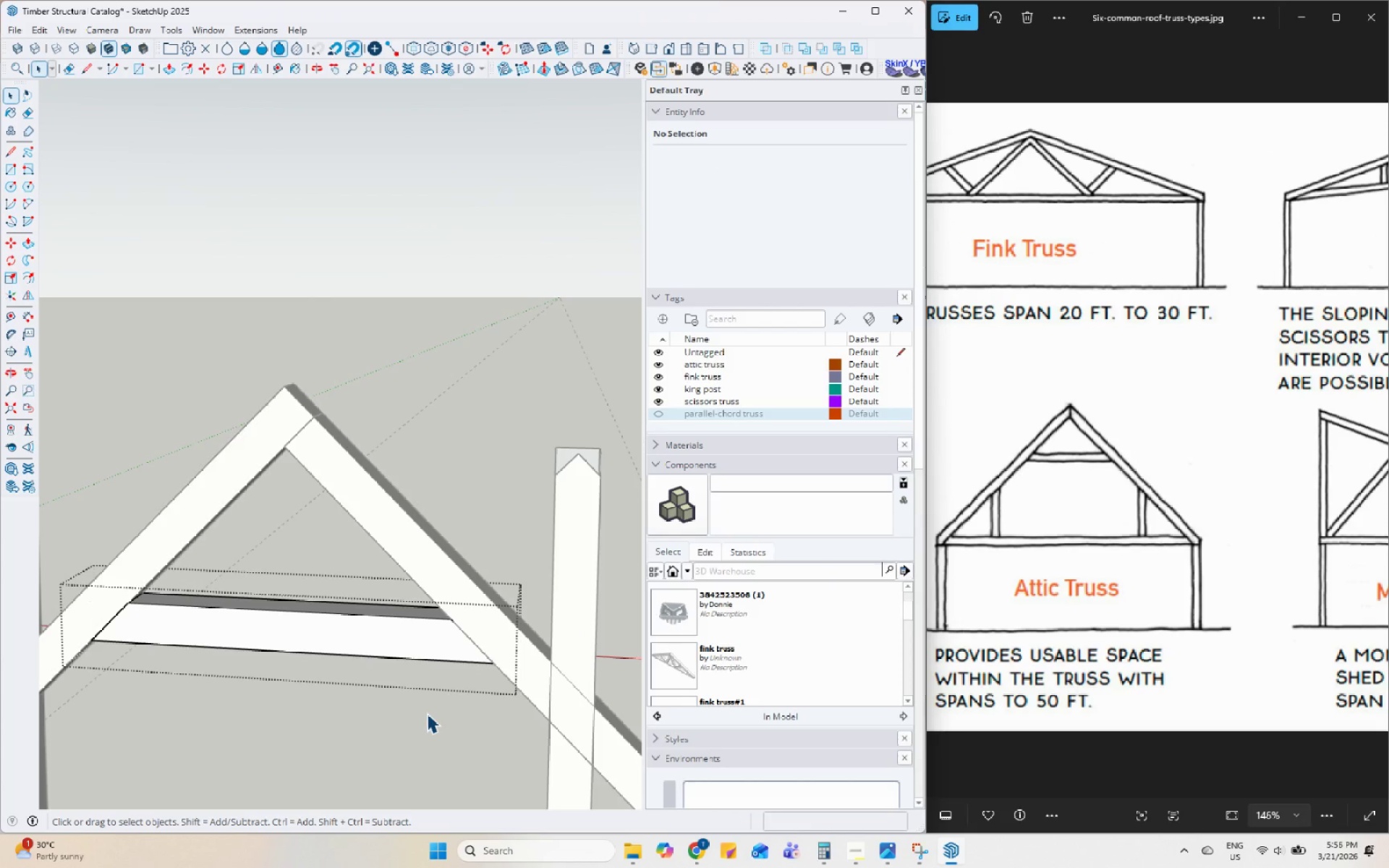 
left_click([427, 714])
 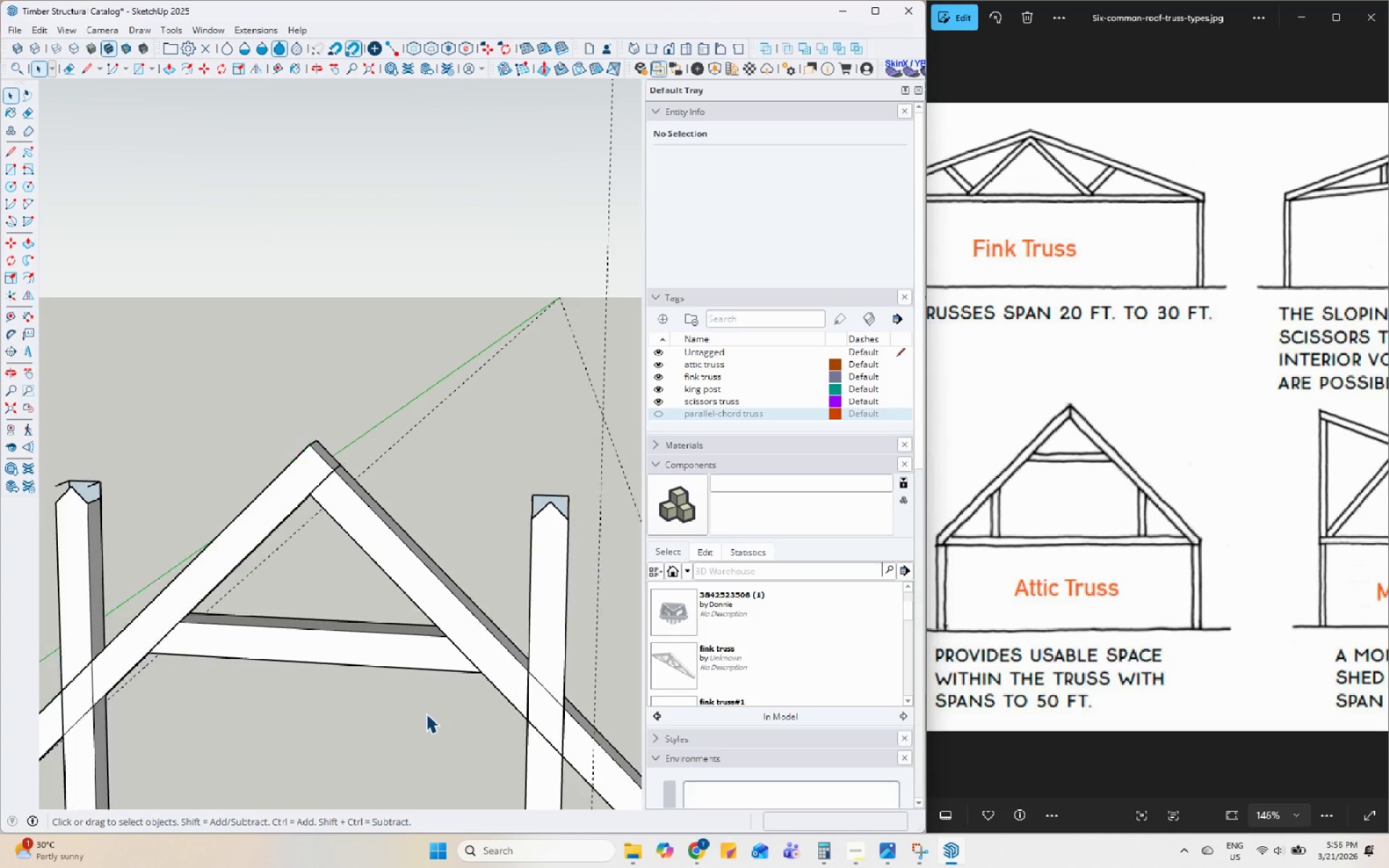 
scroll: coordinate [426, 714], scroll_direction: down, amount: 7.0
 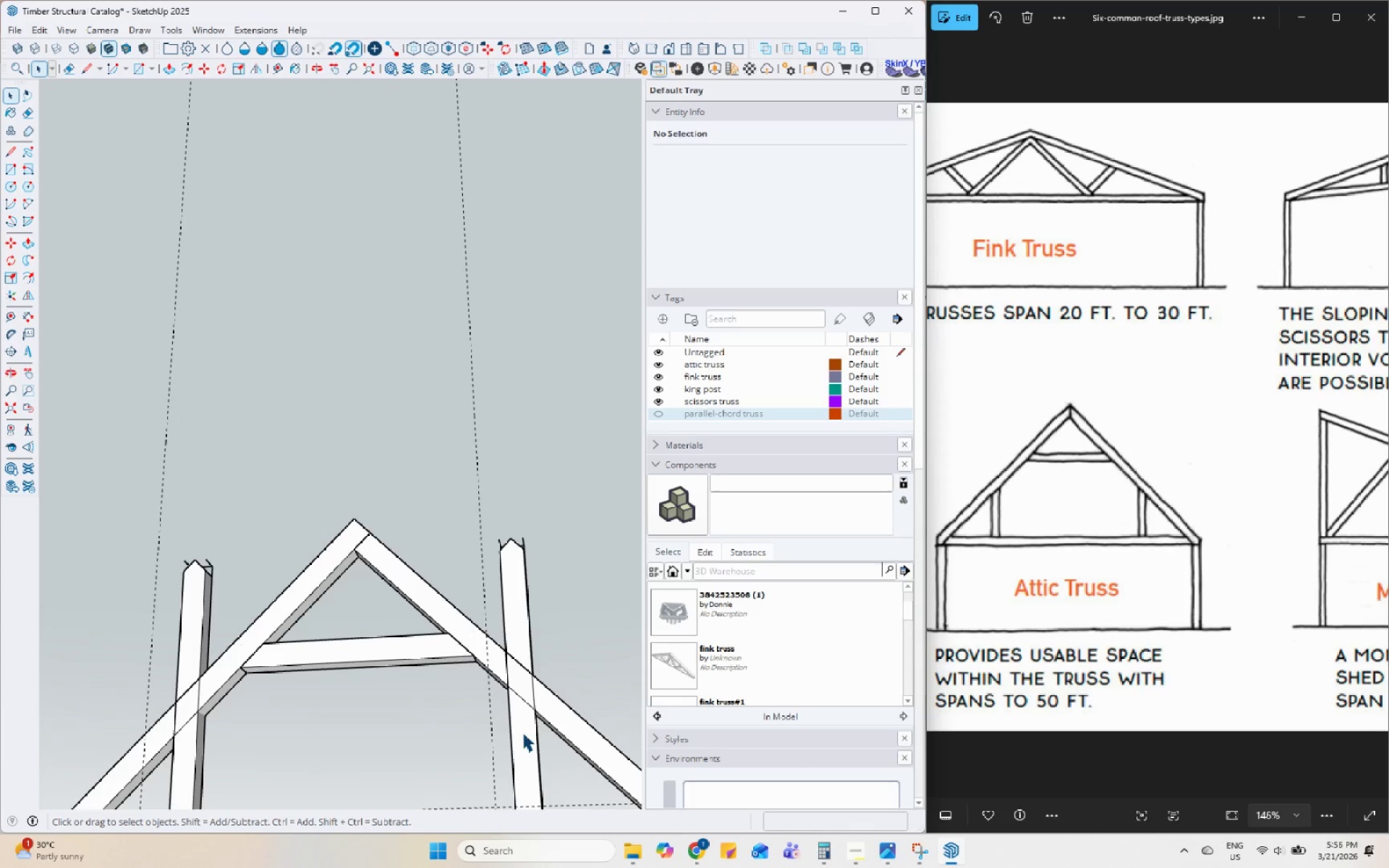 
double_click([522, 733])
 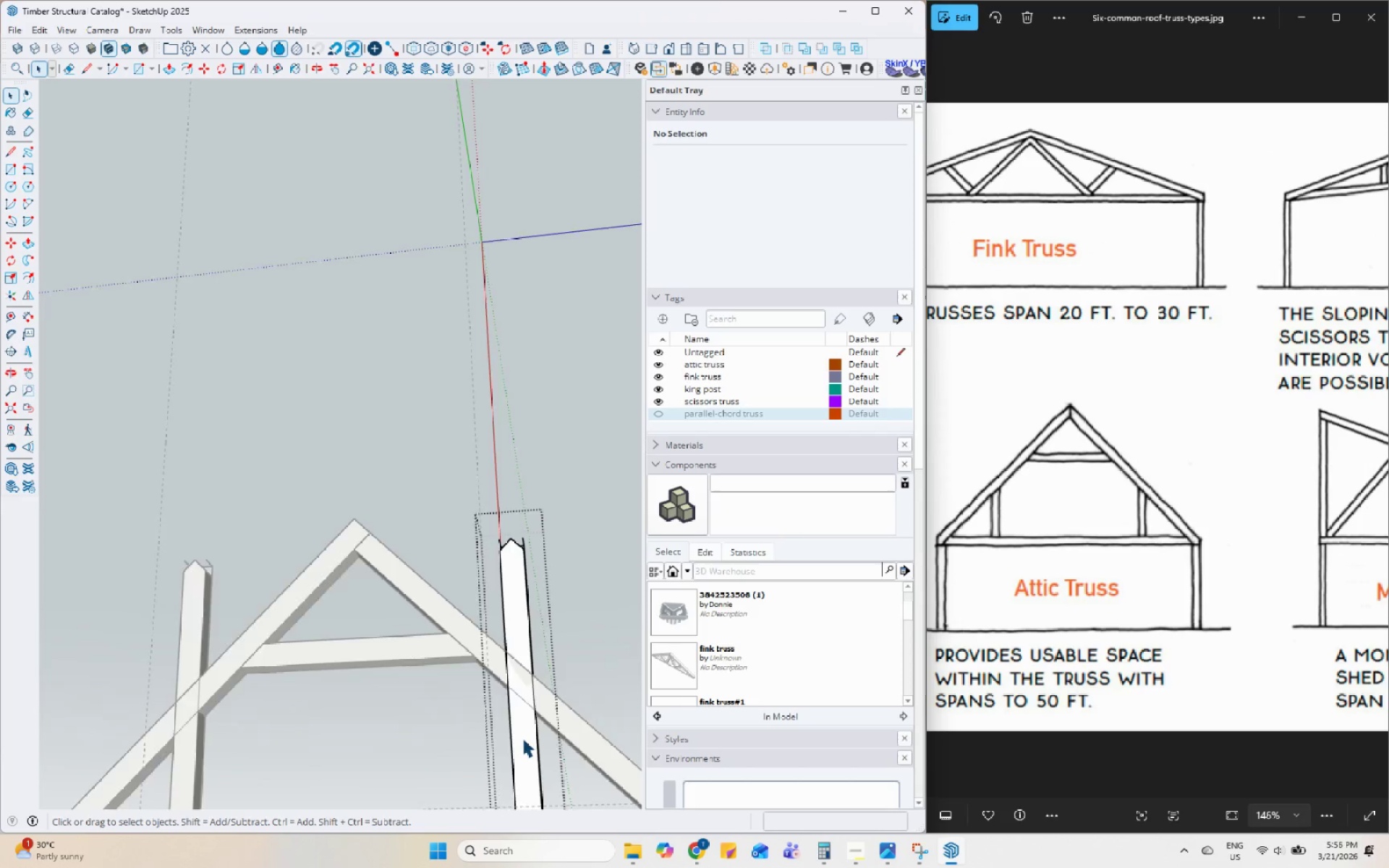 
scroll: coordinate [525, 720], scroll_direction: up, amount: 11.0
 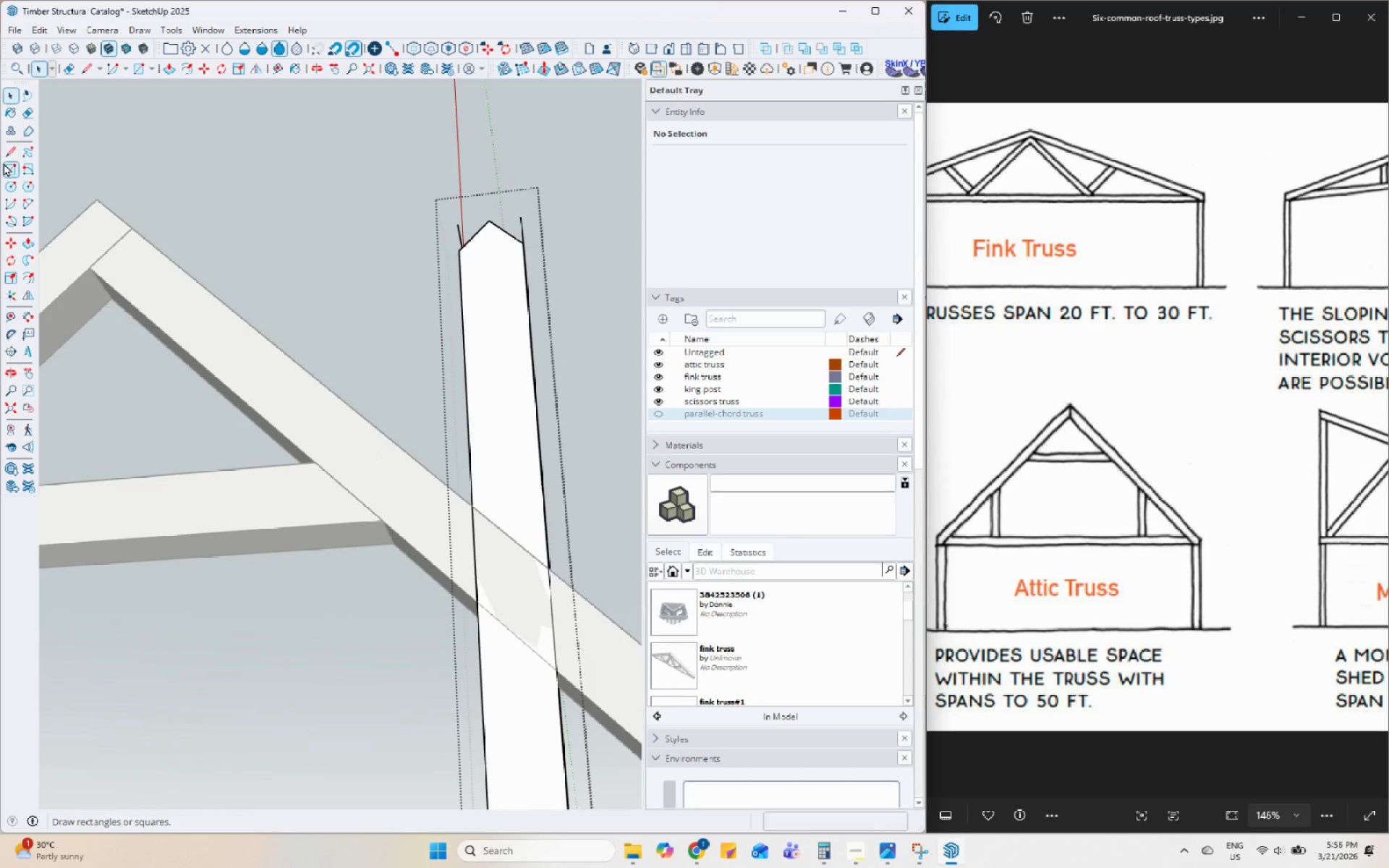 
left_click([6, 152])
 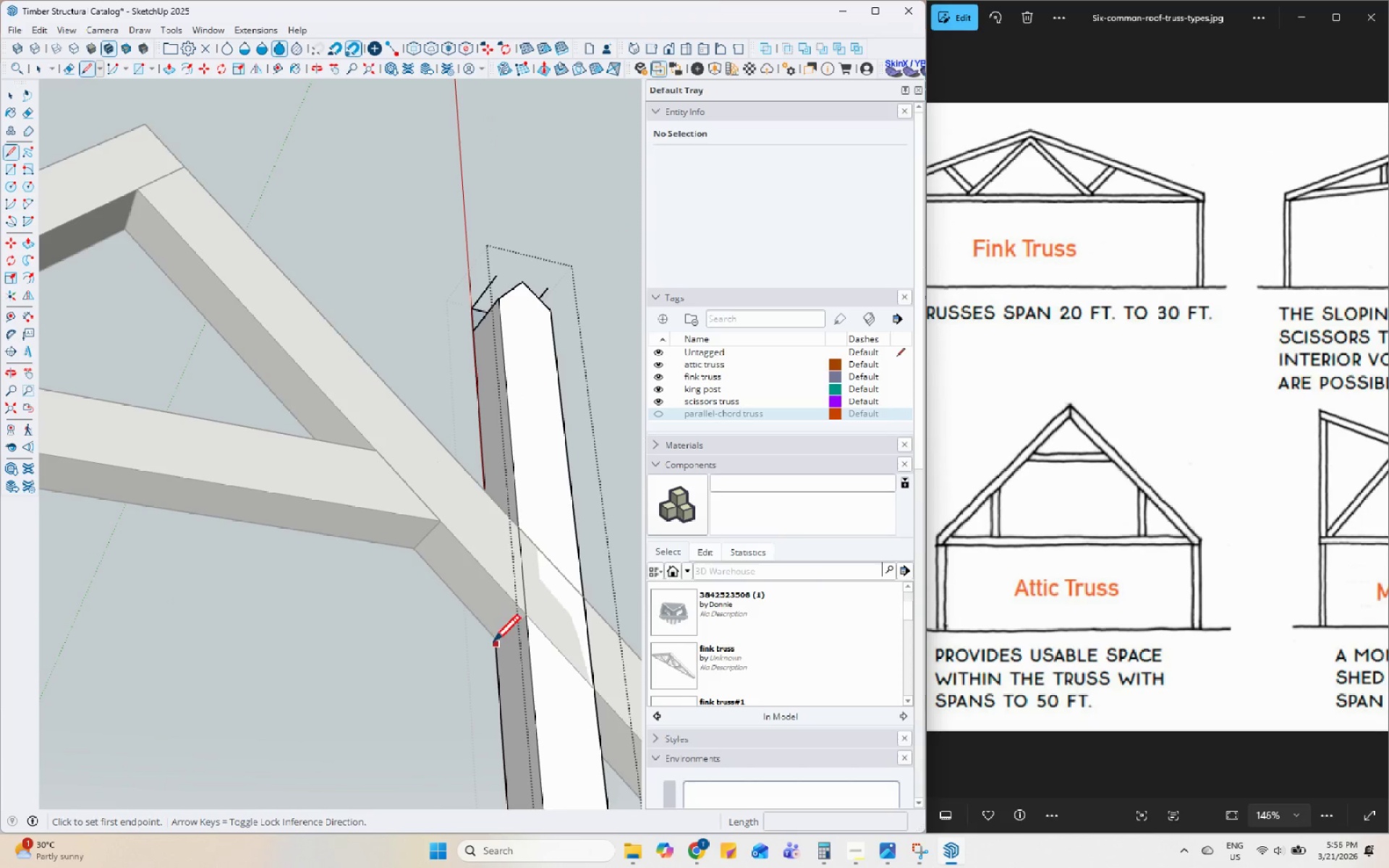 
wait(6.39)
 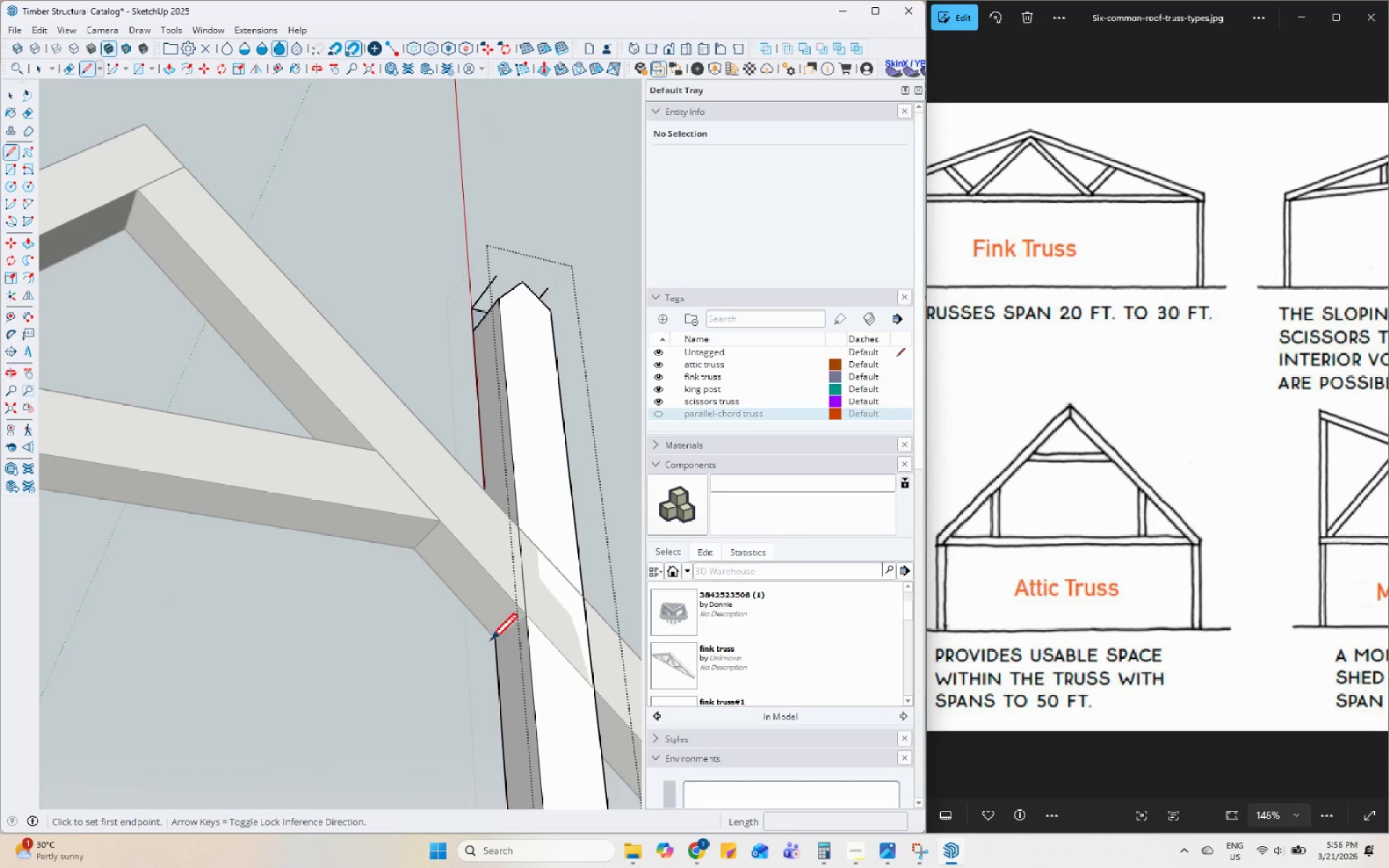 
left_click([496, 641])
 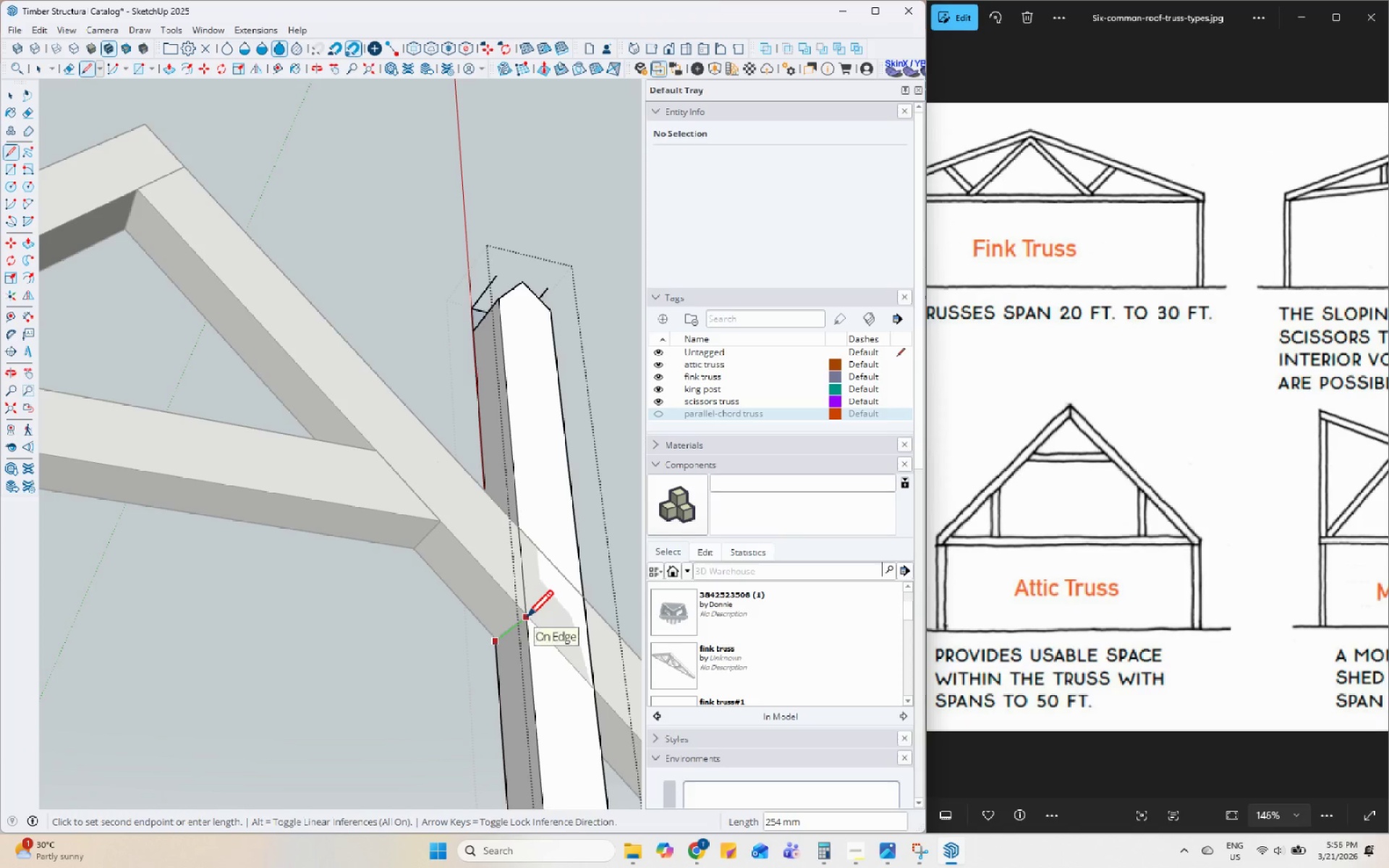 
left_click([527, 616])
 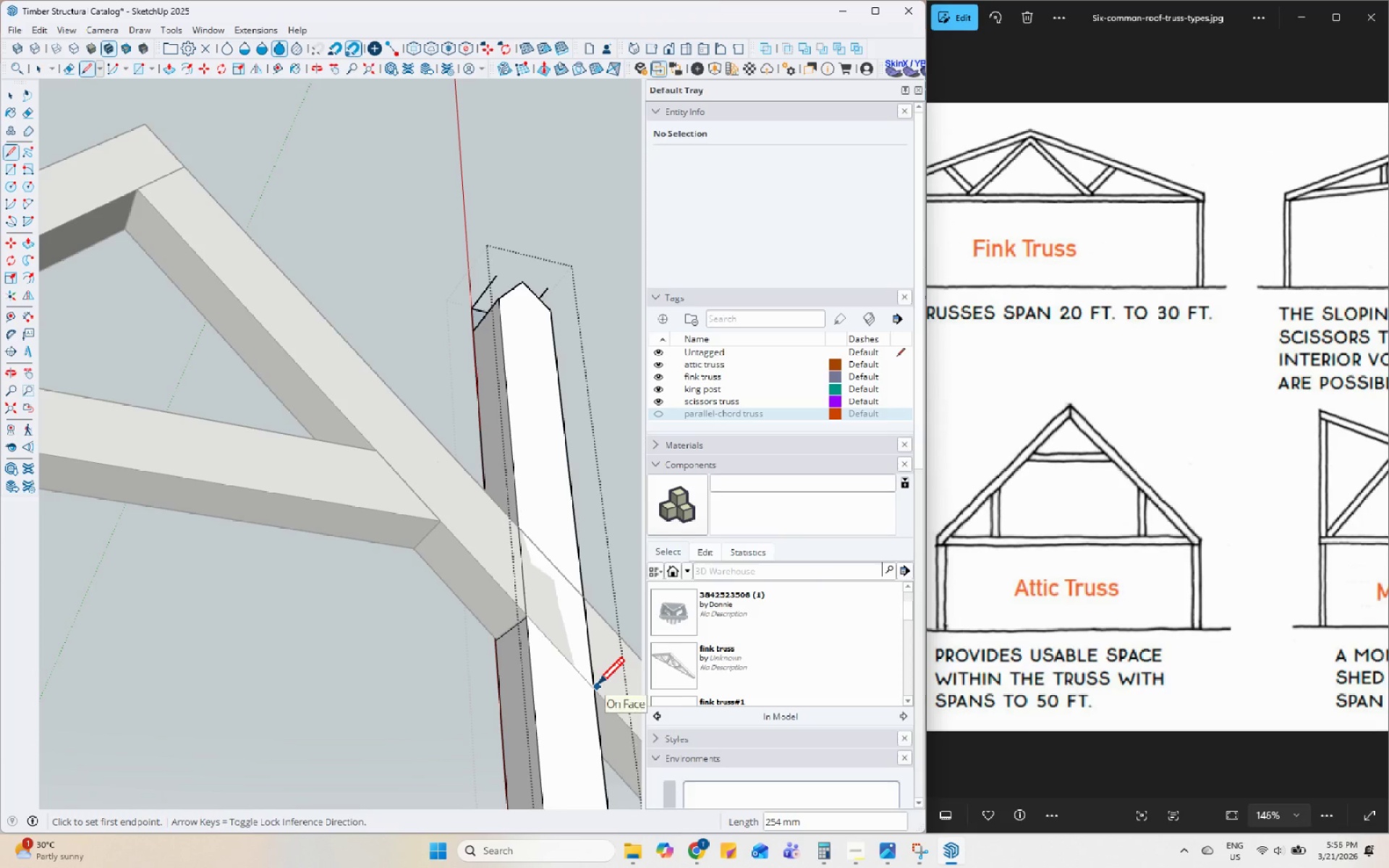 
left_click([595, 691])
 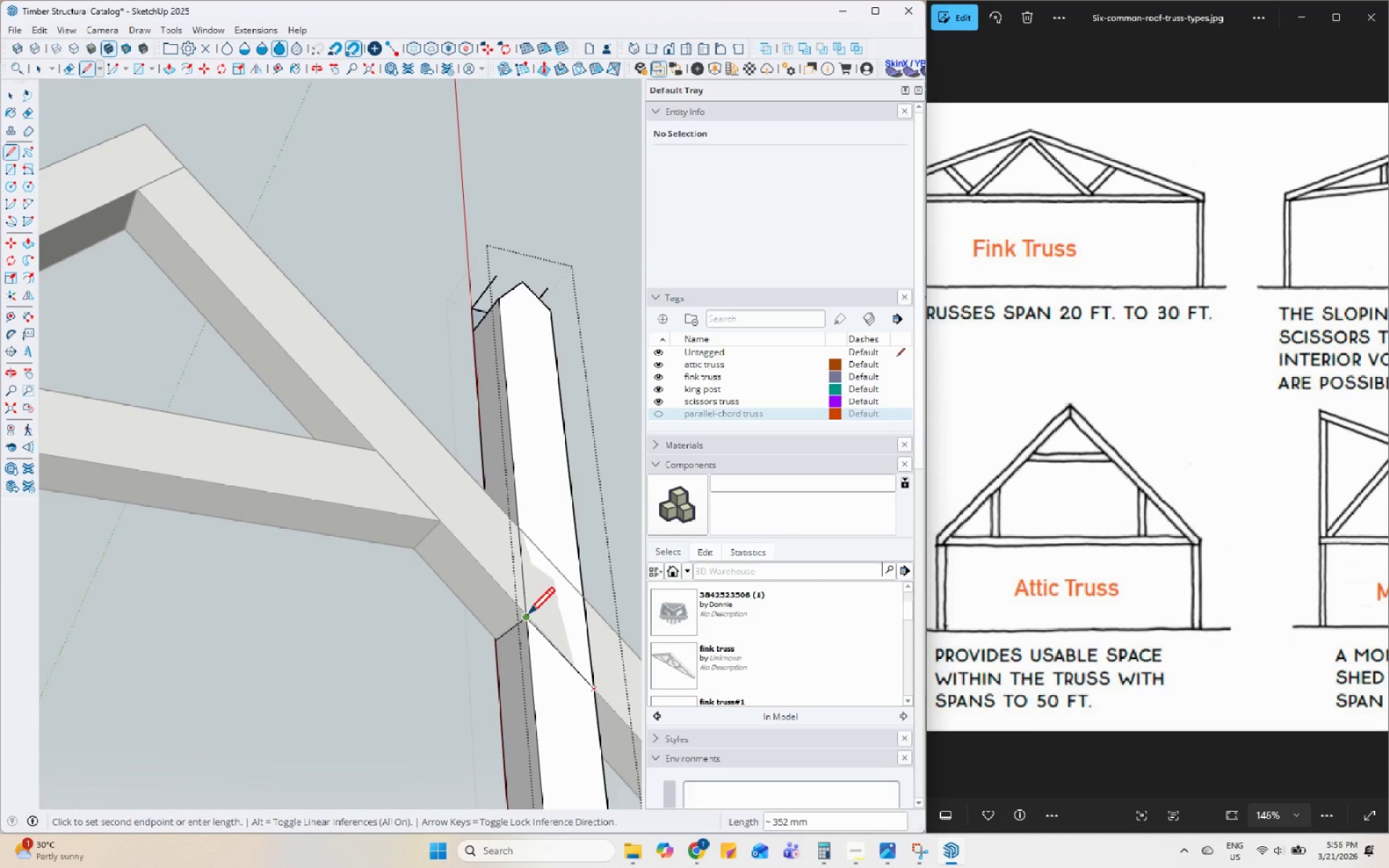 
left_click([528, 617])
 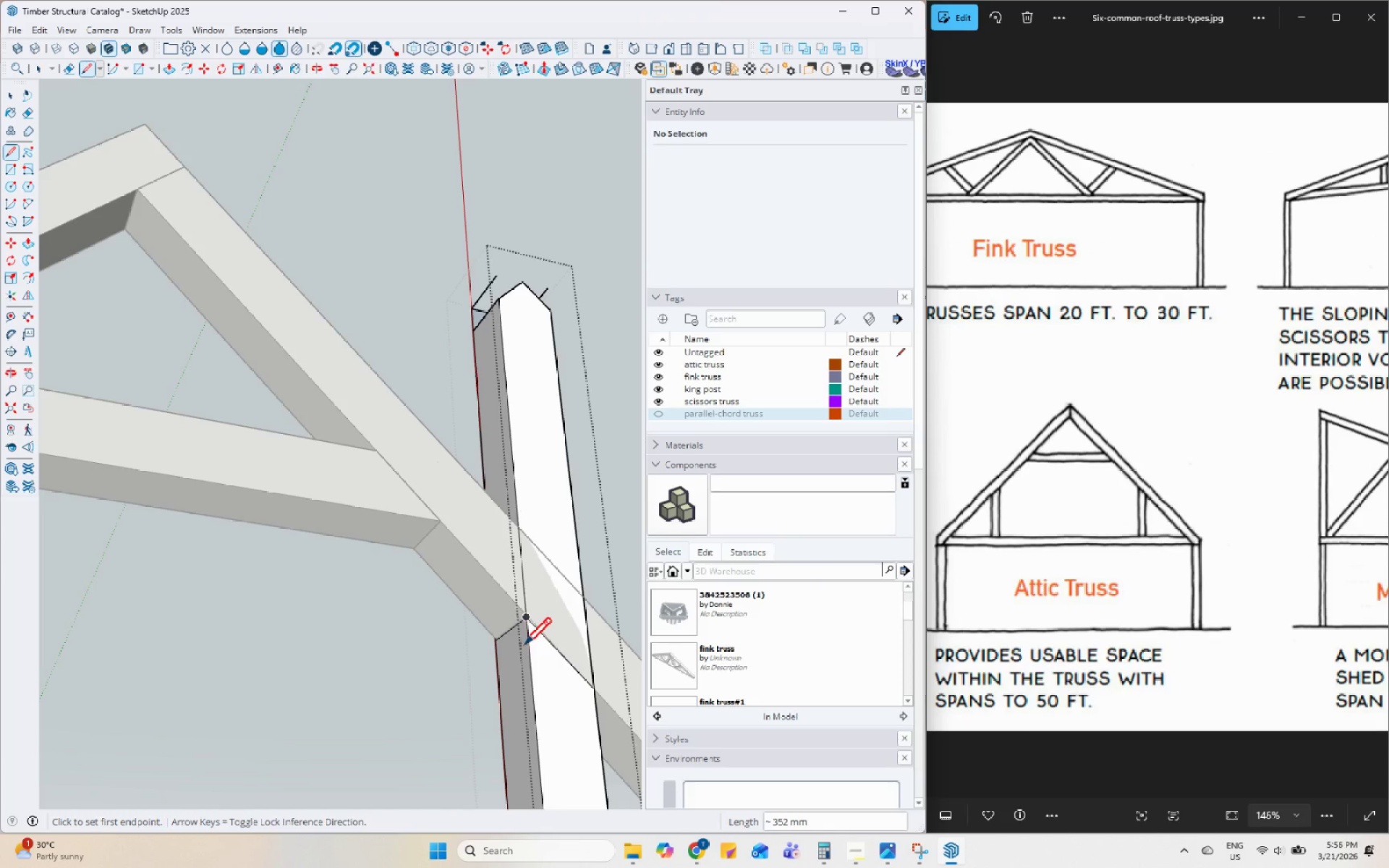 
scroll: coordinate [353, 625], scroll_direction: down, amount: 7.0
 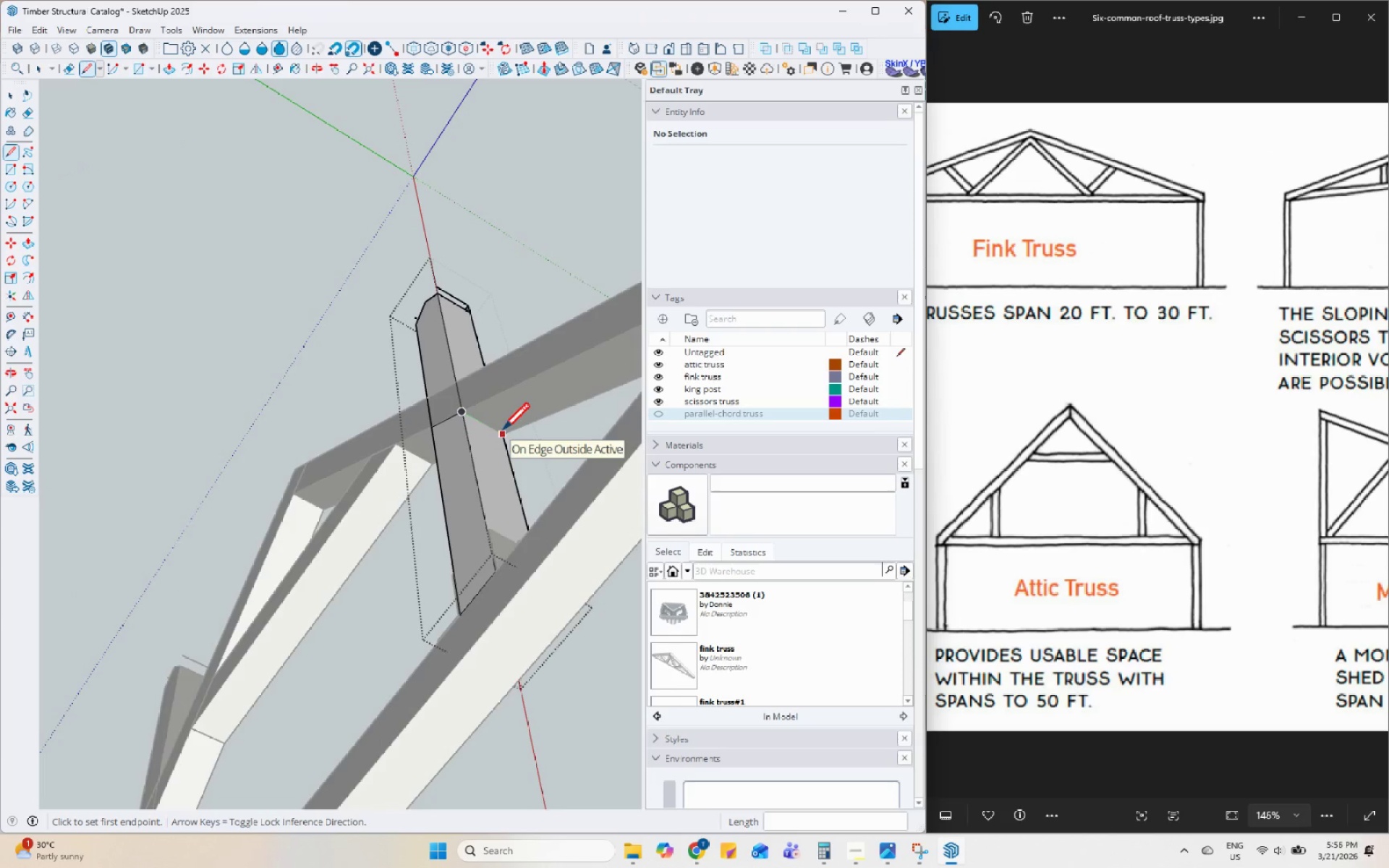 
left_click([503, 439])
 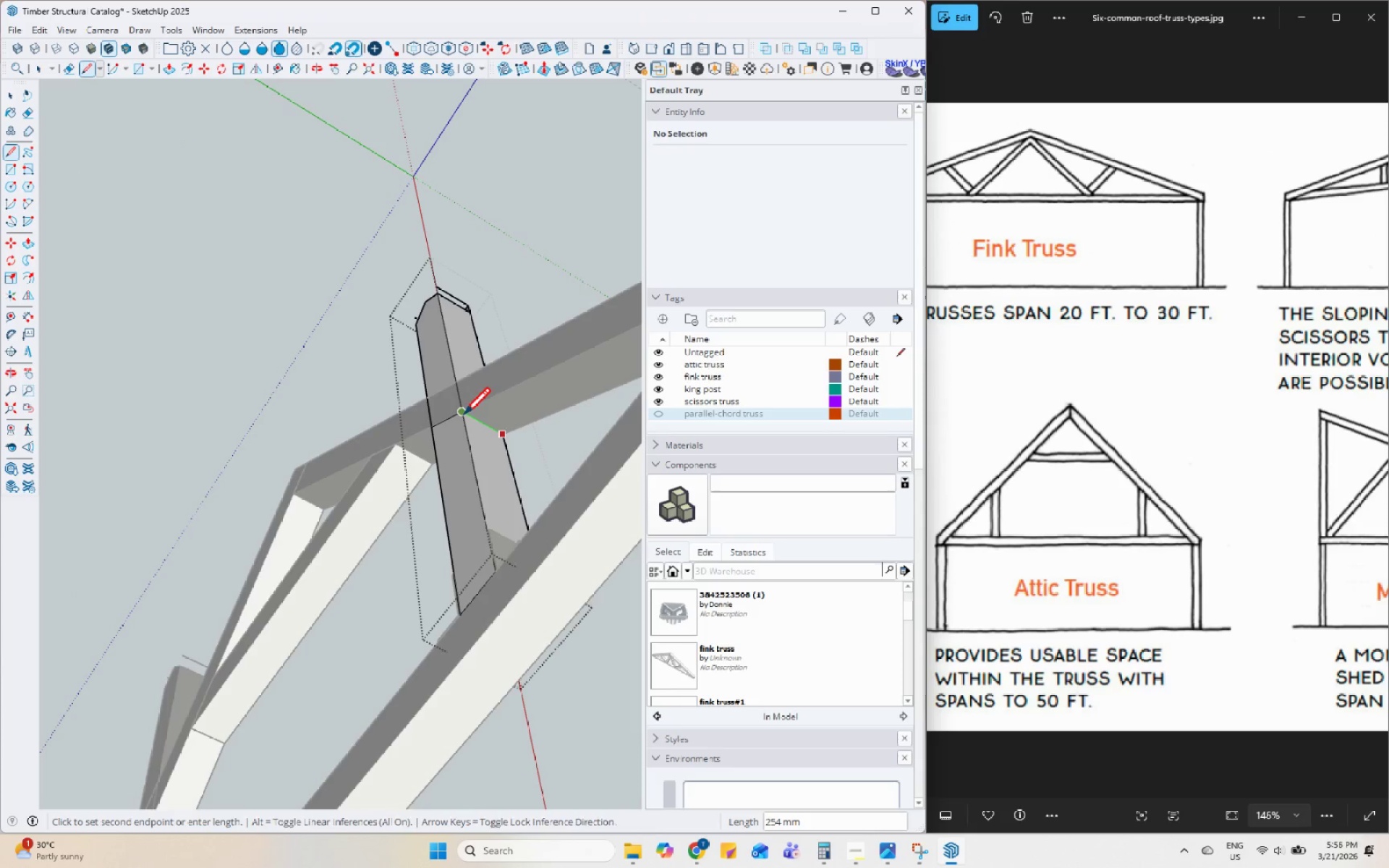 
left_click([464, 417])
 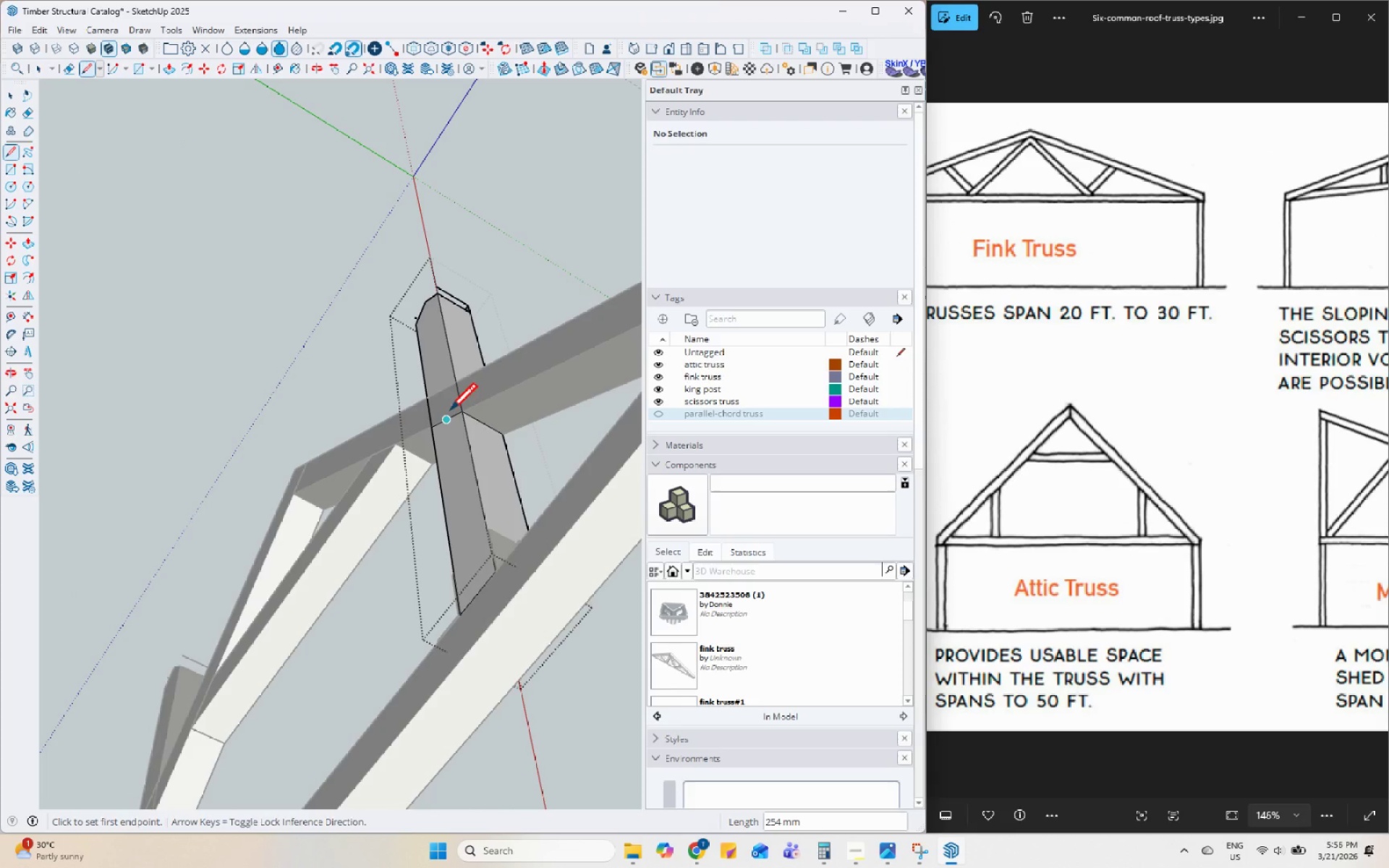 
key(Space)
 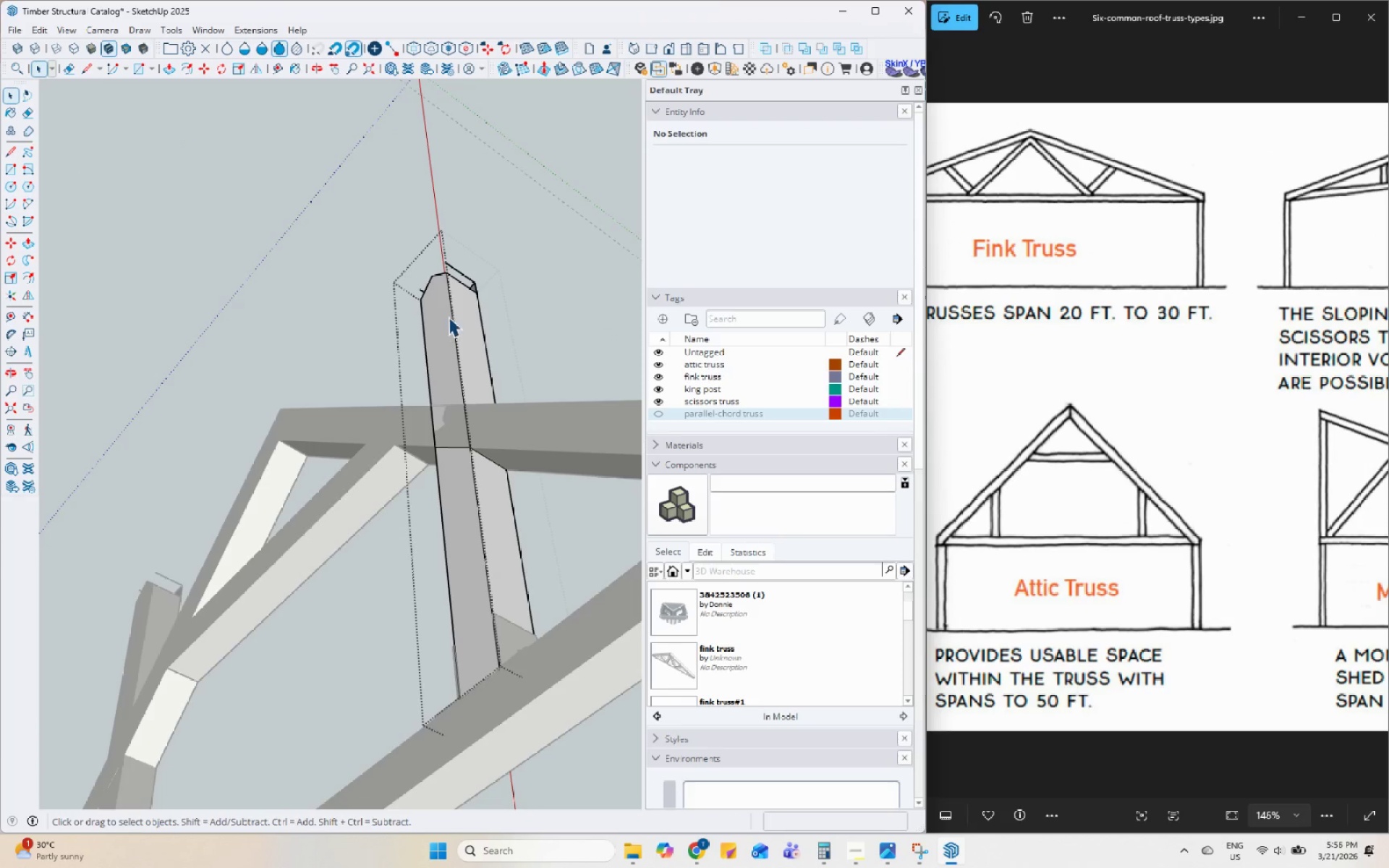 
left_click([451, 315])
 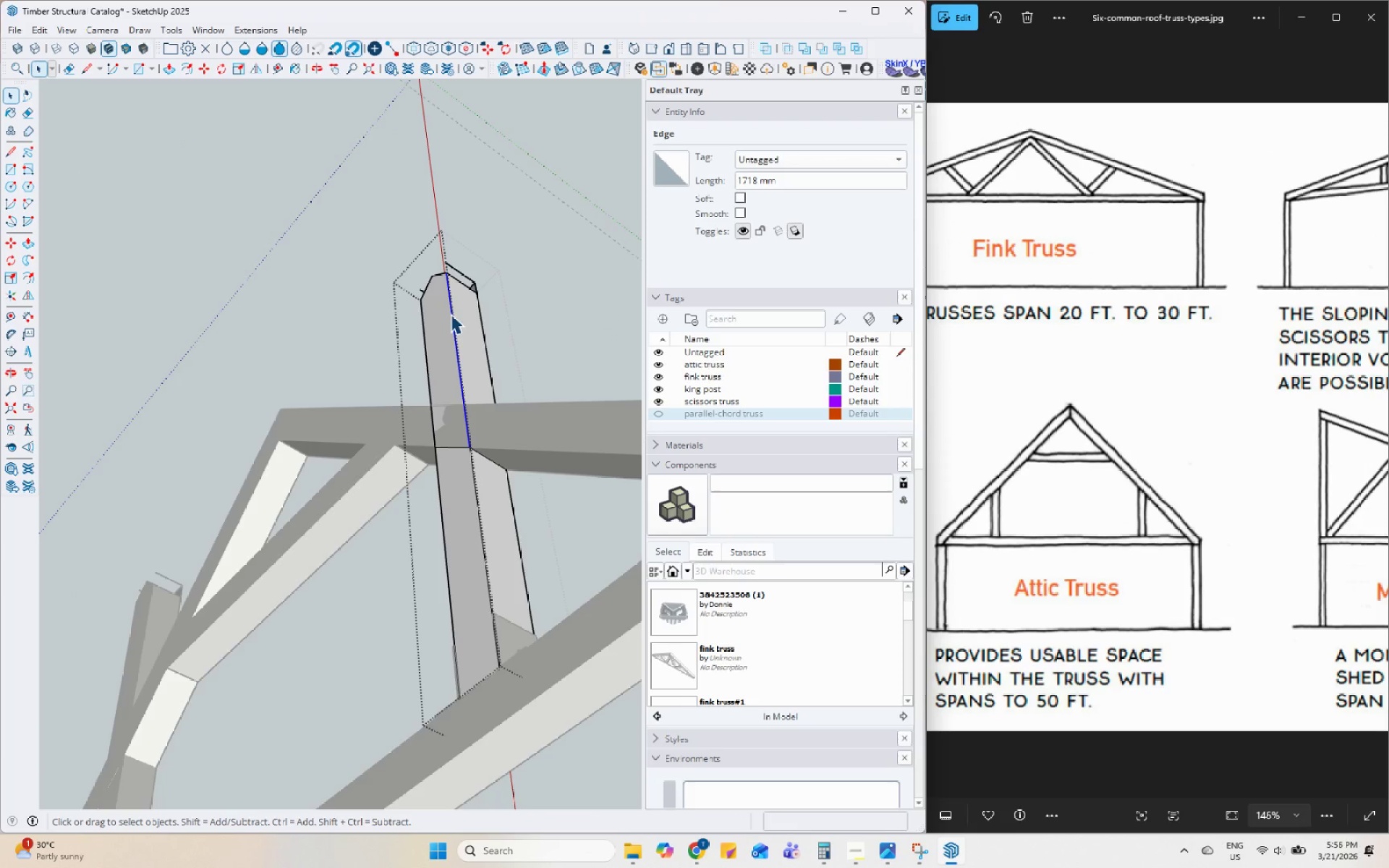 
key(Delete)
 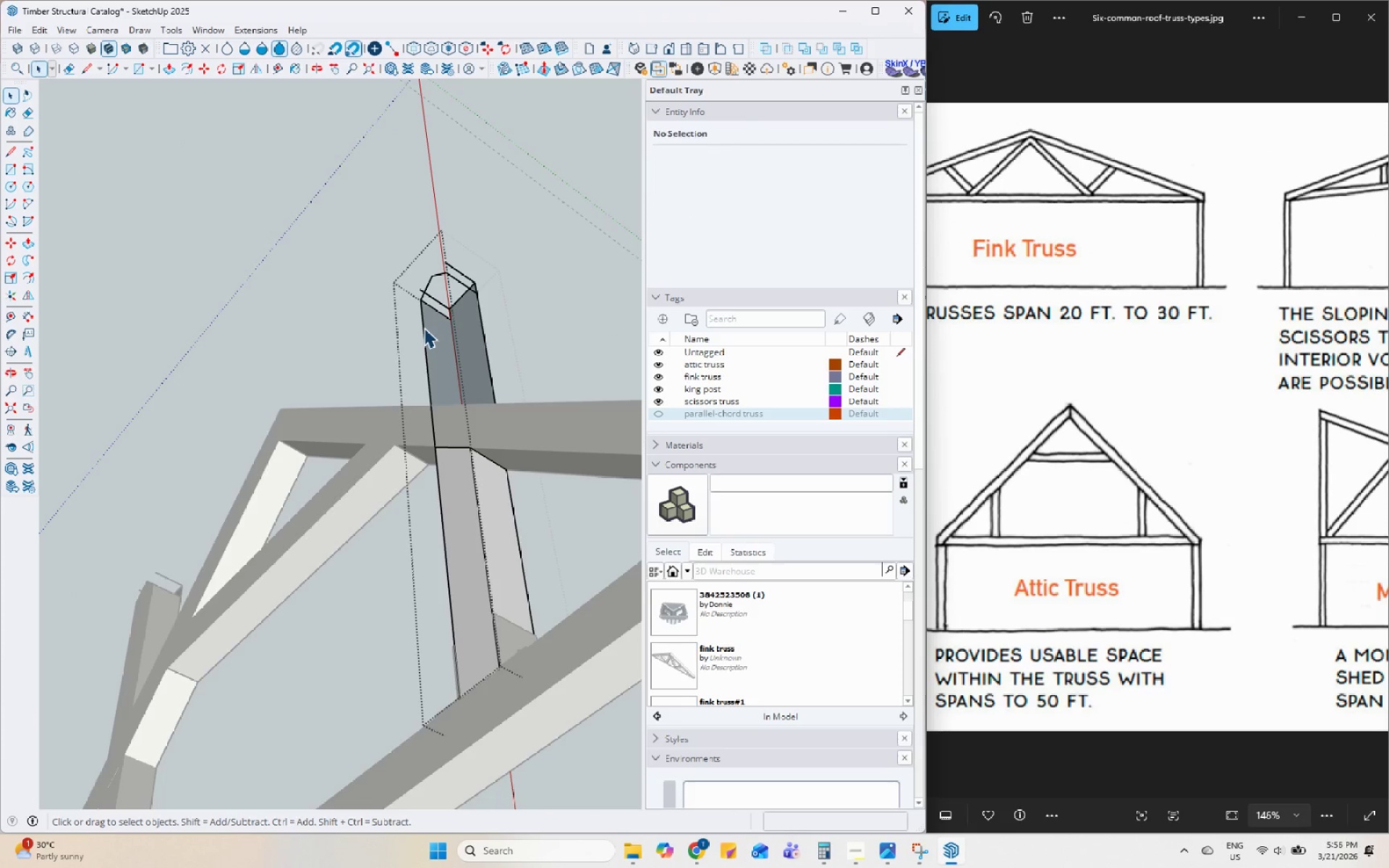 
left_click([424, 329])
 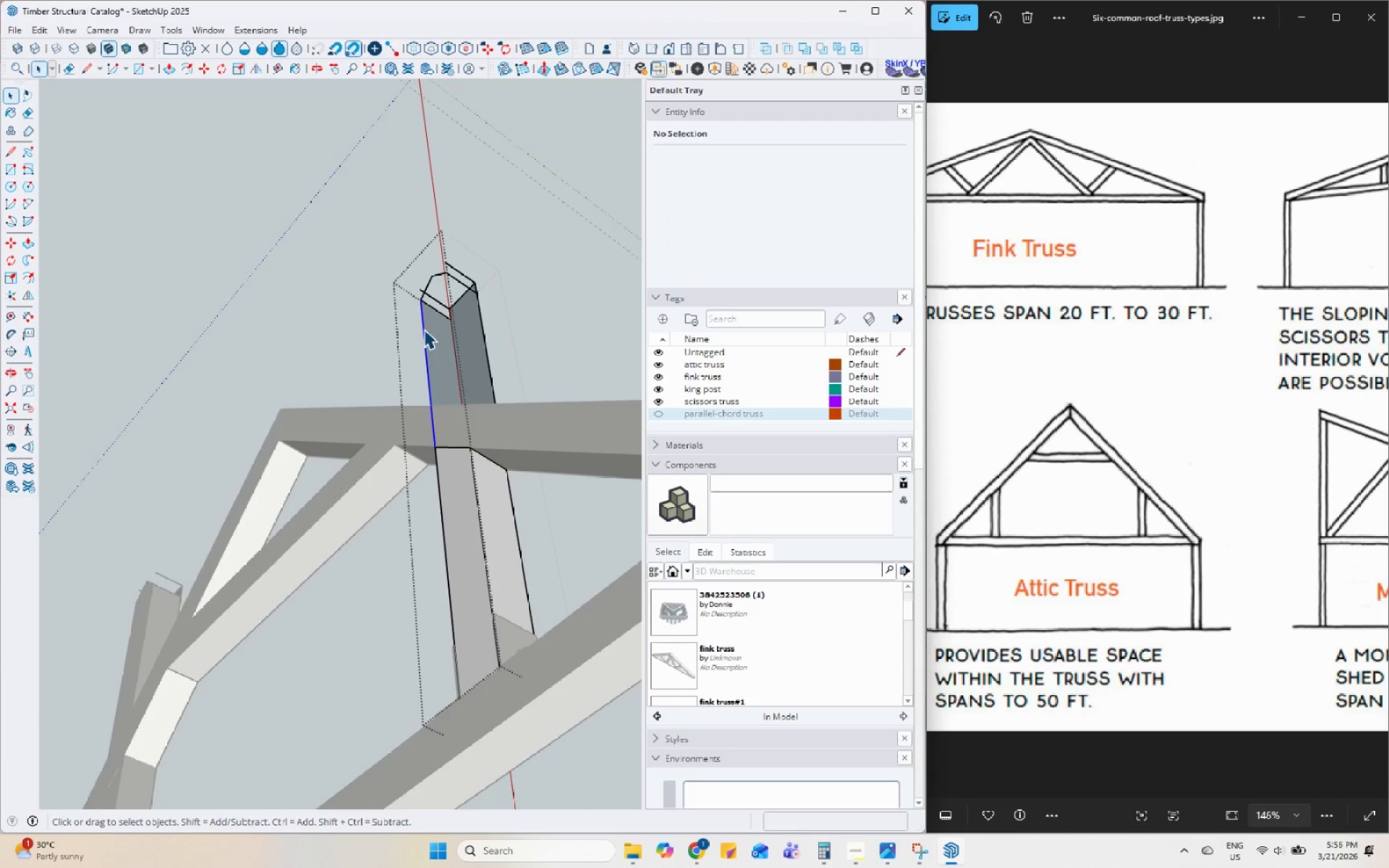 
key(Delete)
 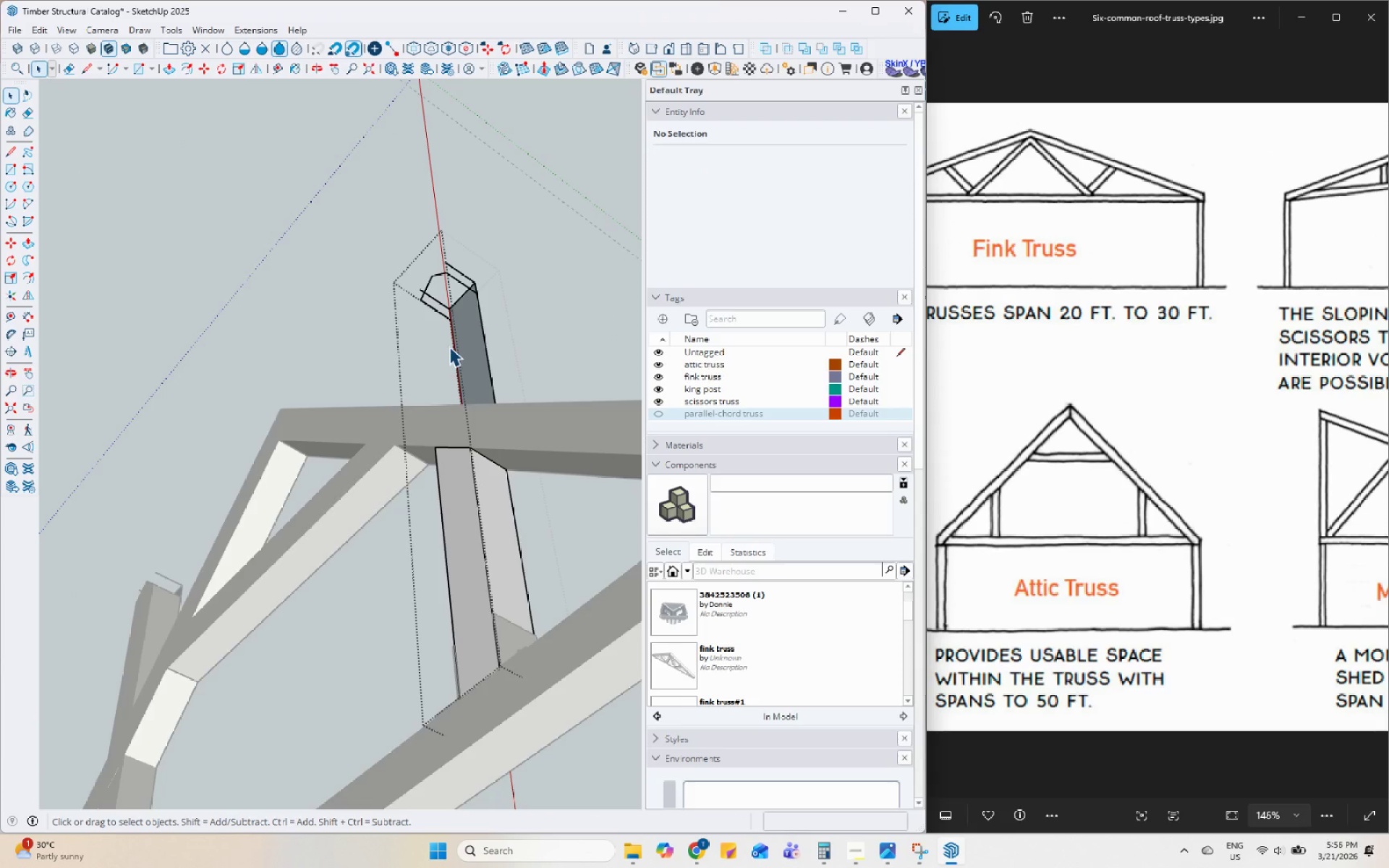 
double_click([454, 349])
 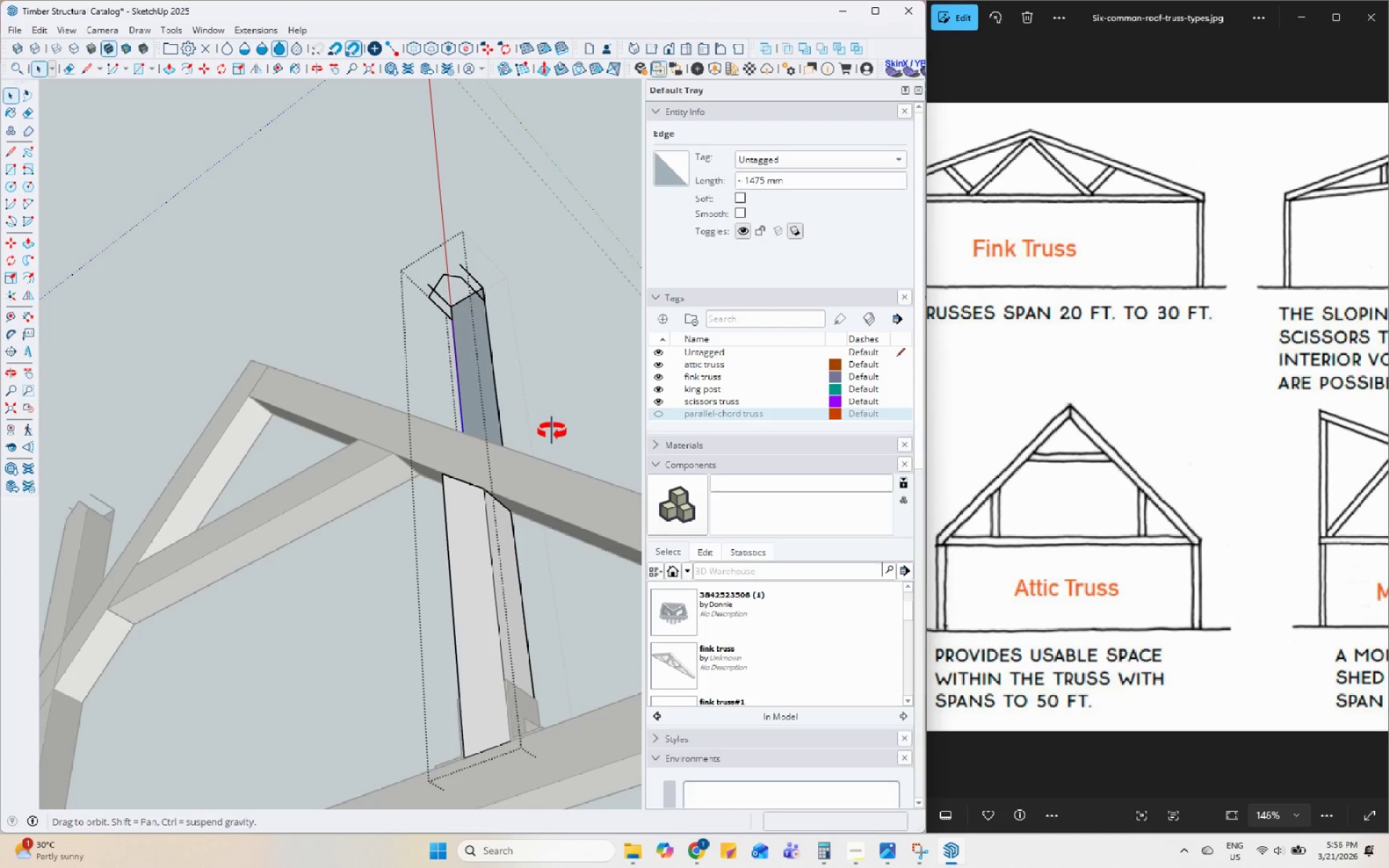 
key(Delete)
 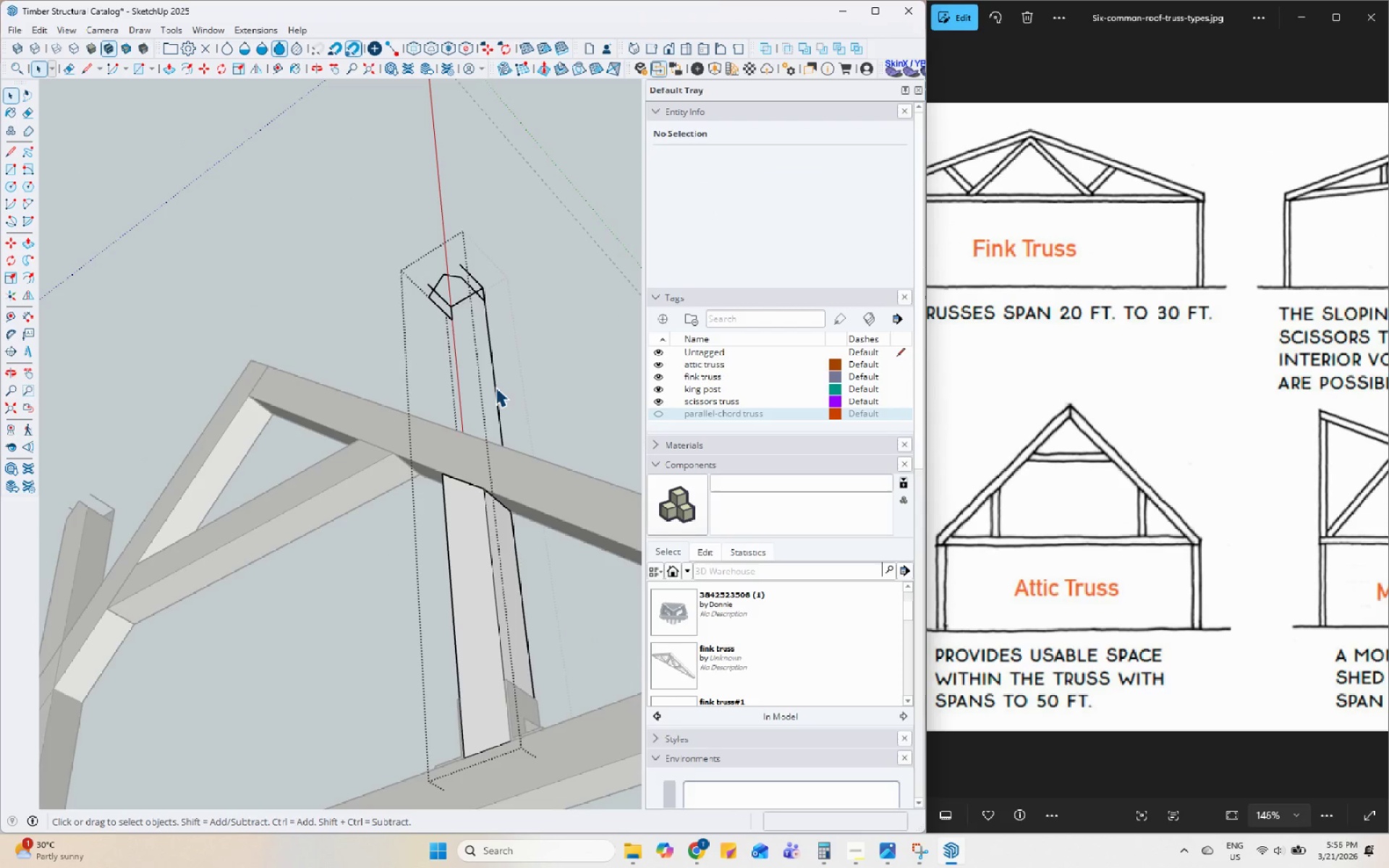 
double_click([495, 386])
 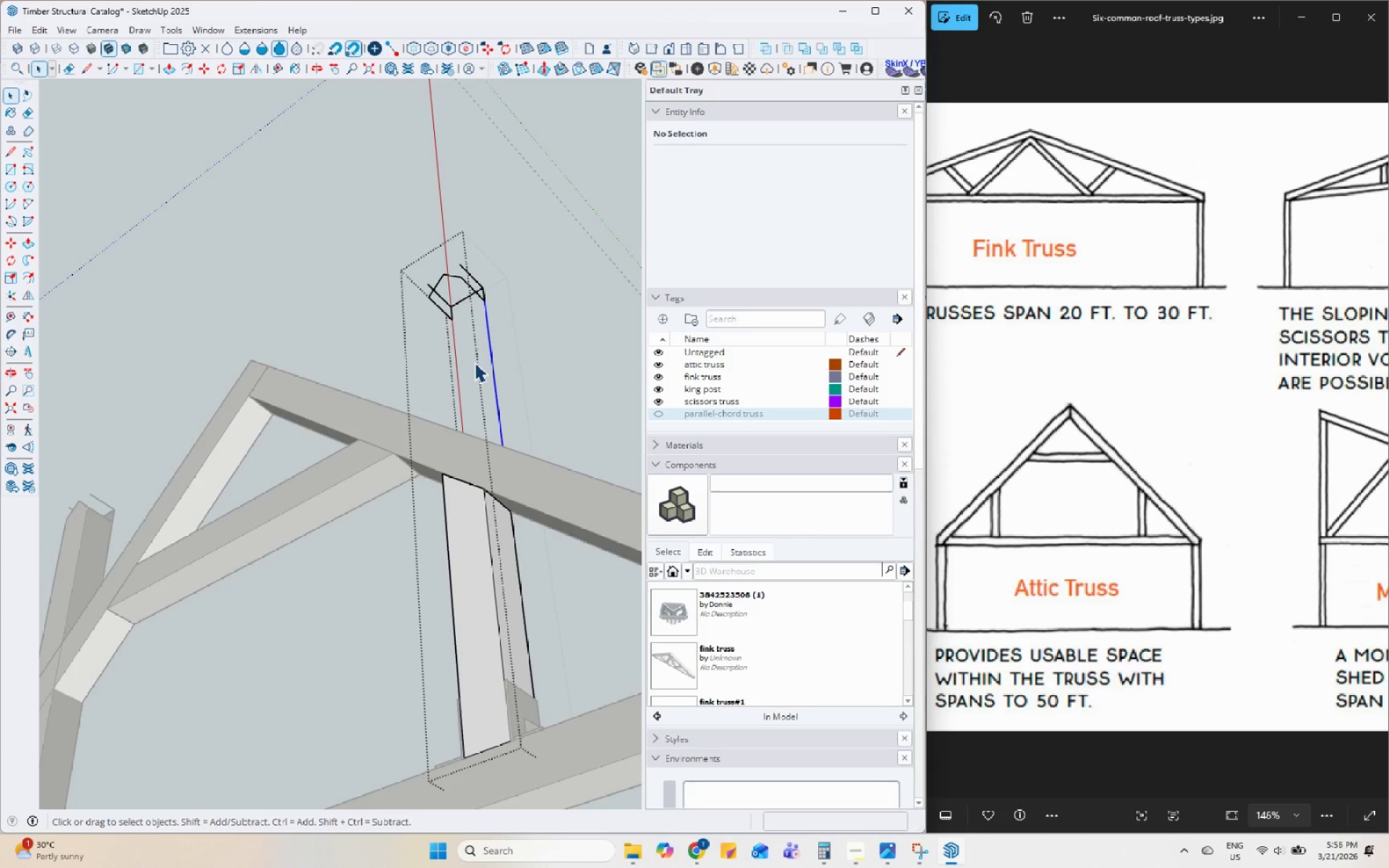 
key(Delete)
 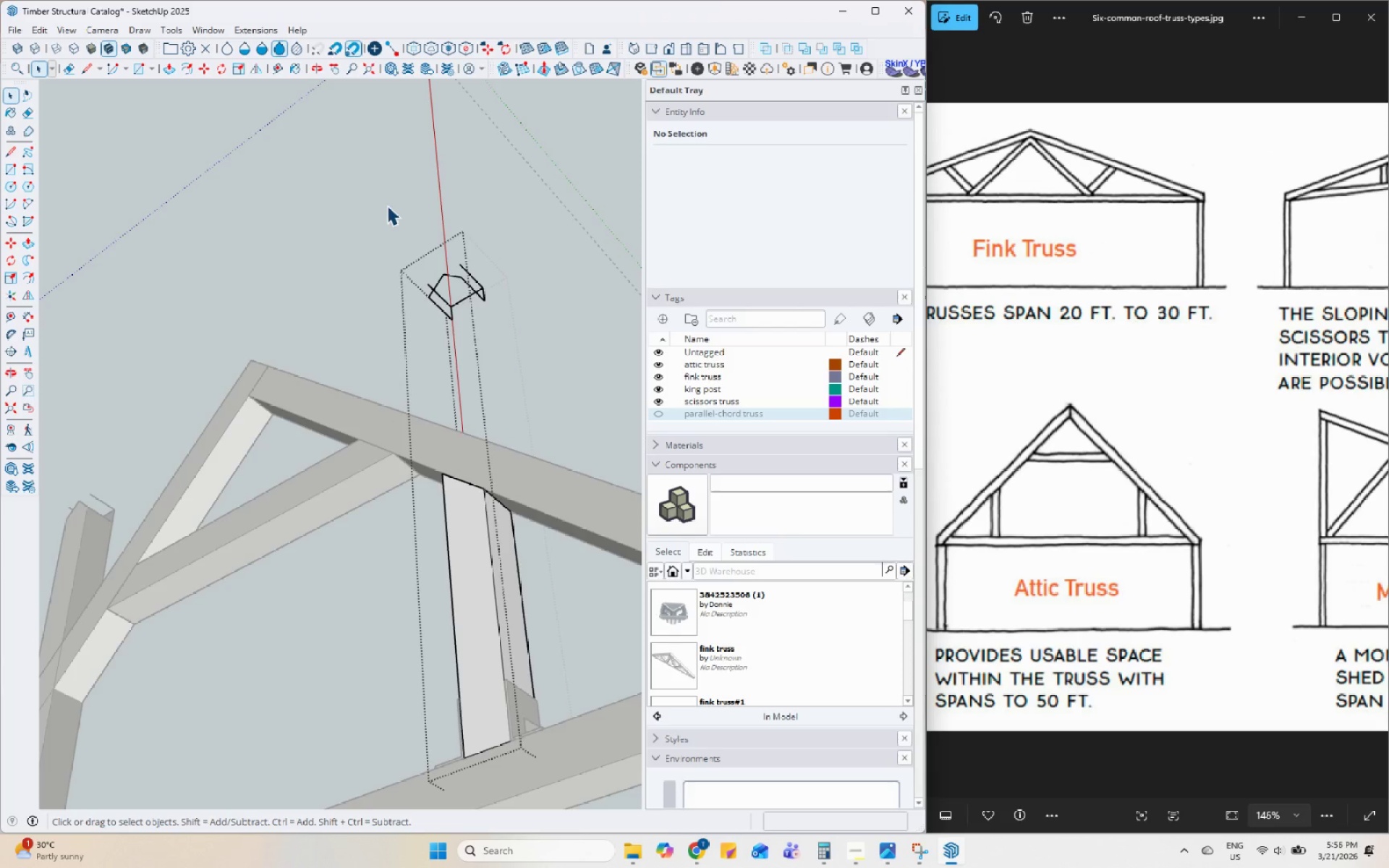 
left_click_drag(start_coordinate=[387, 206], to_coordinate=[490, 360])
 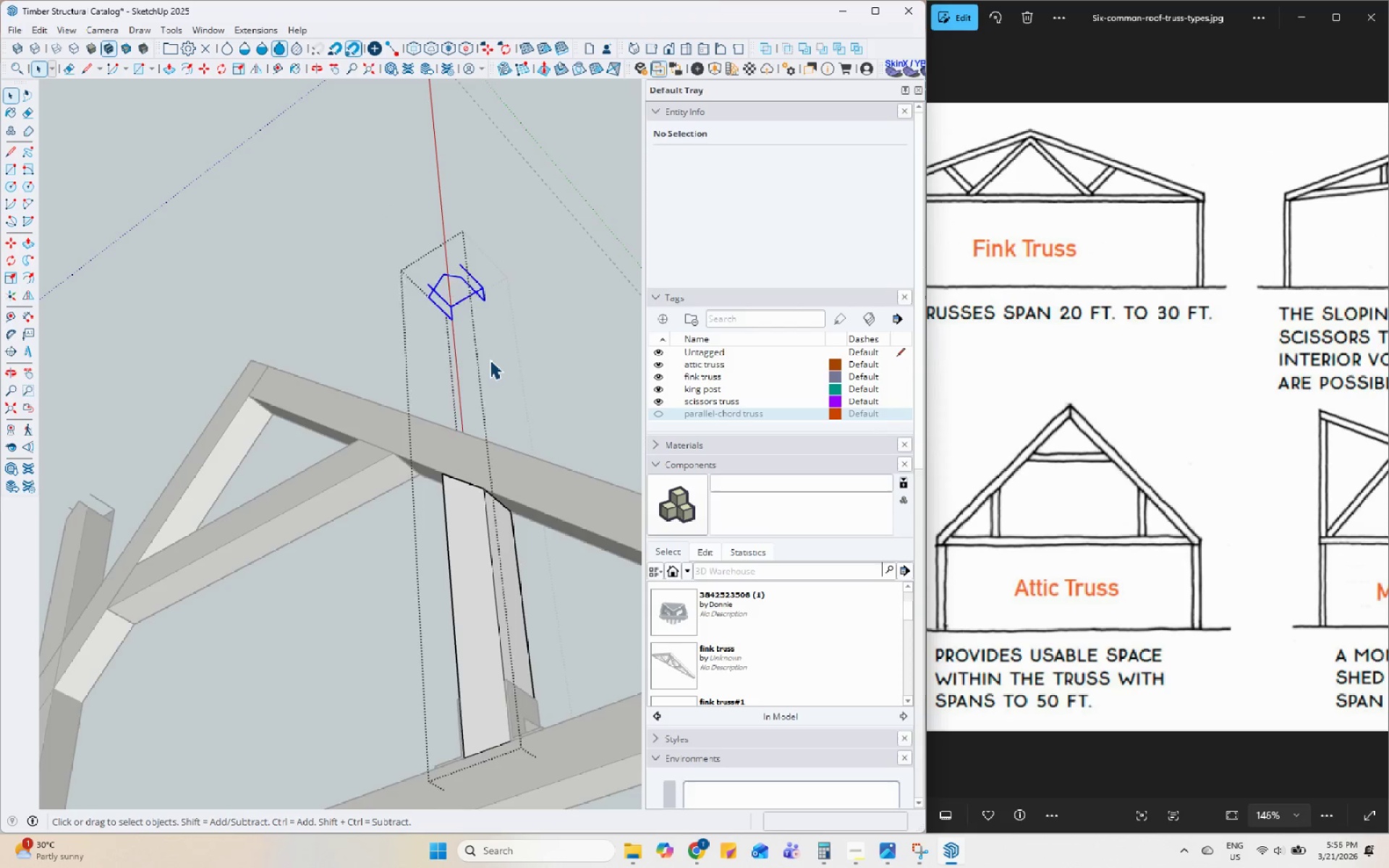 
key(Delete)
 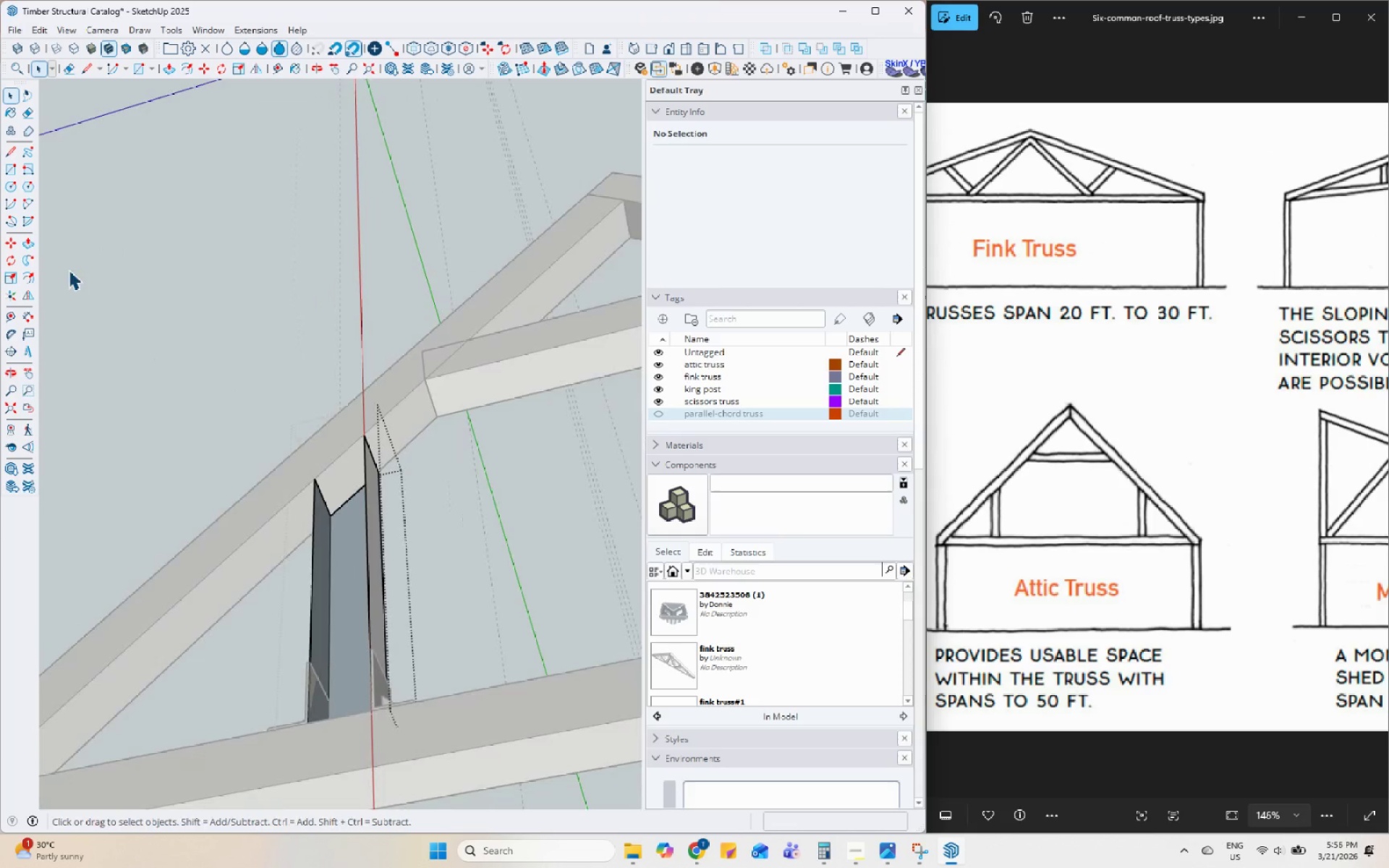 
left_click([12, 156])
 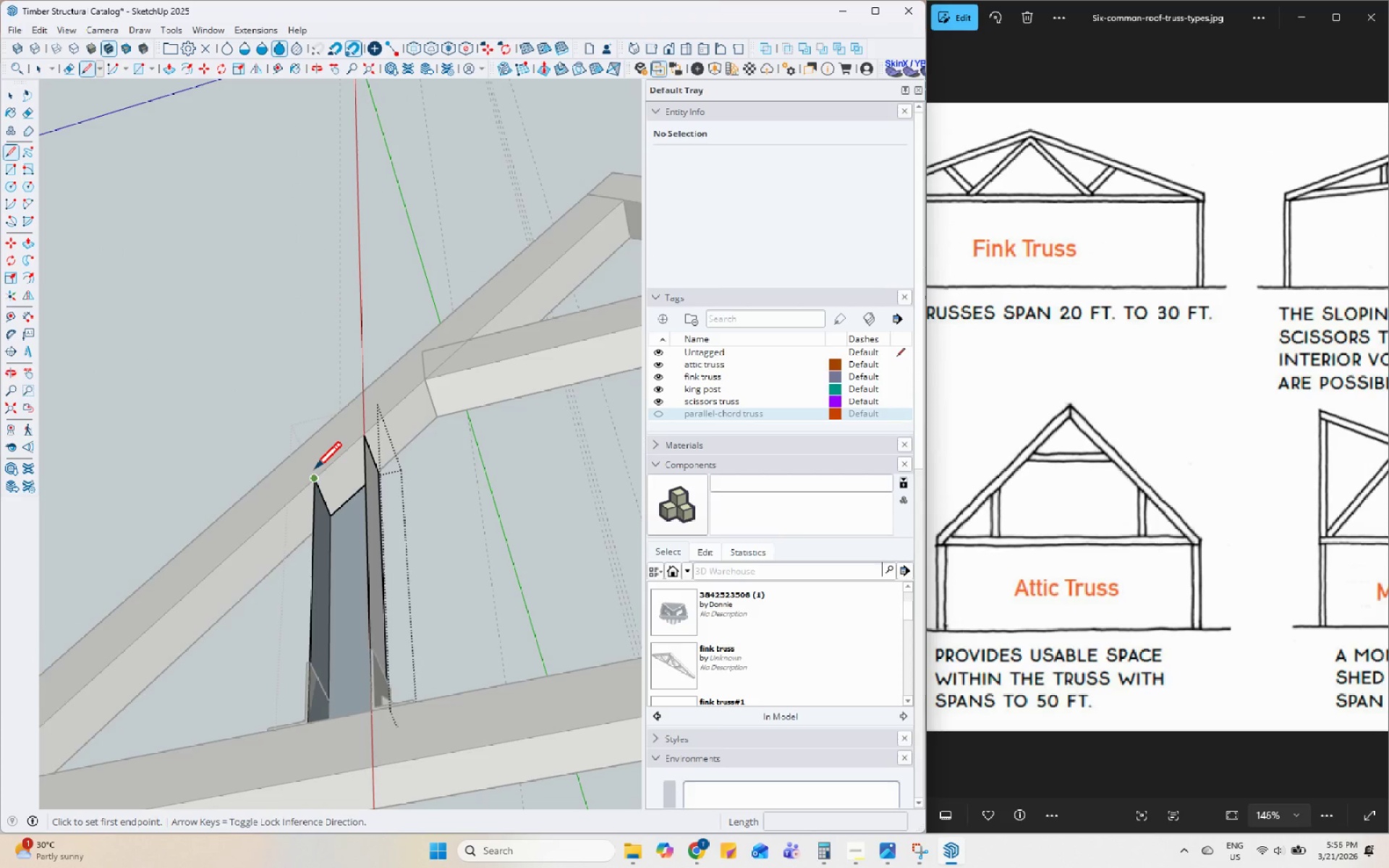 
left_click([312, 476])
 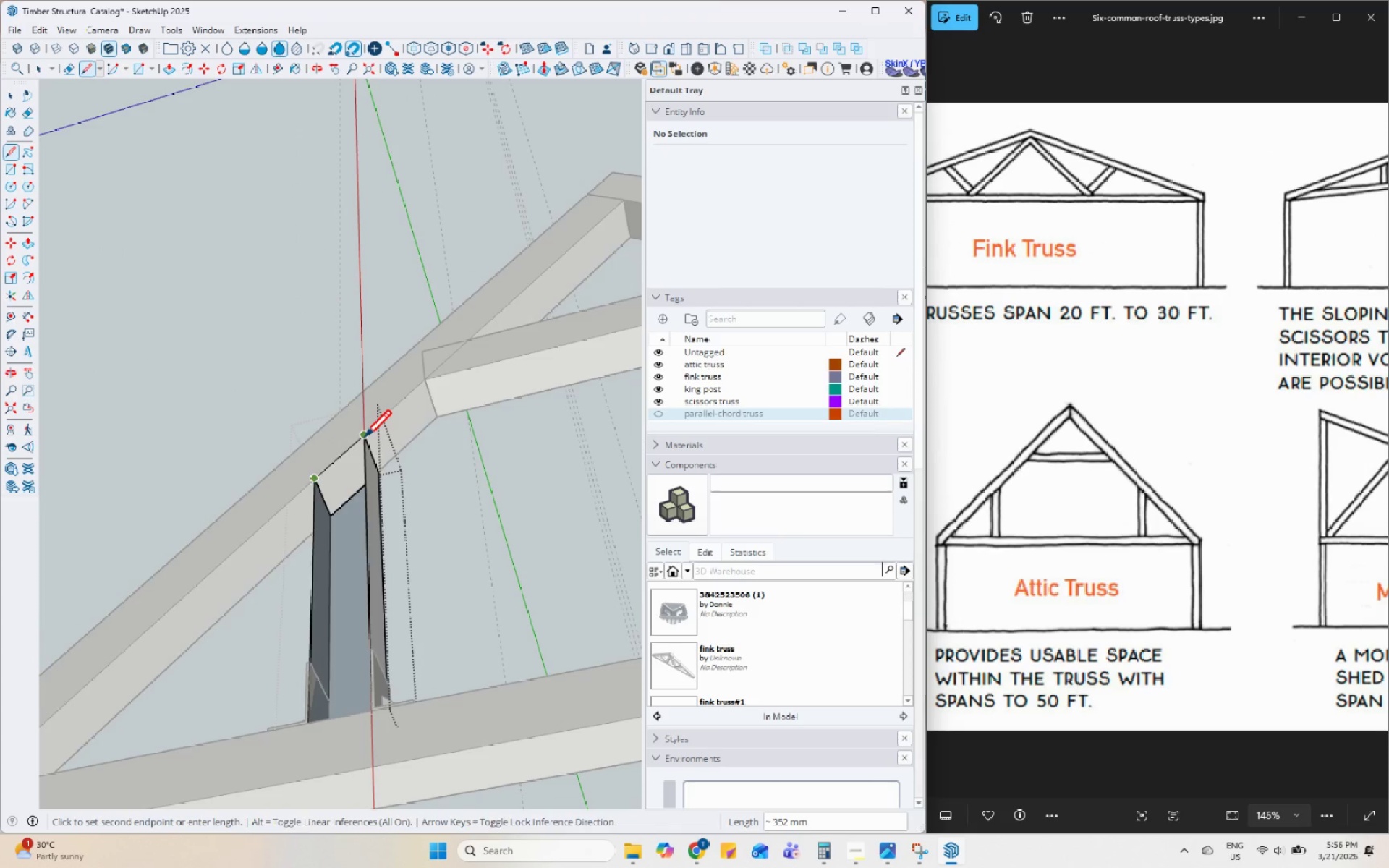 
left_click([365, 439])
 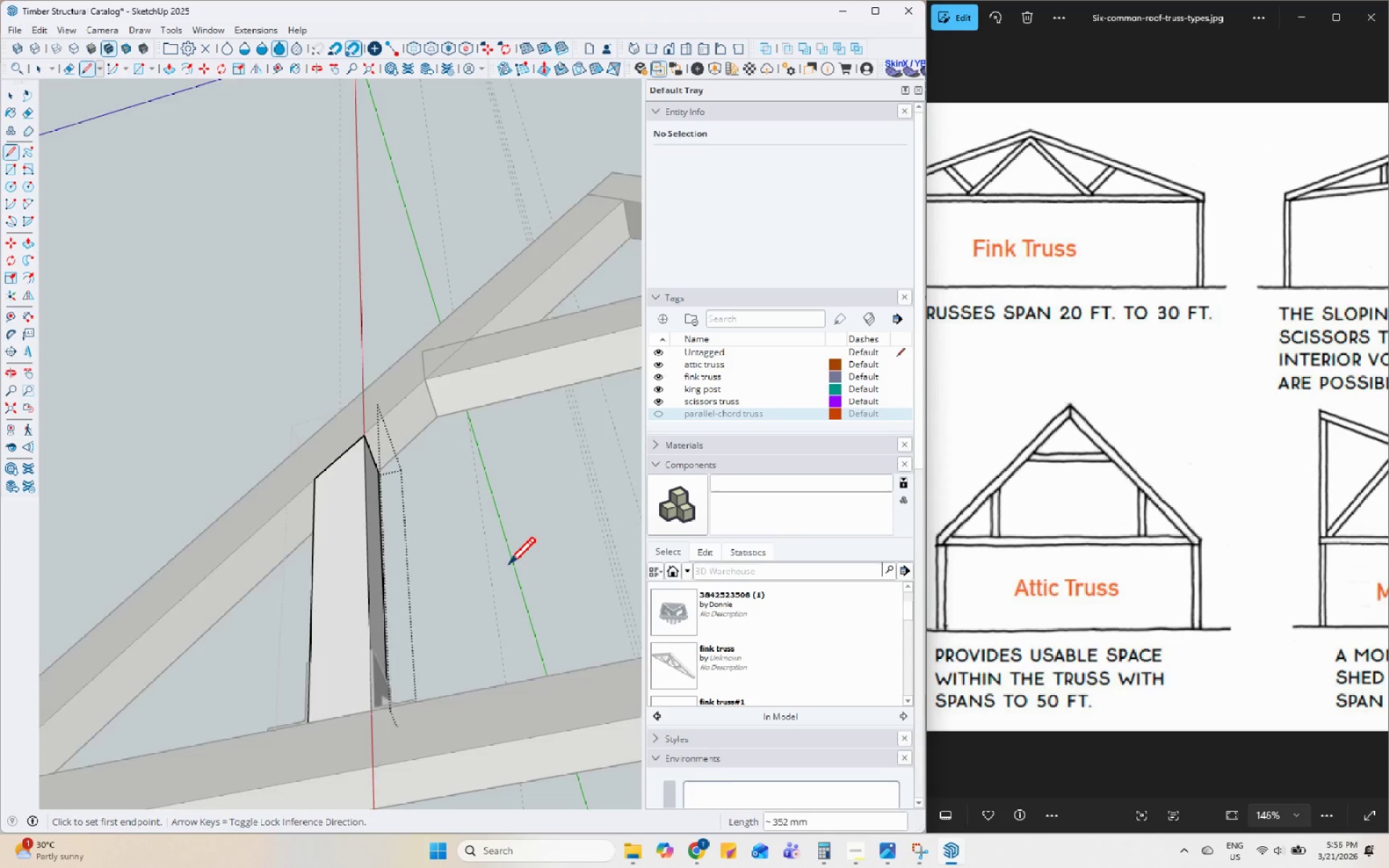 
key(Space)
 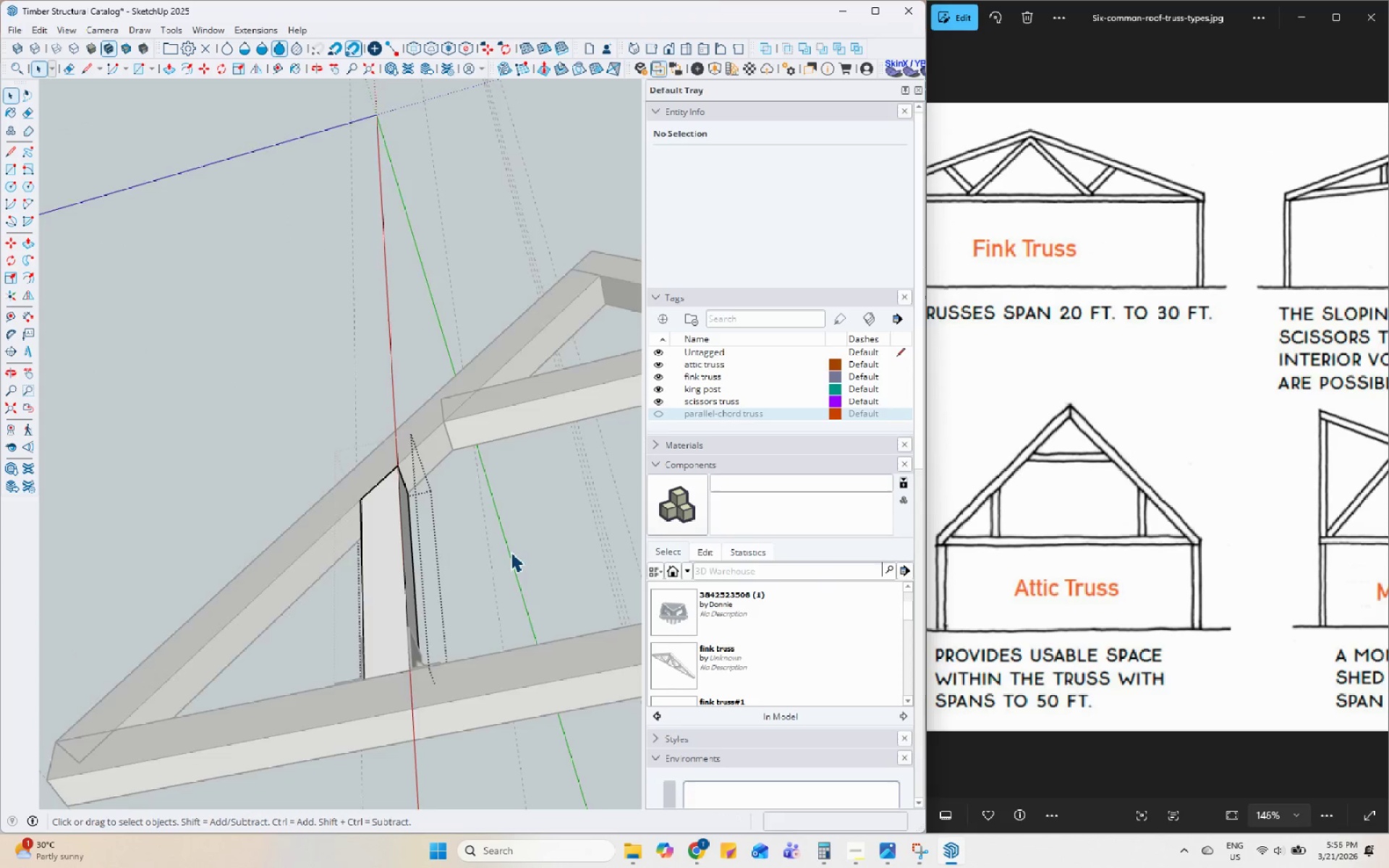 
left_click([511, 553])
 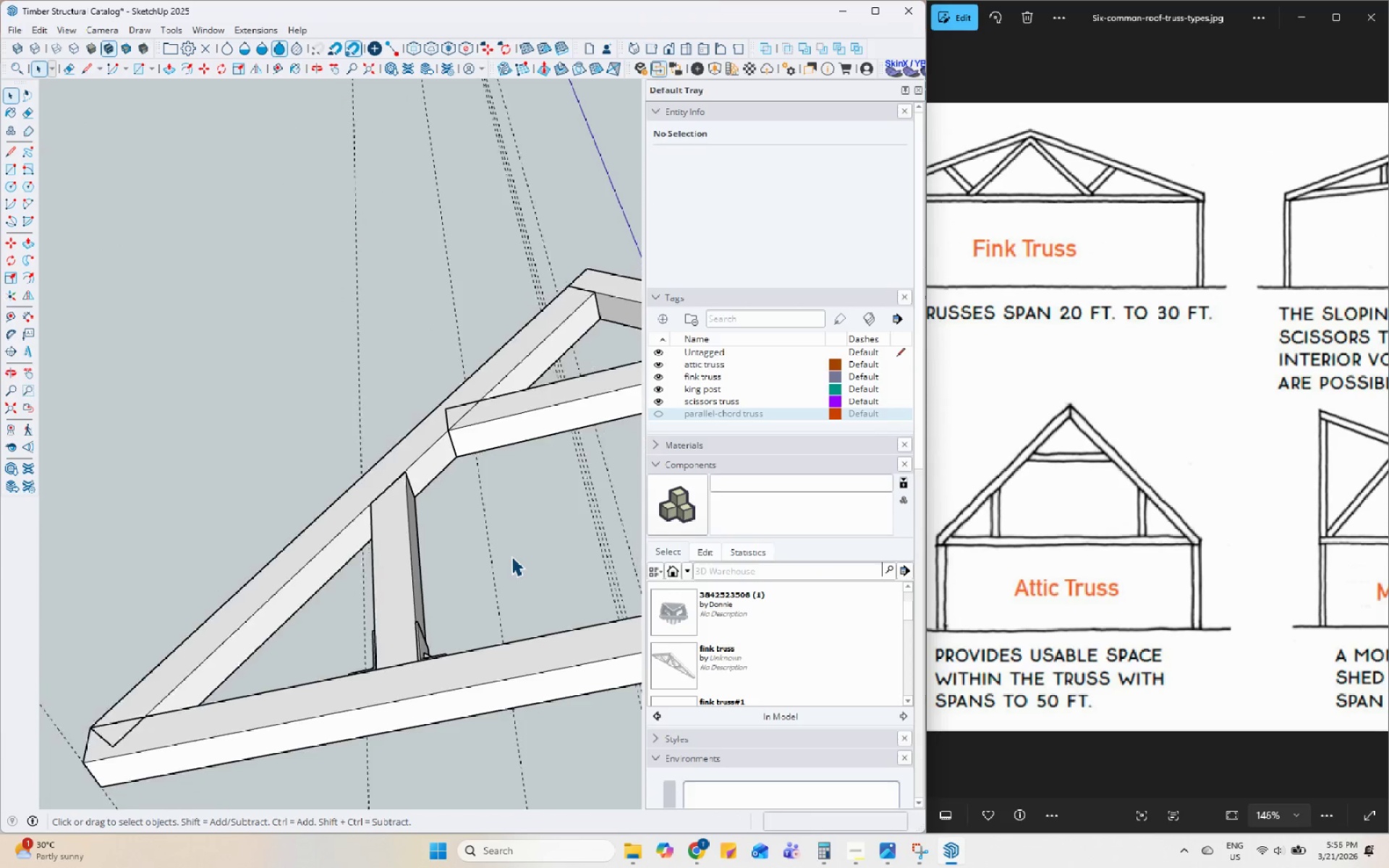 
scroll: coordinate [166, 583], scroll_direction: down, amount: 15.0
 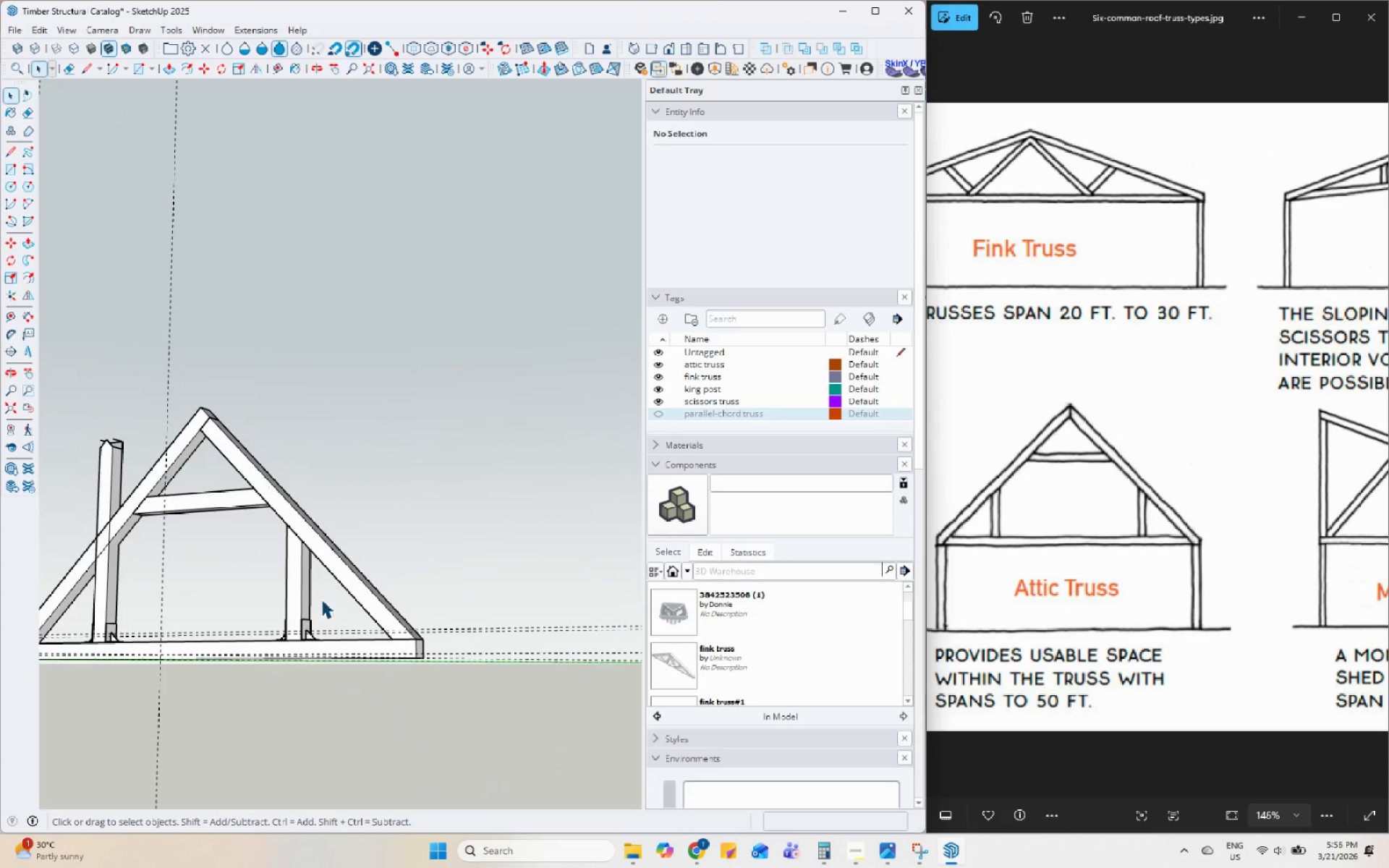 
type(mh )
 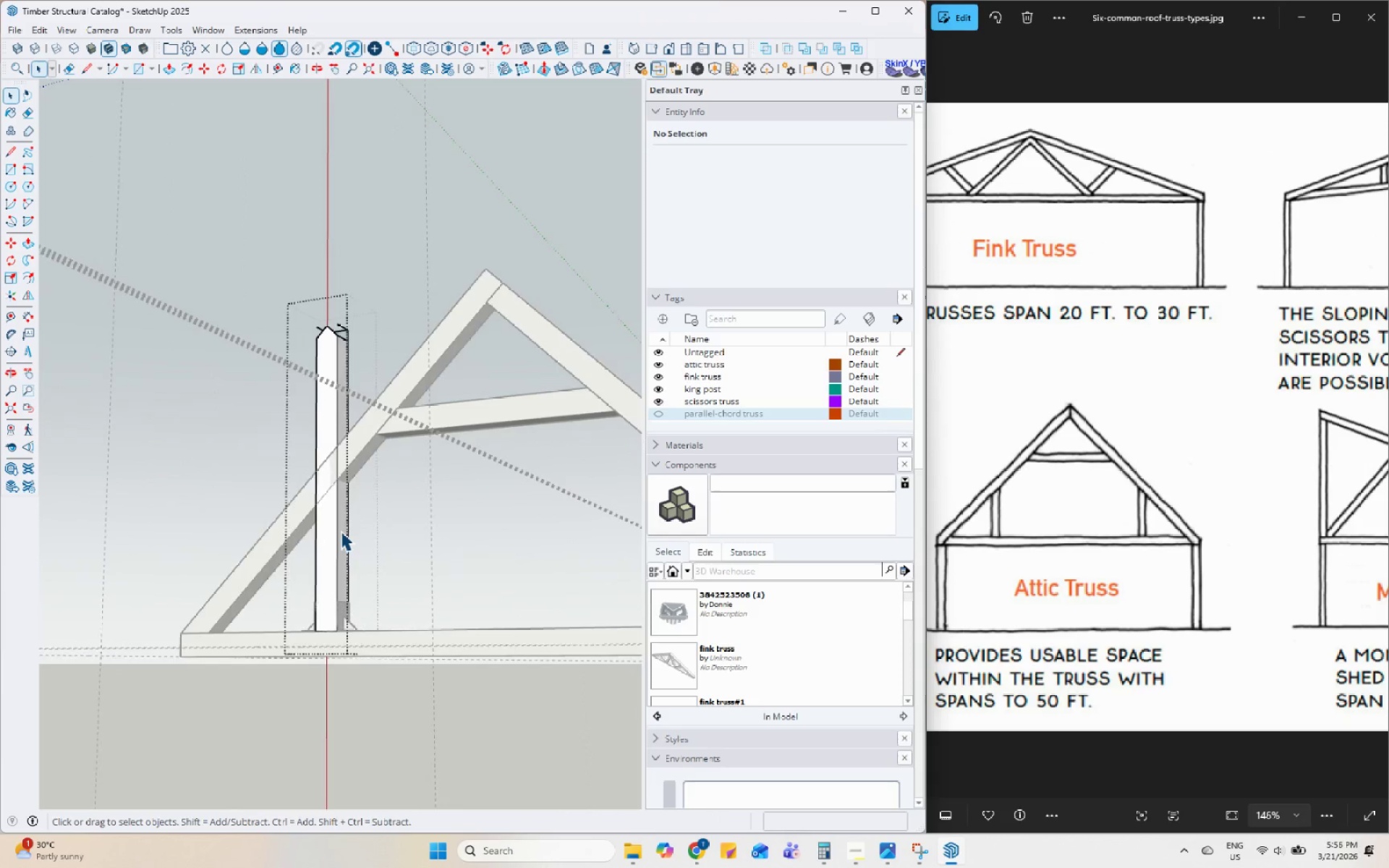 
left_click_drag(start_coordinate=[194, 564], to_coordinate=[445, 518])
 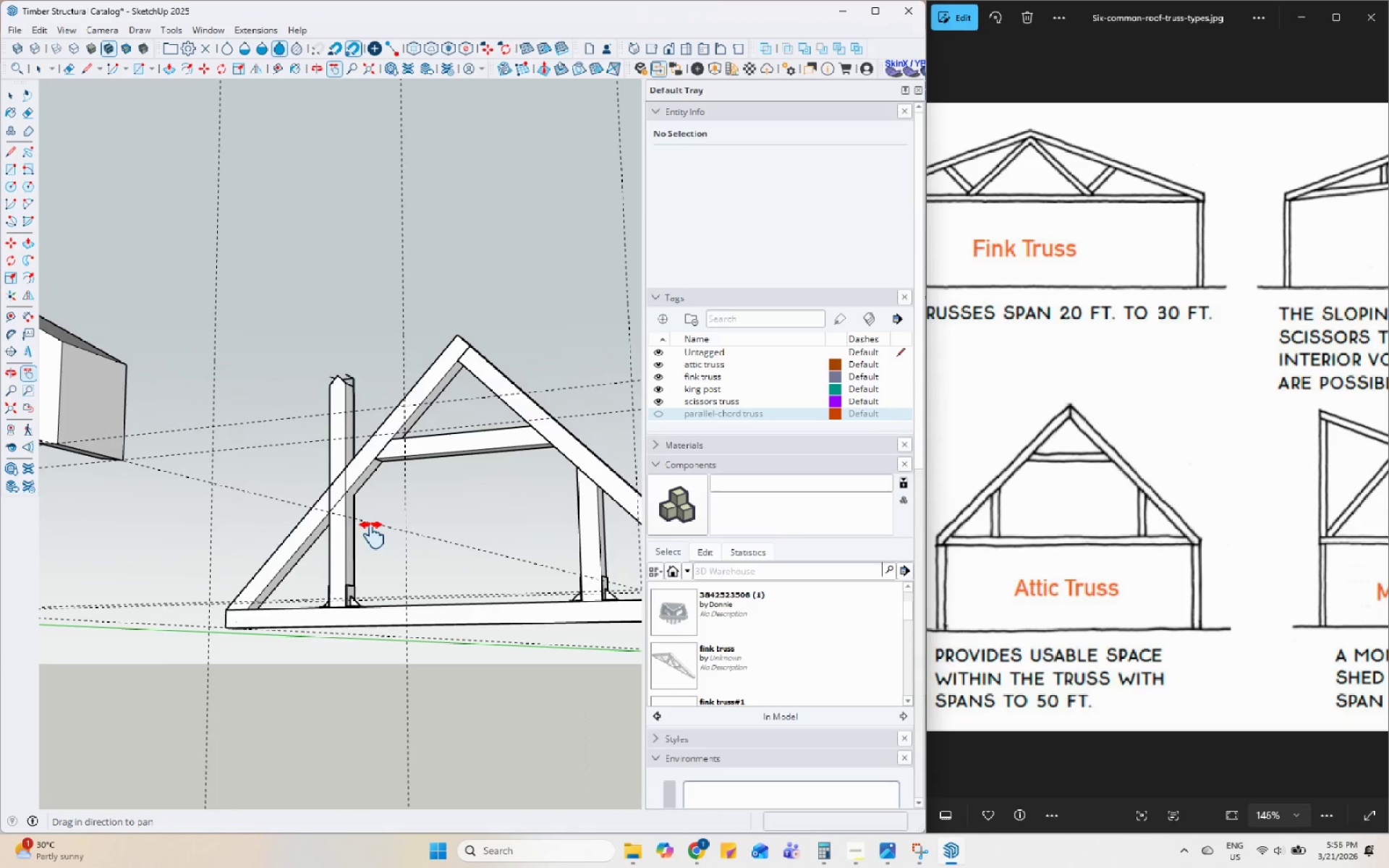 
scroll: coordinate [372, 534], scroll_direction: up, amount: 11.0
 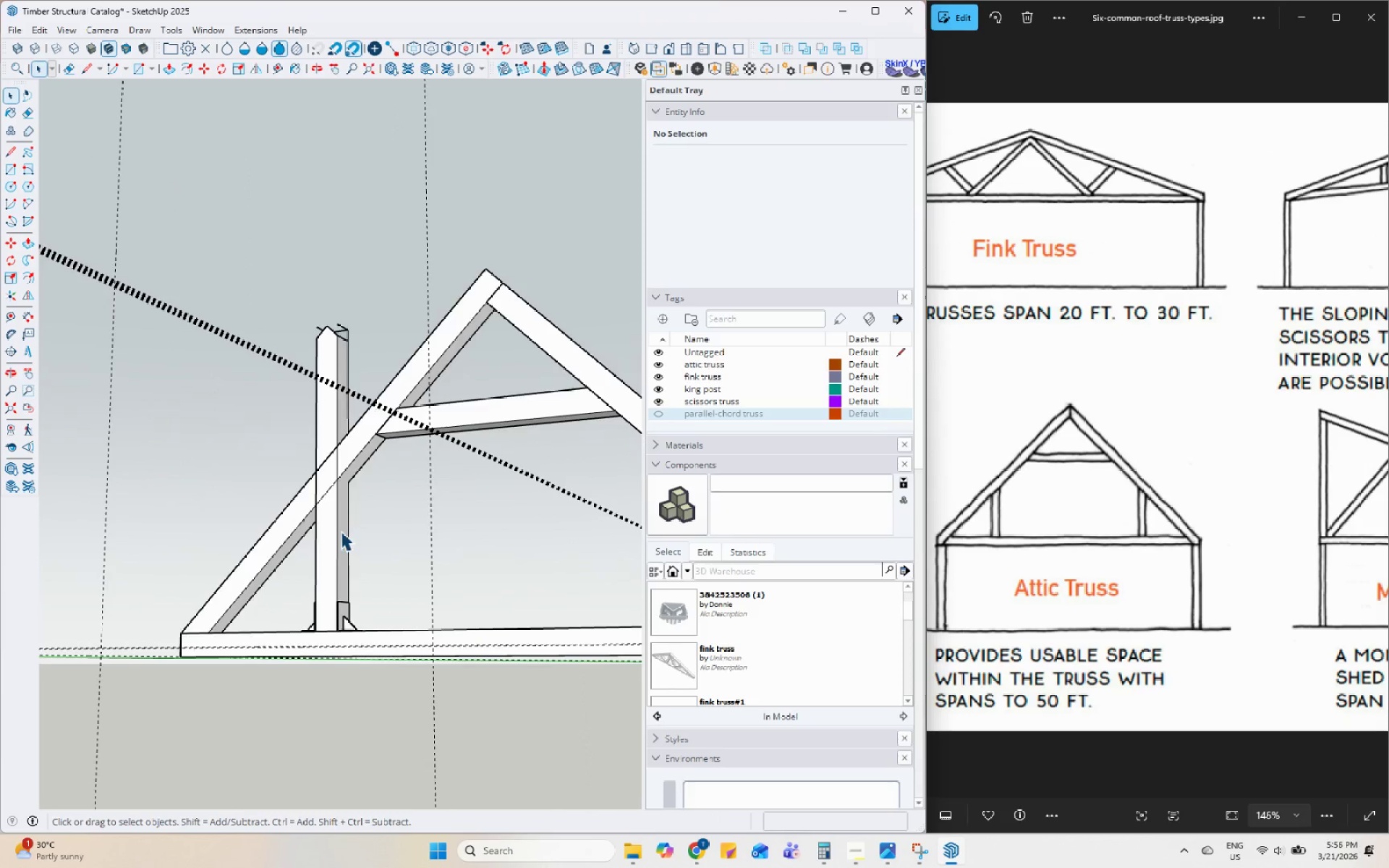 
double_click([341, 532])
 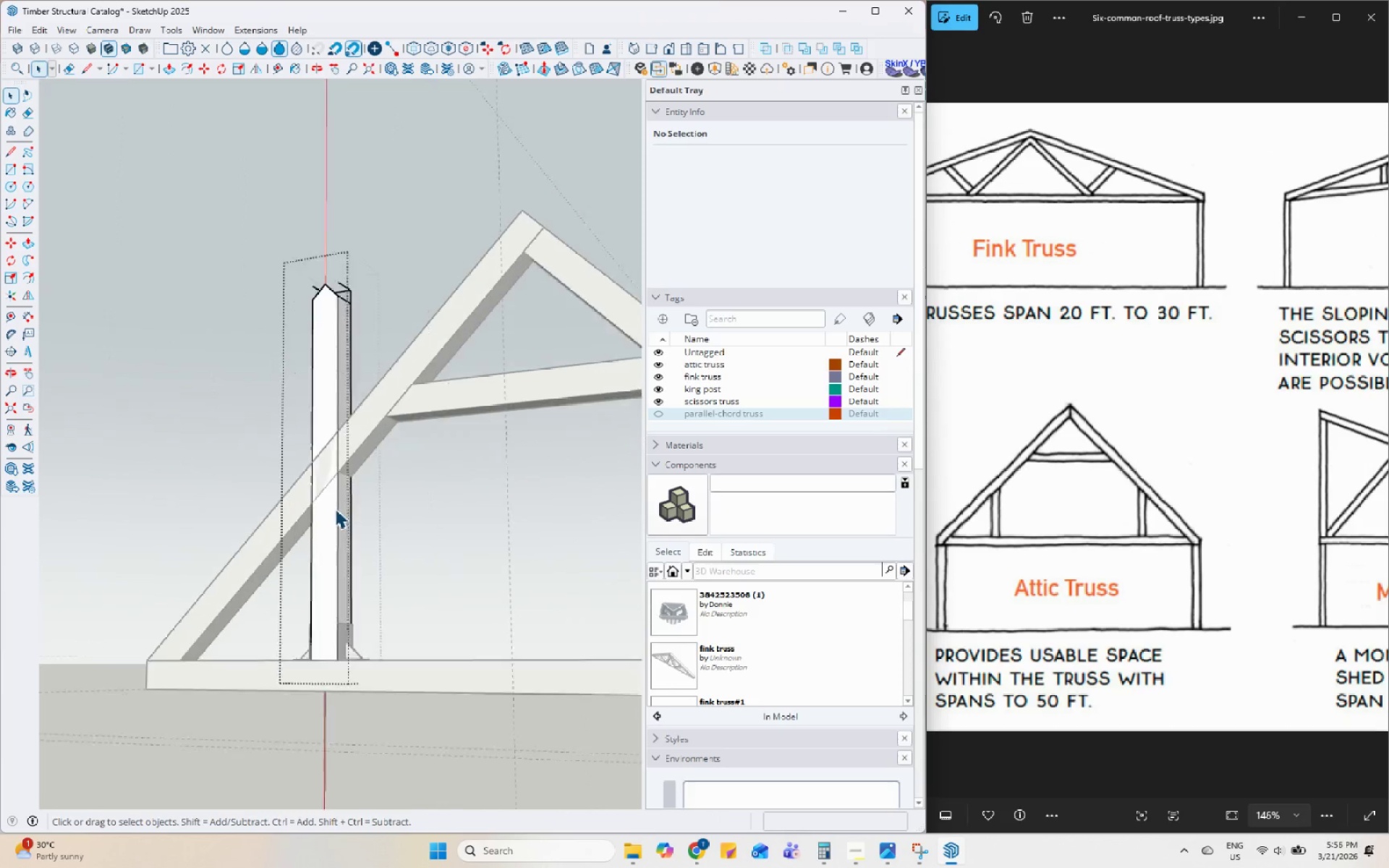 
scroll: coordinate [335, 498], scroll_direction: up, amount: 10.0
 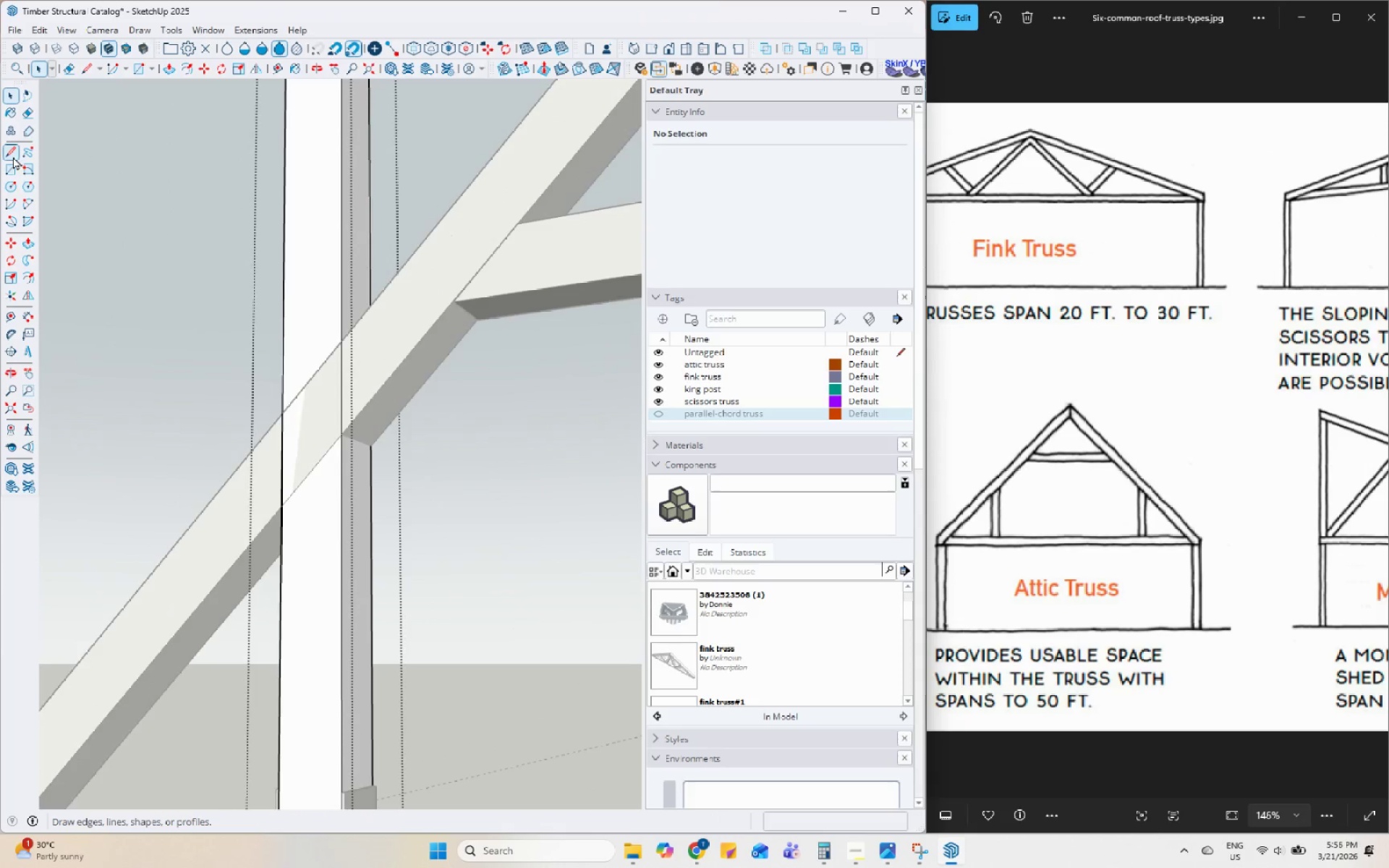 
left_click([13, 153])
 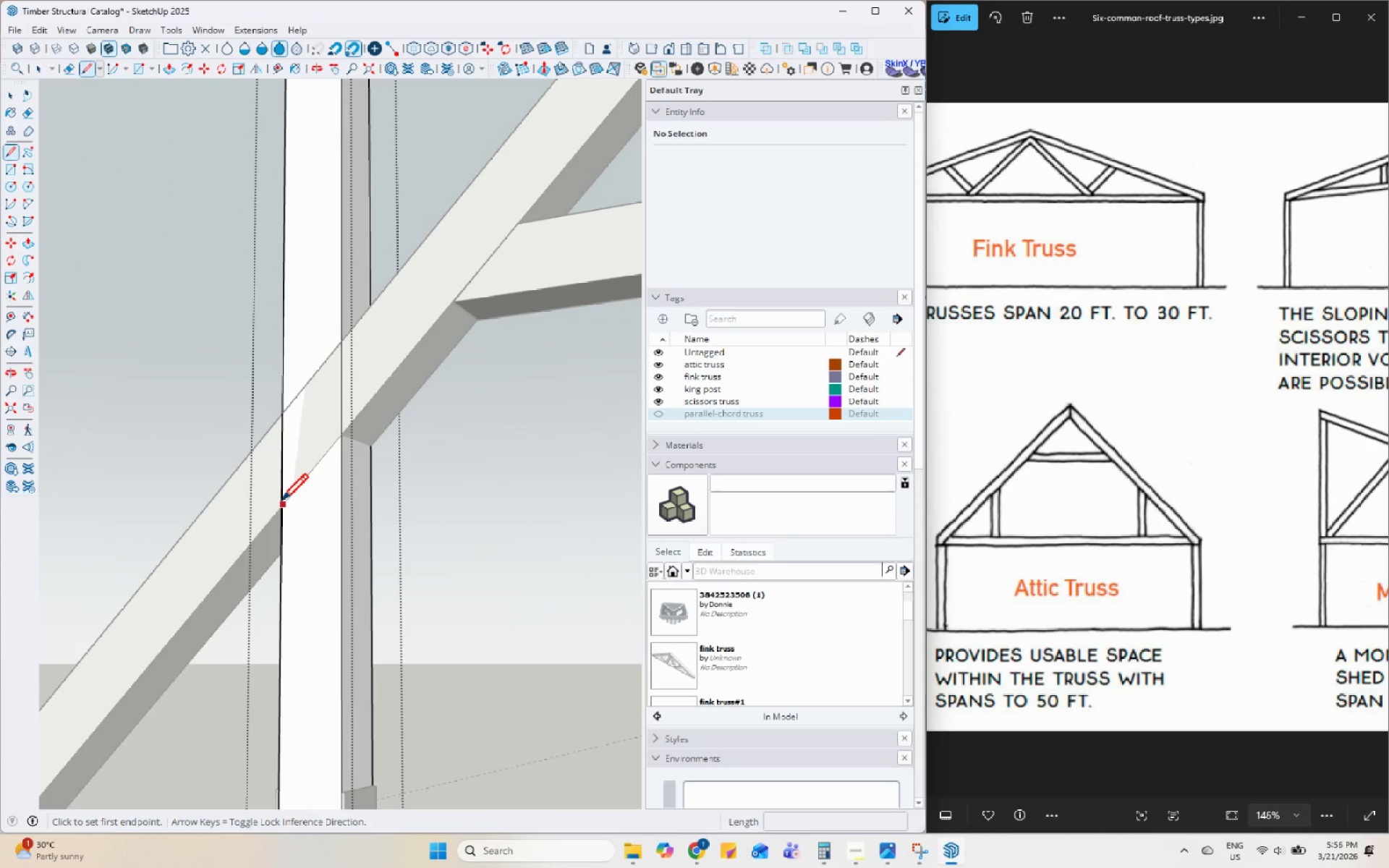 
left_click([281, 503])
 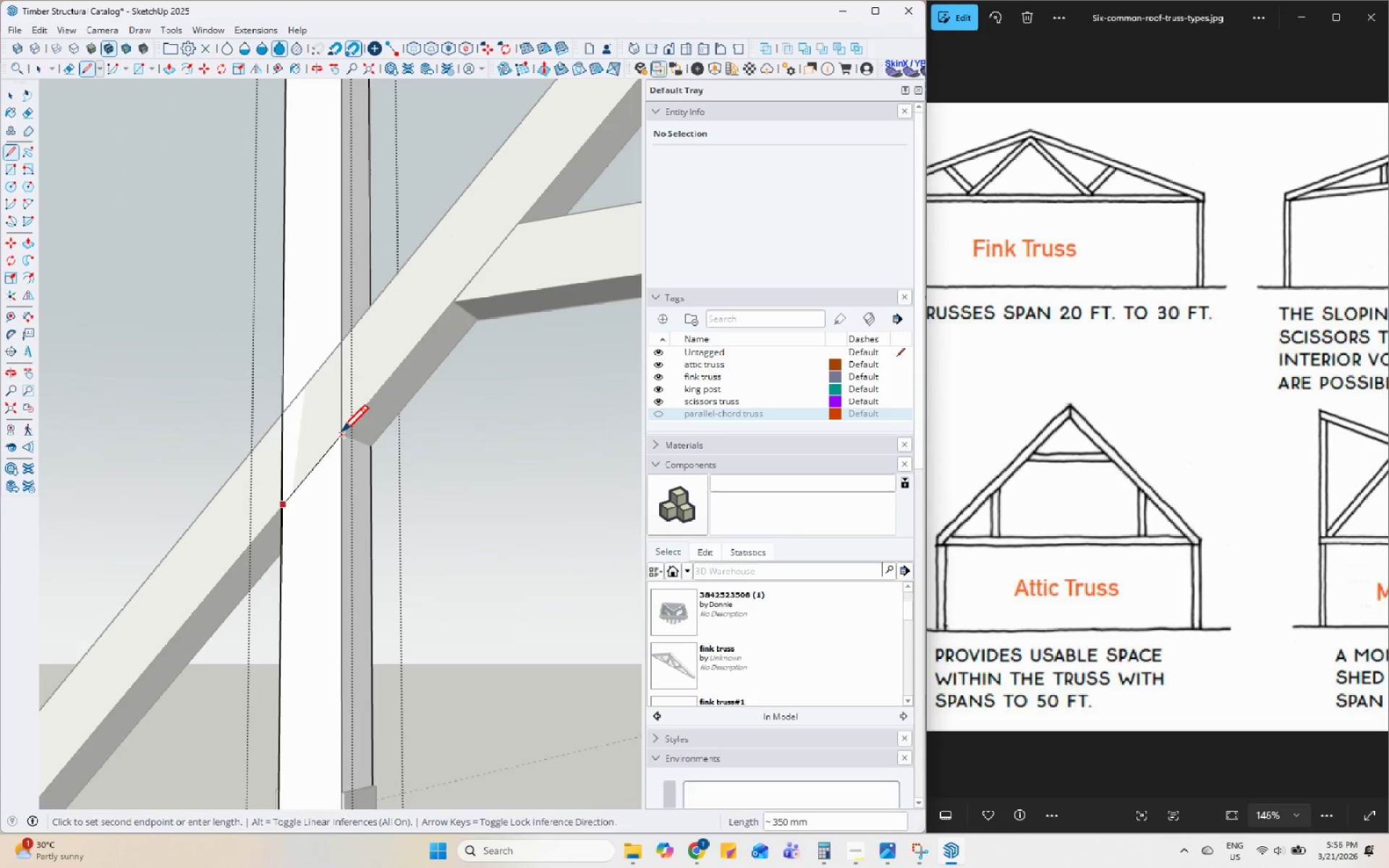 
left_click([341, 435])
 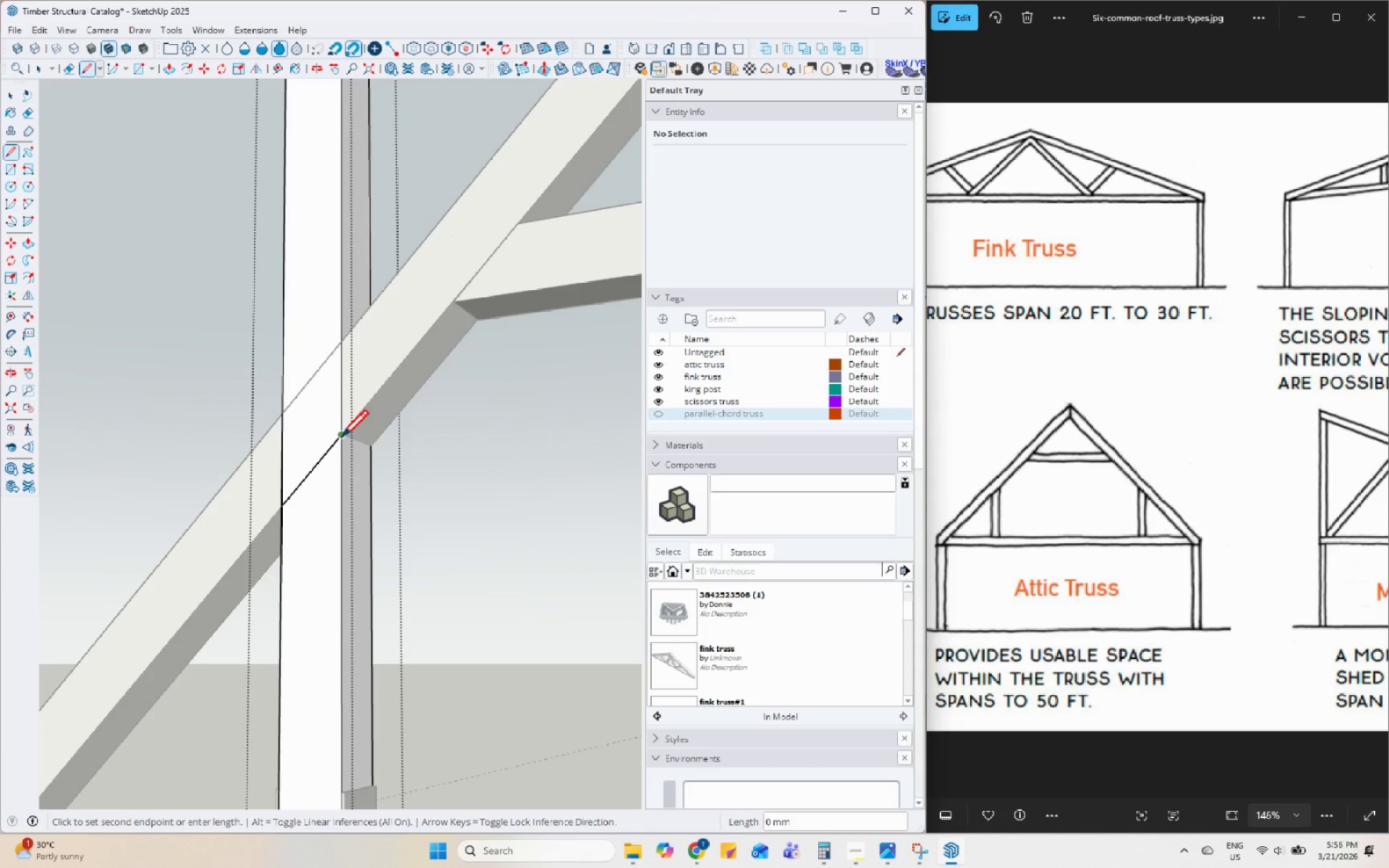 
left_click([341, 438])
 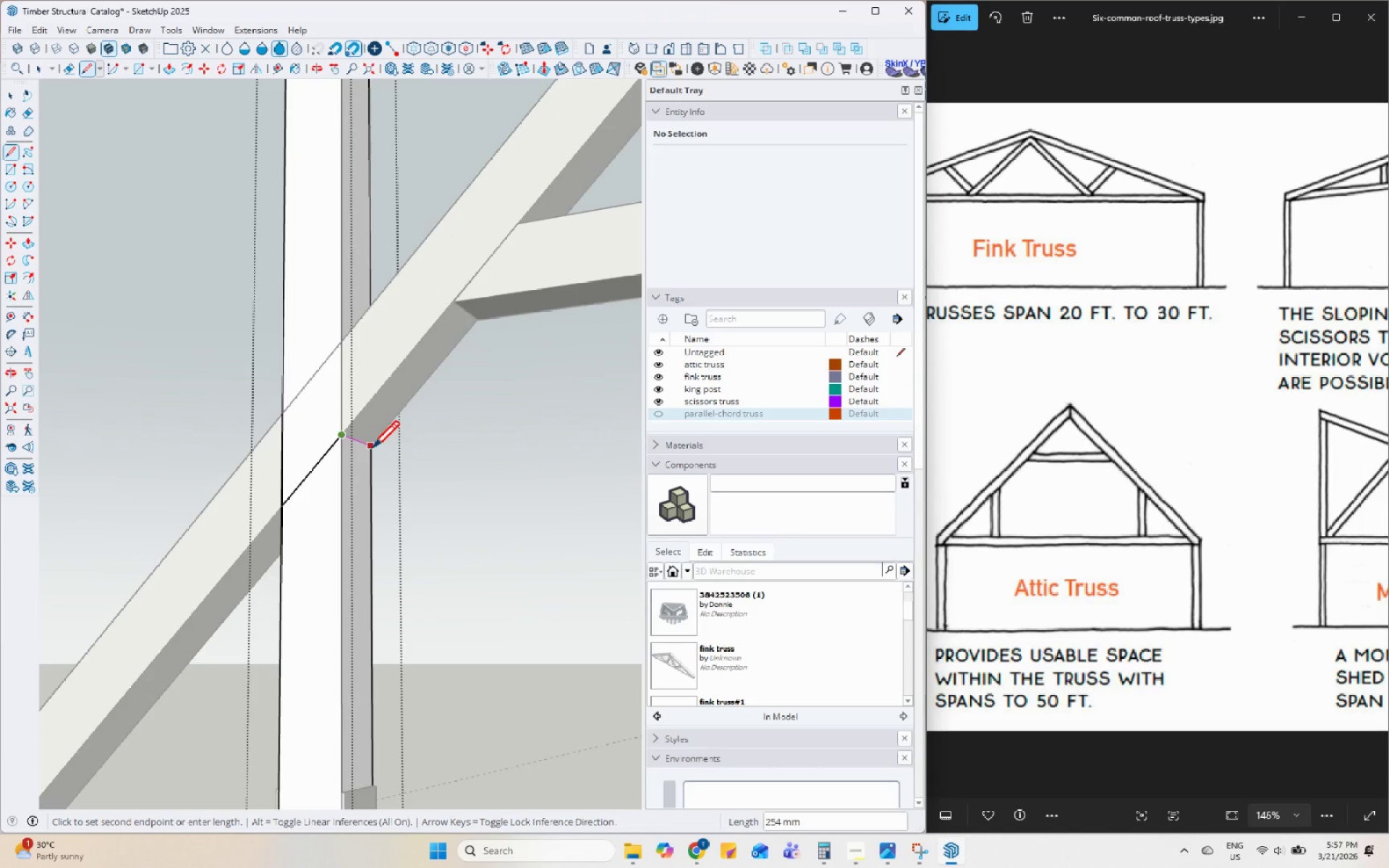 
left_click([373, 451])
 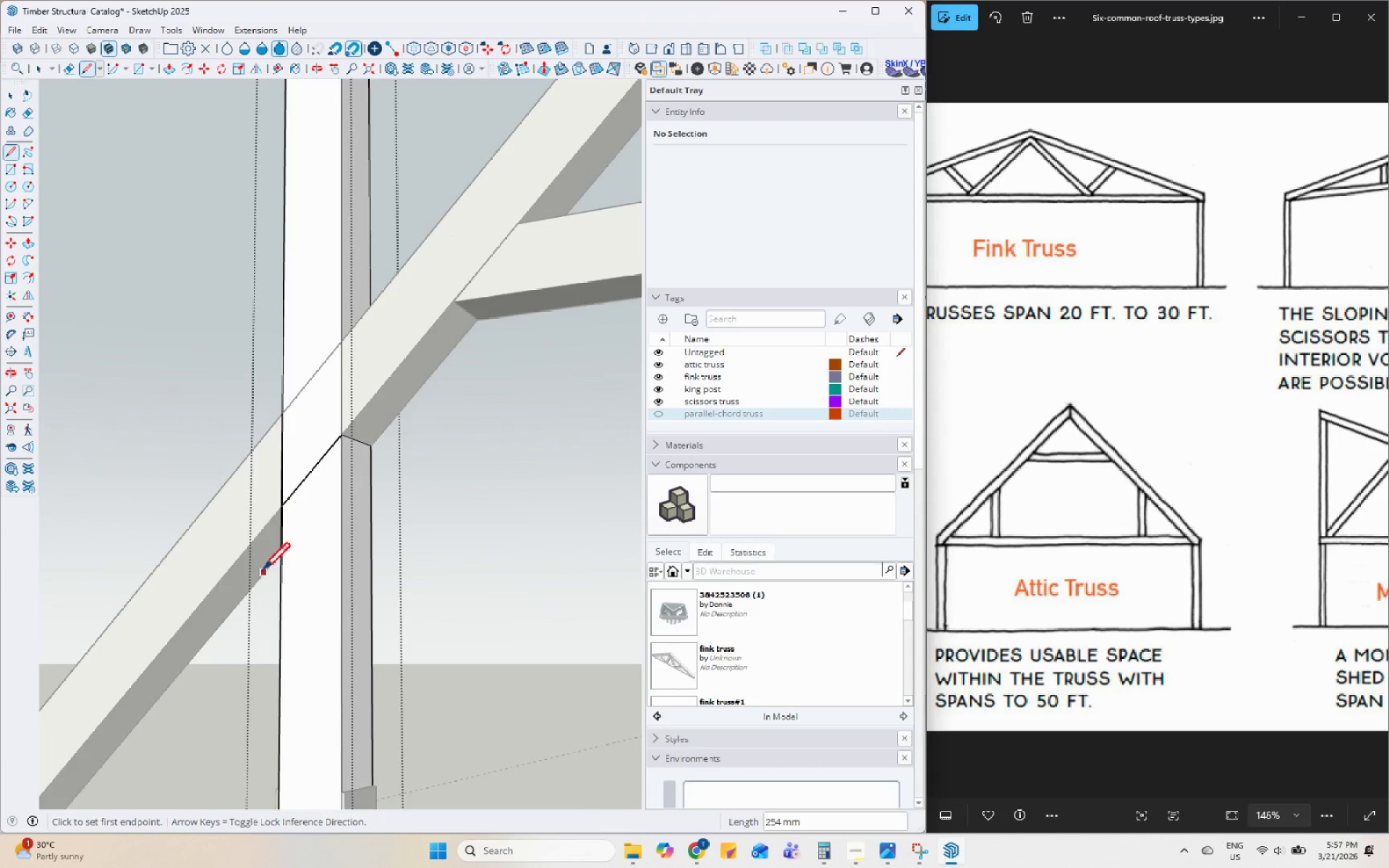 
scroll: coordinate [263, 572], scroll_direction: up, amount: 1.0
 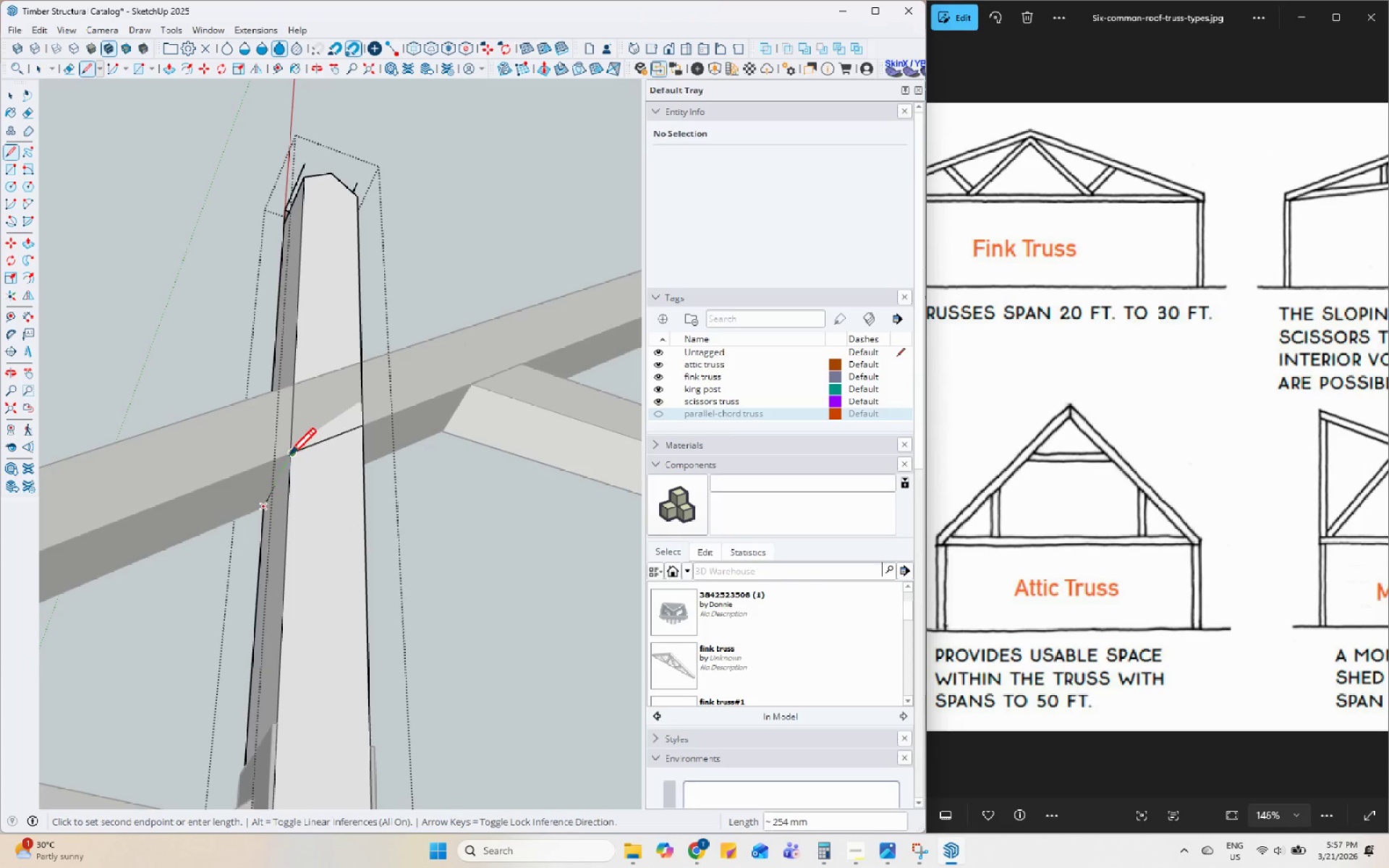 
left_click([294, 456])
 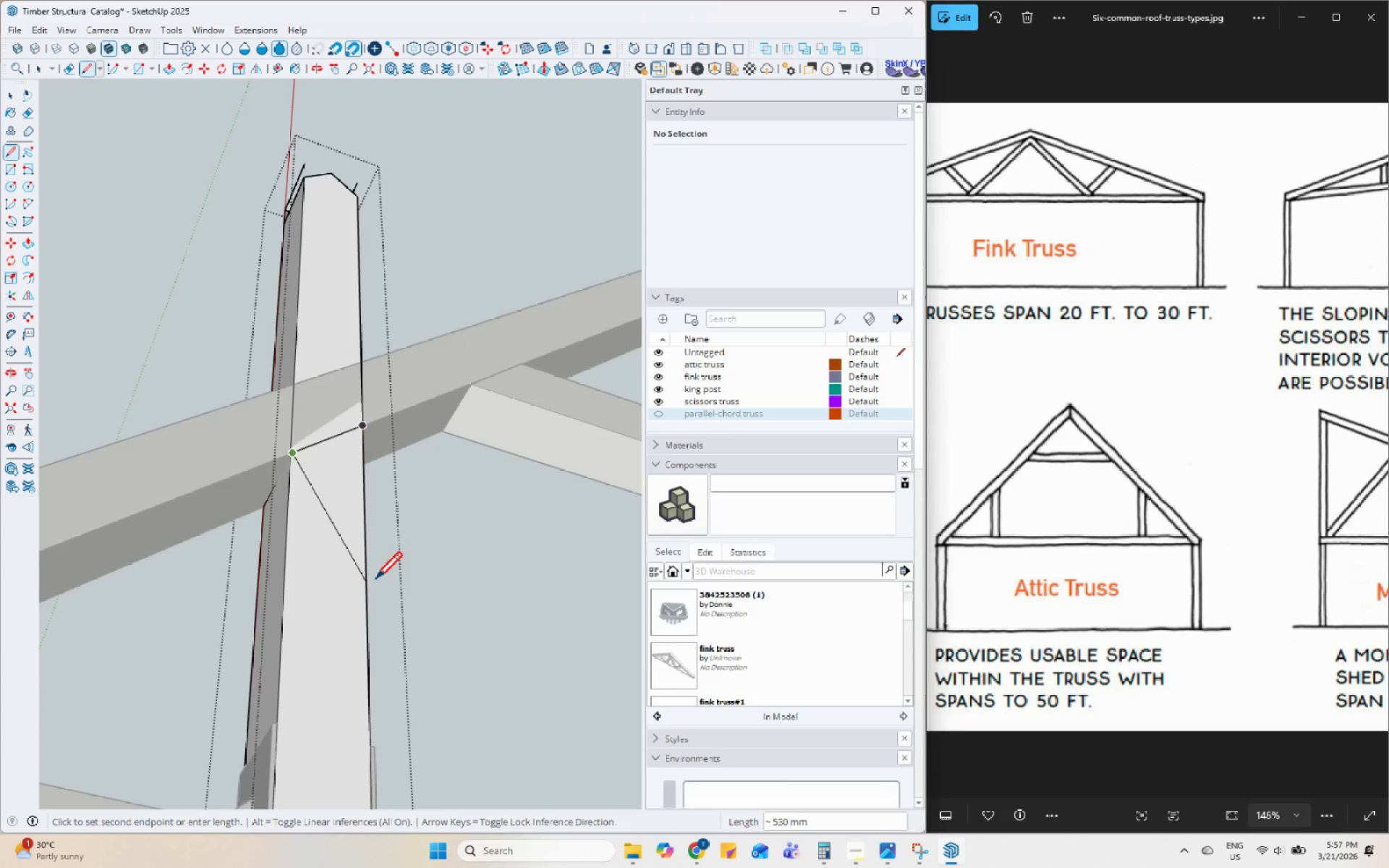 
scroll: coordinate [369, 577], scroll_direction: down, amount: 3.0
 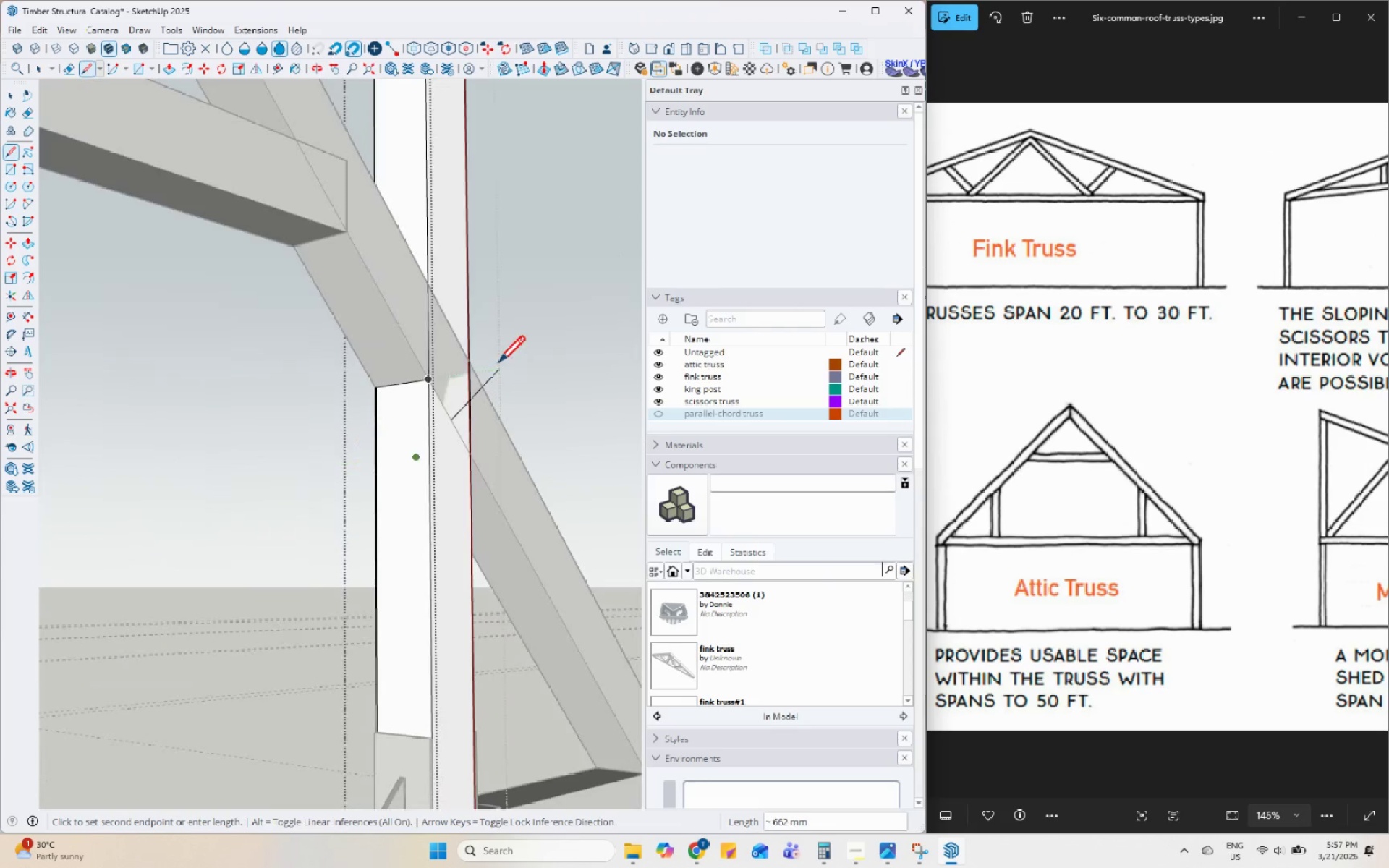 
left_click([430, 376])
 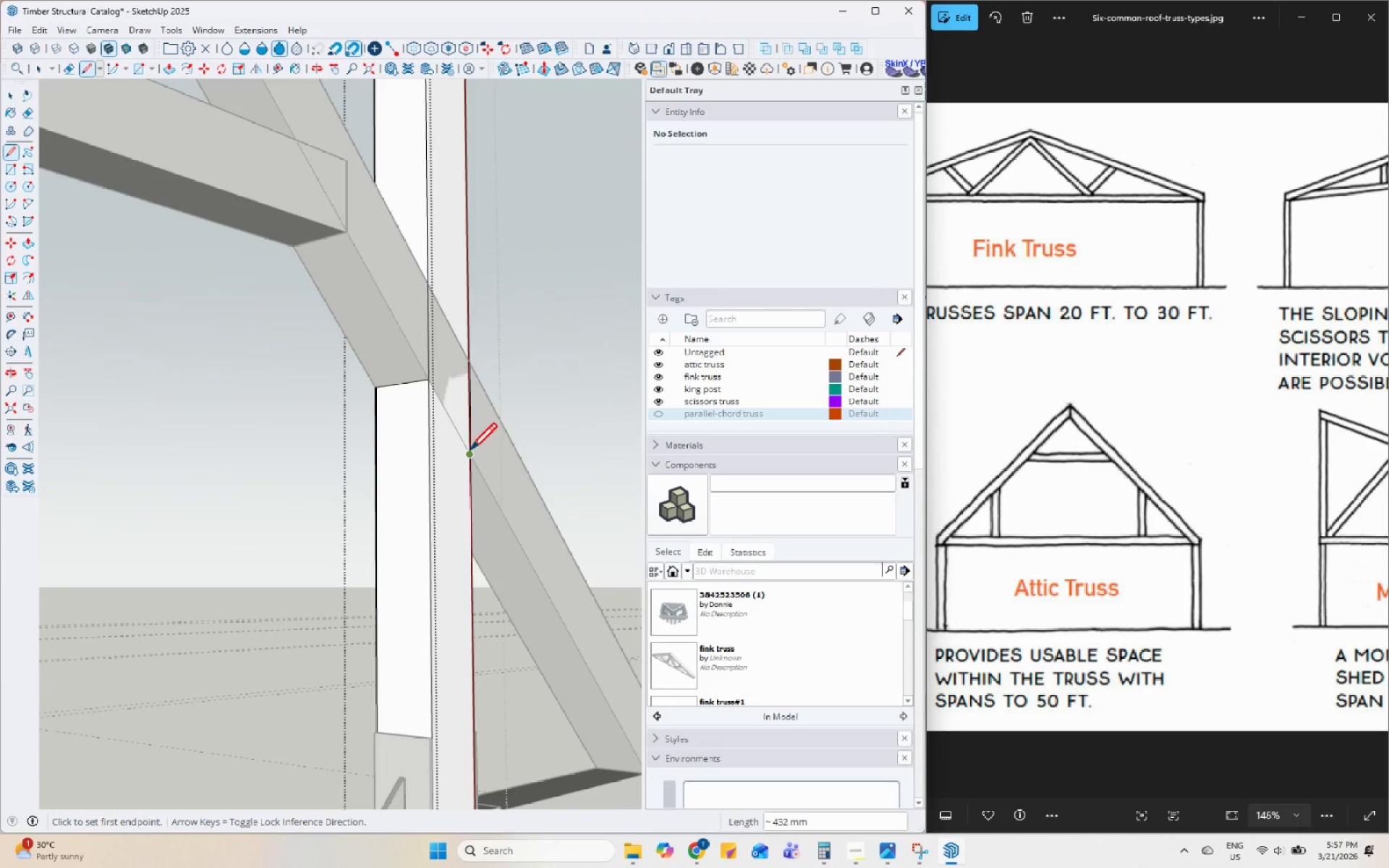 
left_click([470, 453])
 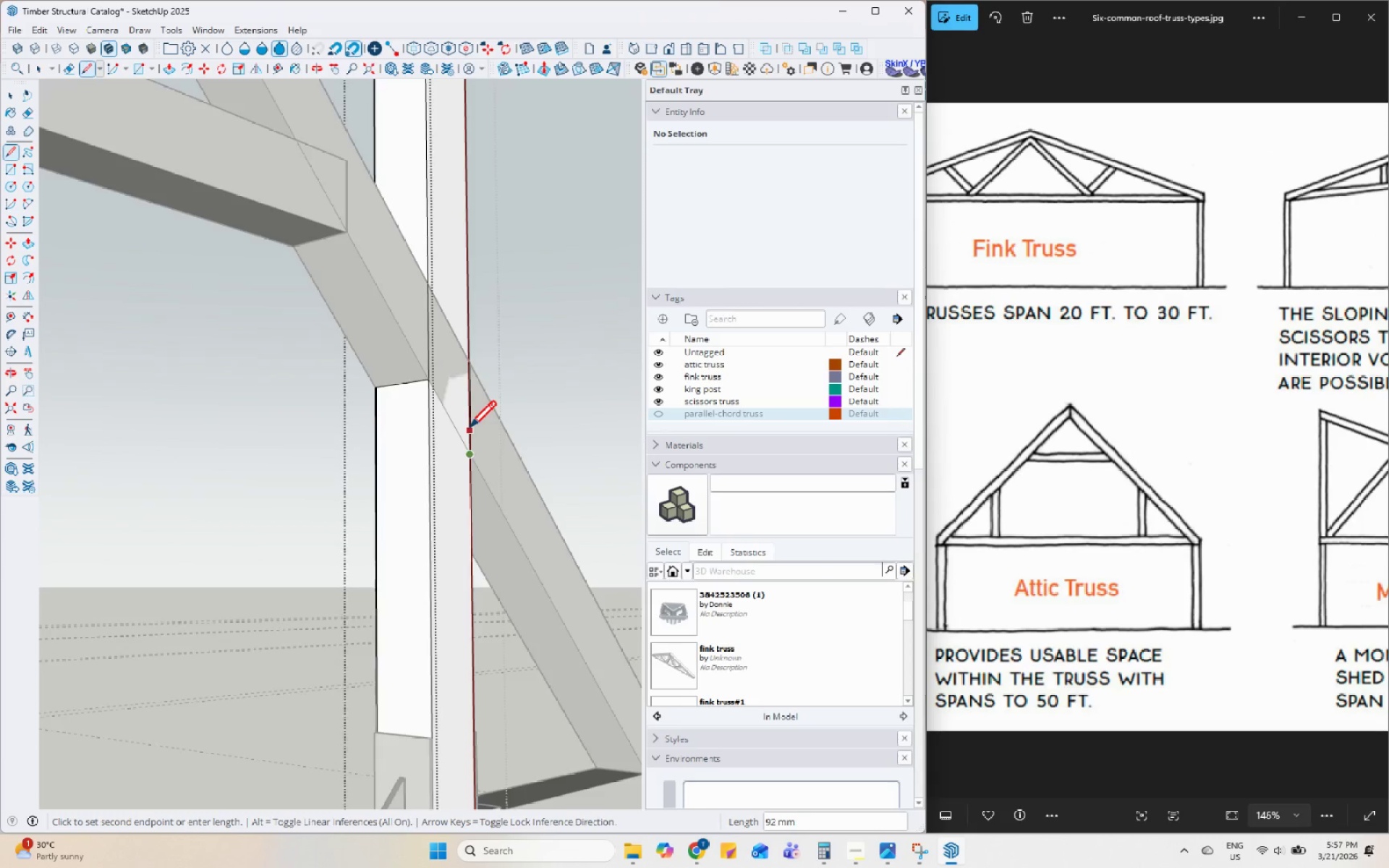 
scroll: coordinate [470, 424], scroll_direction: down, amount: 3.0
 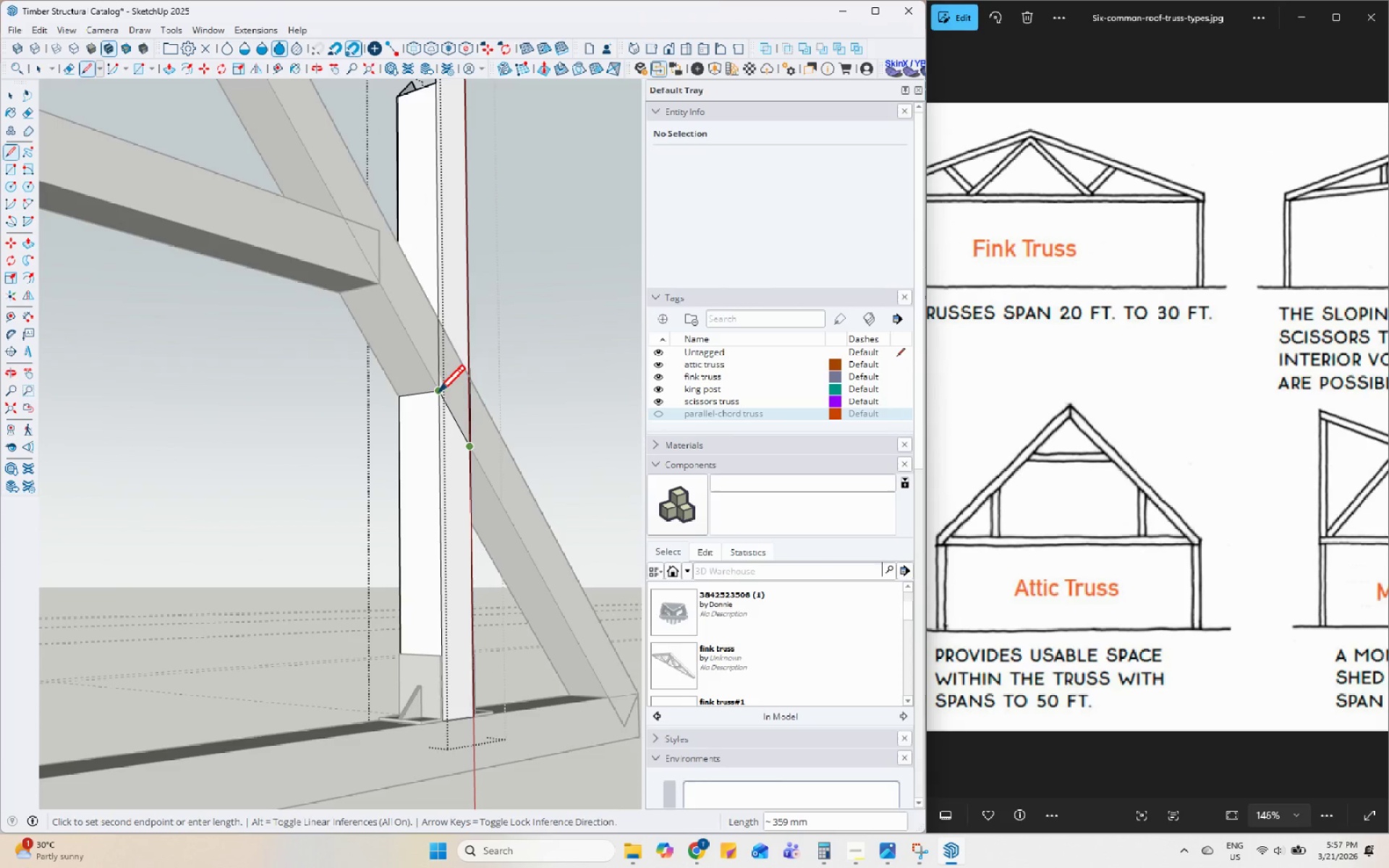 
left_click([438, 395])
 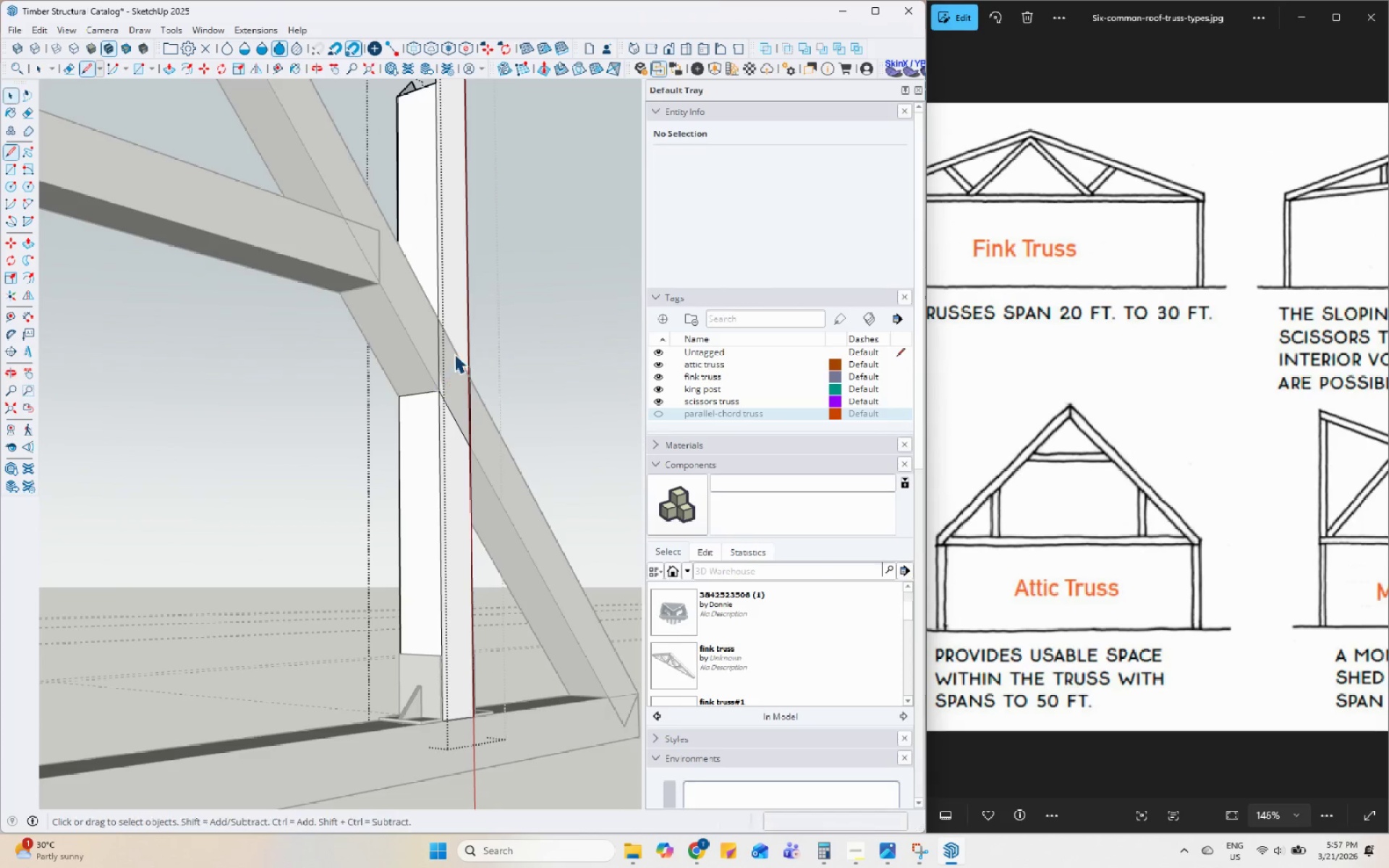 
key(Space)
 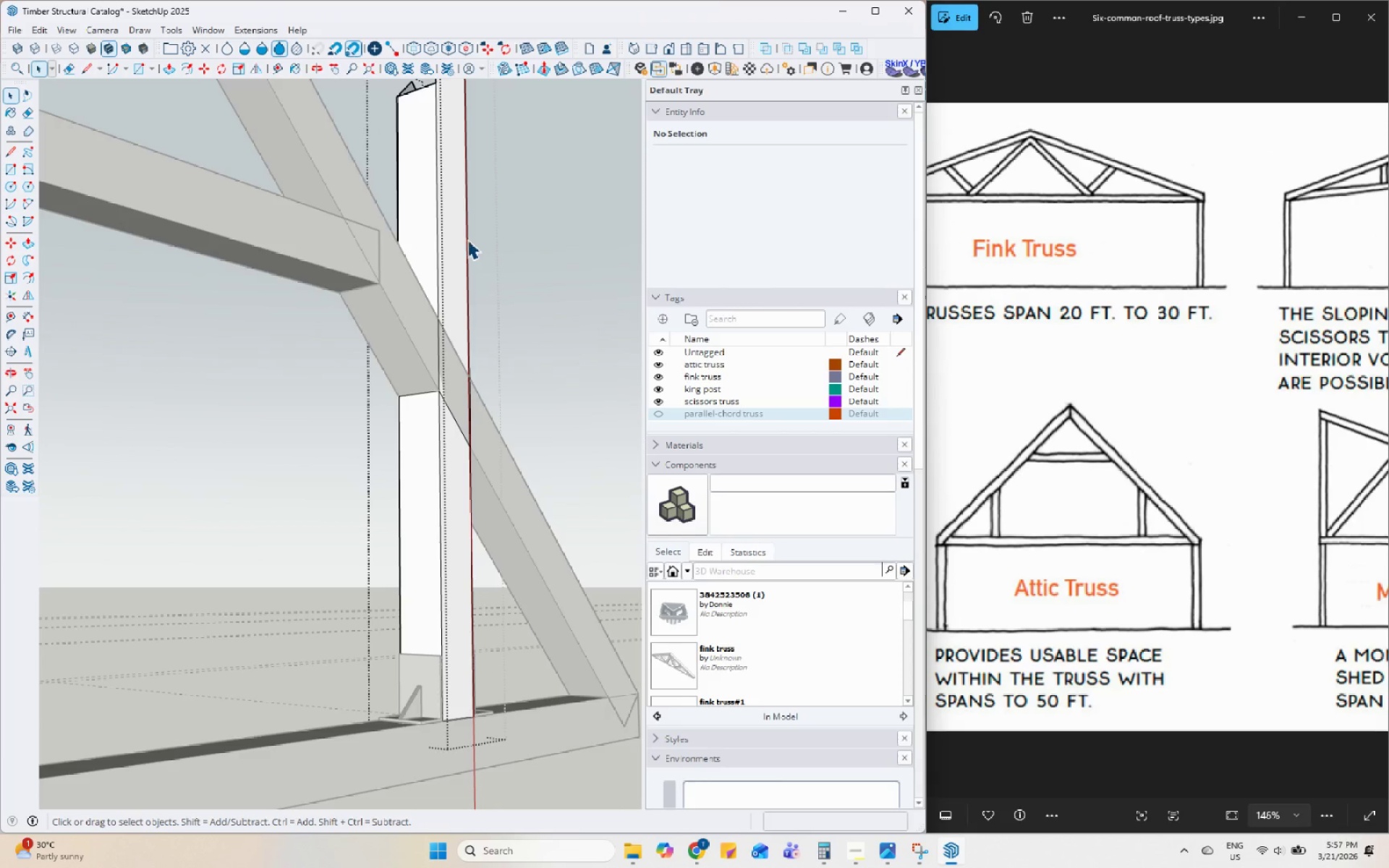 
left_click([467, 240])
 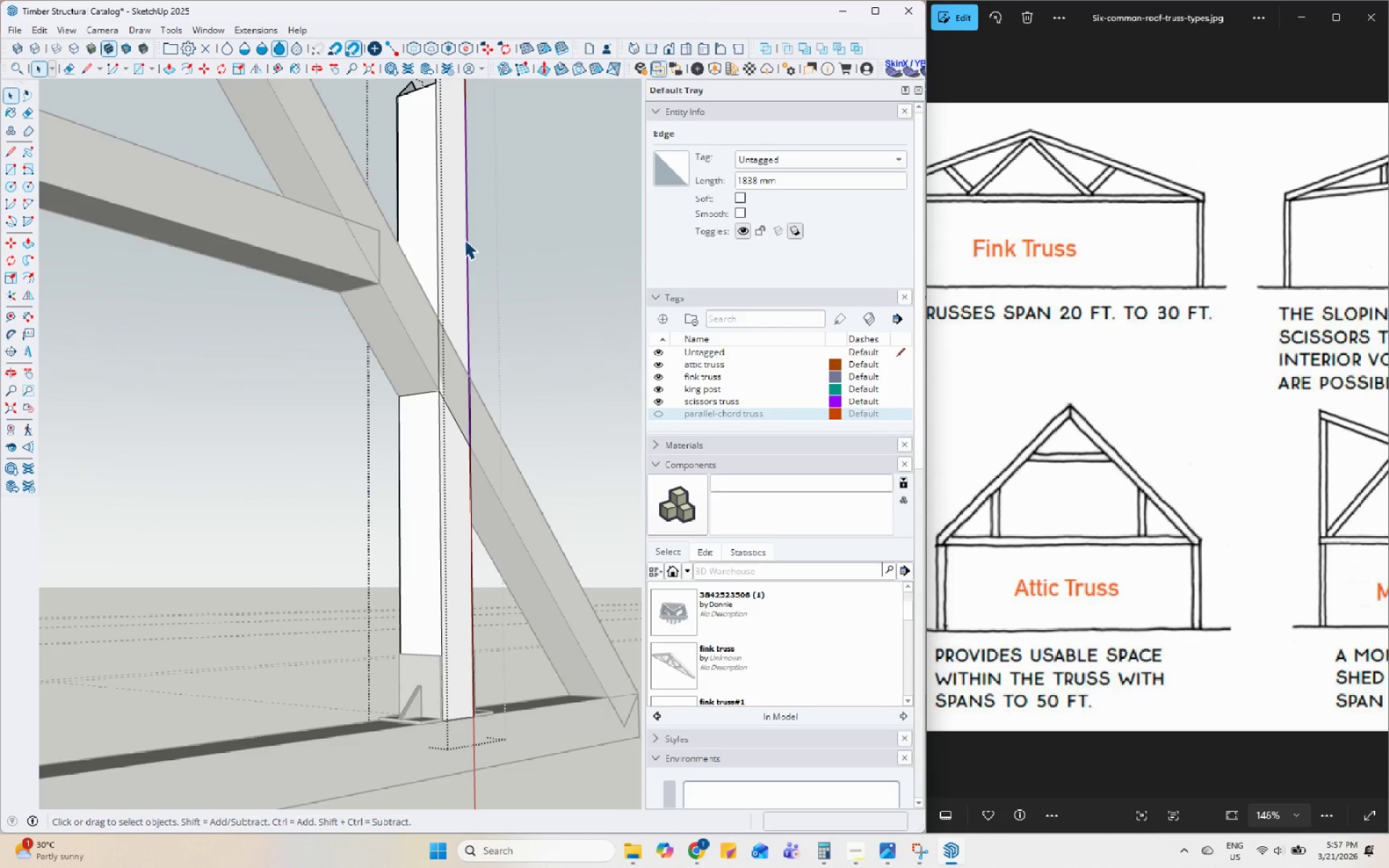 
key(Delete)
 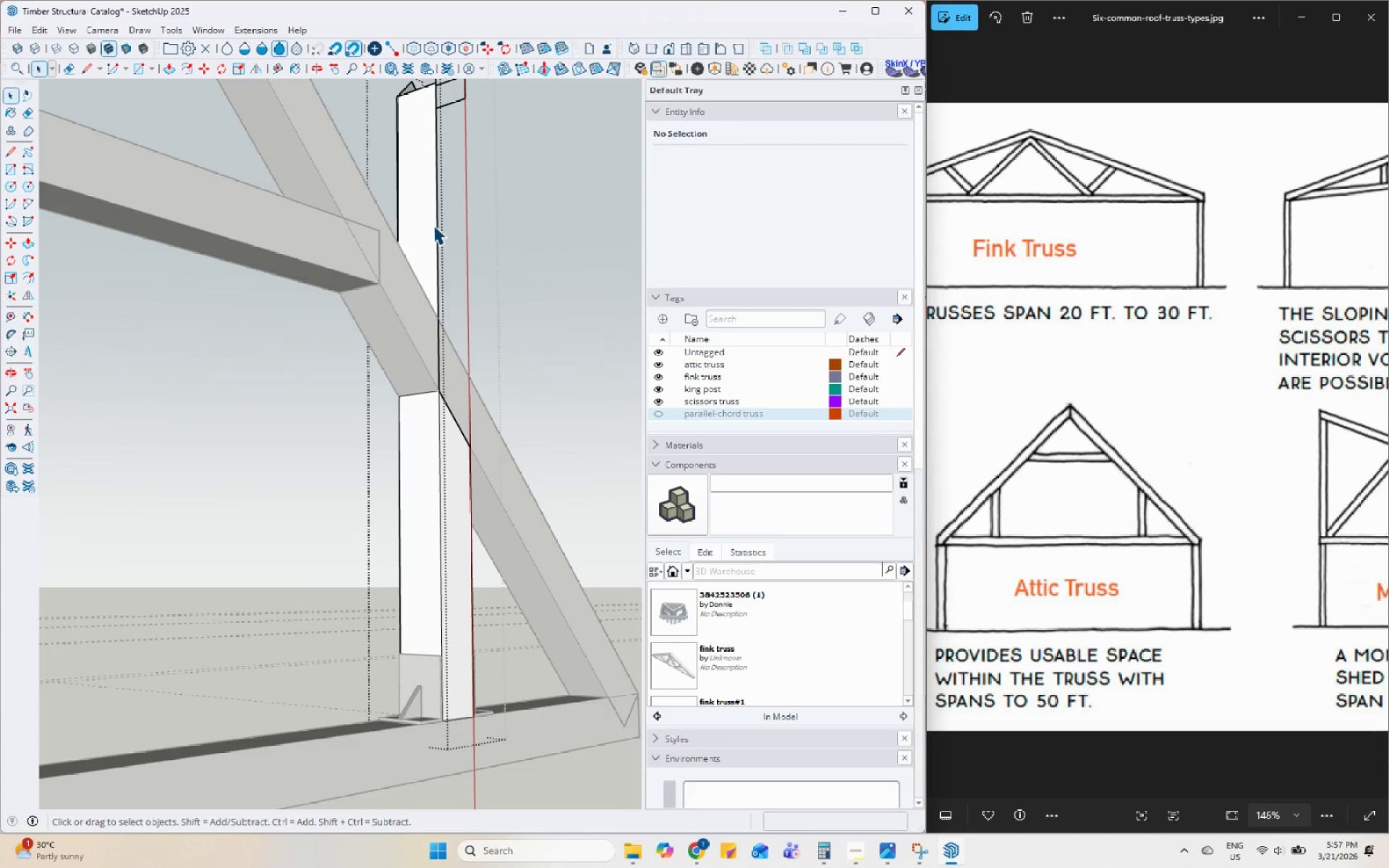 
left_click([433, 226])
 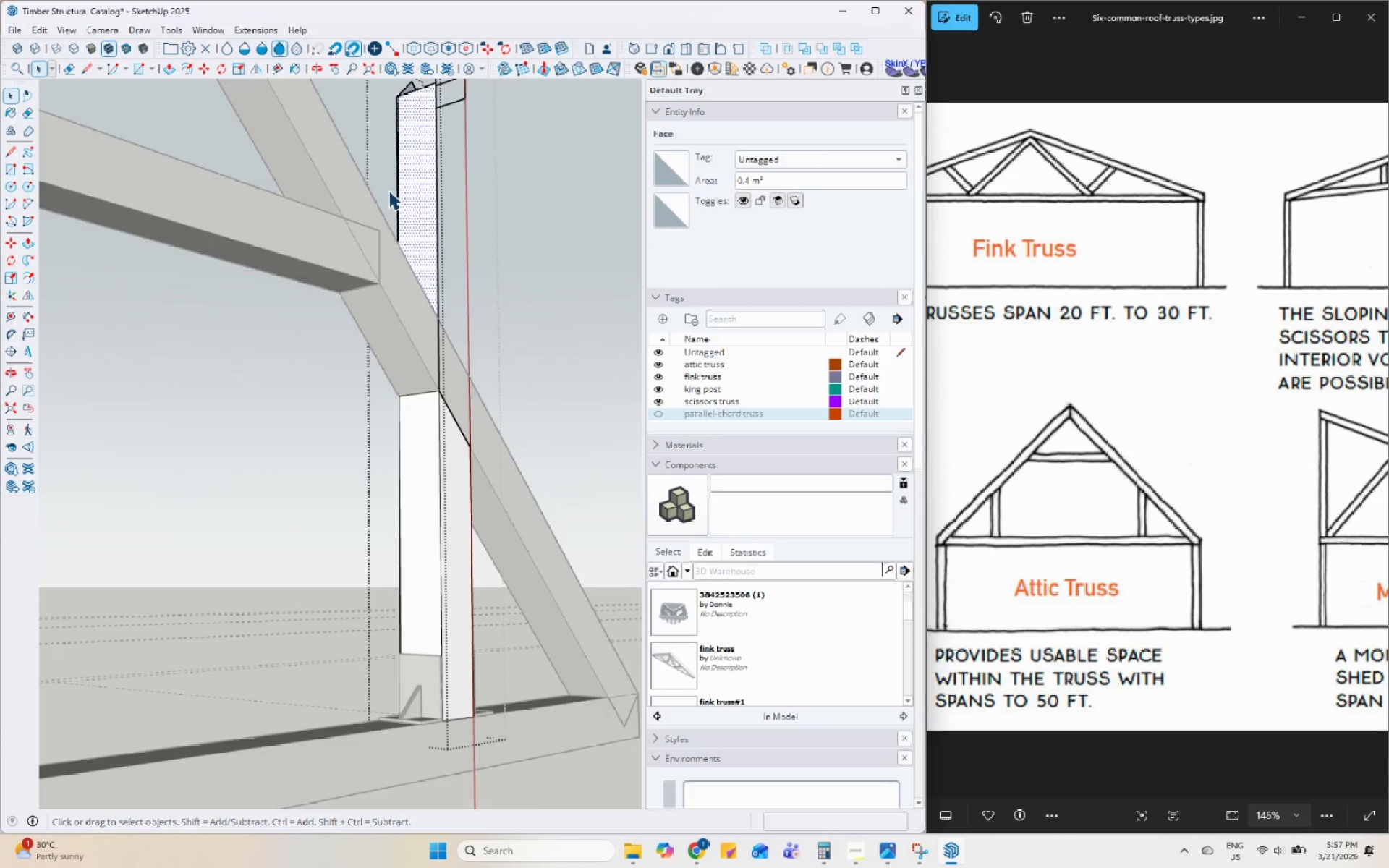 
left_click([396, 190])
 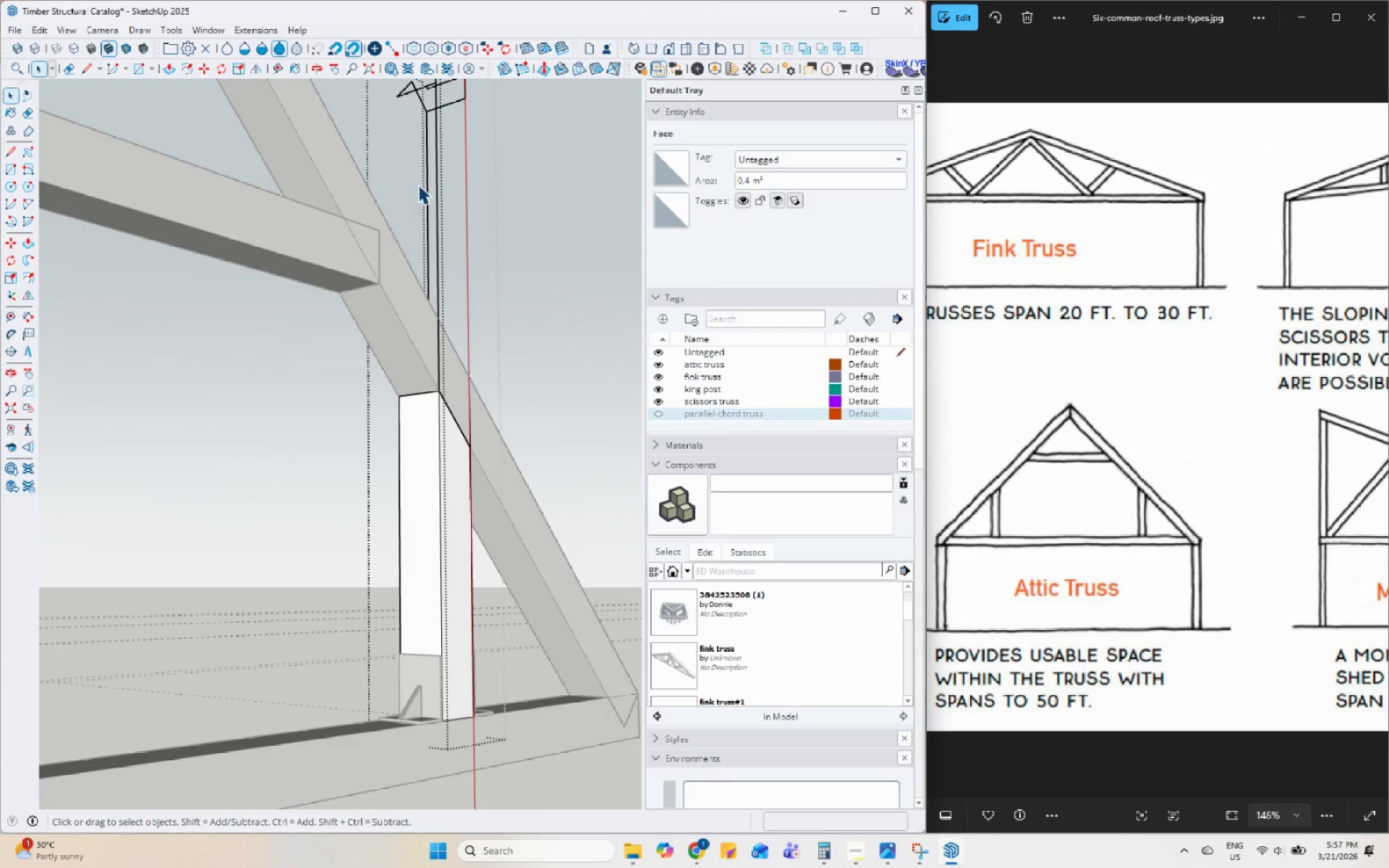 
key(Delete)
 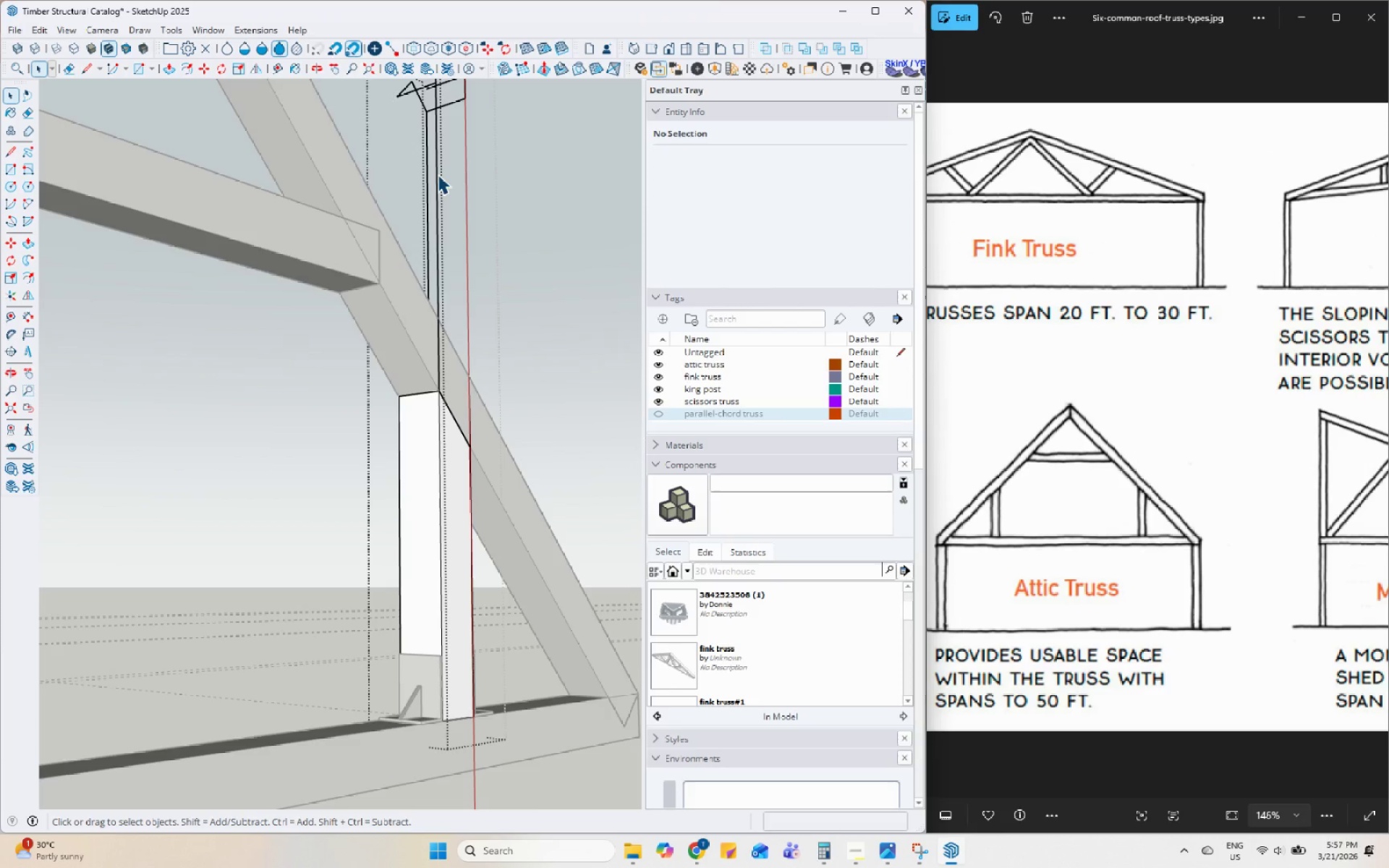 
left_click([437, 175])
 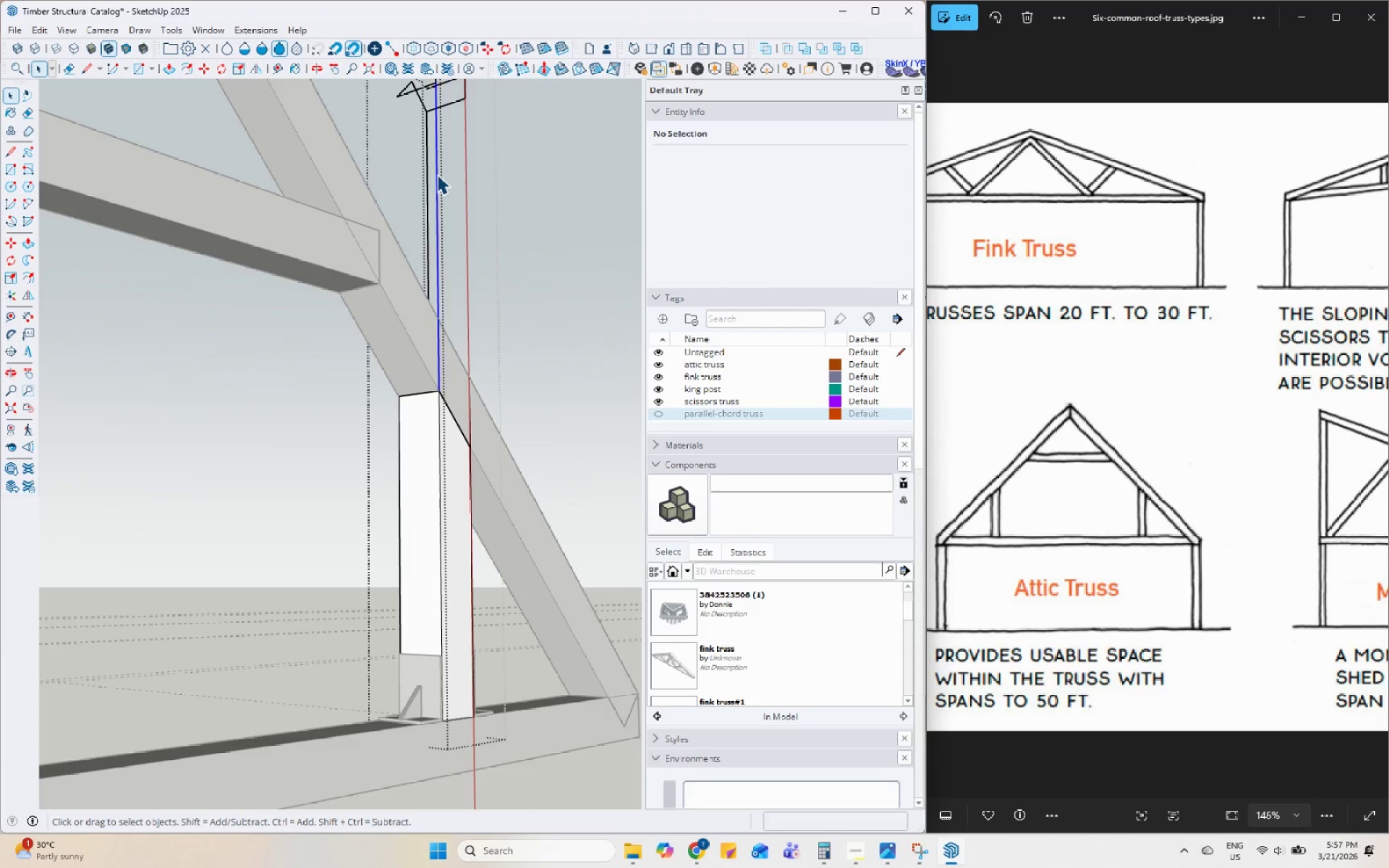 
key(Delete)
 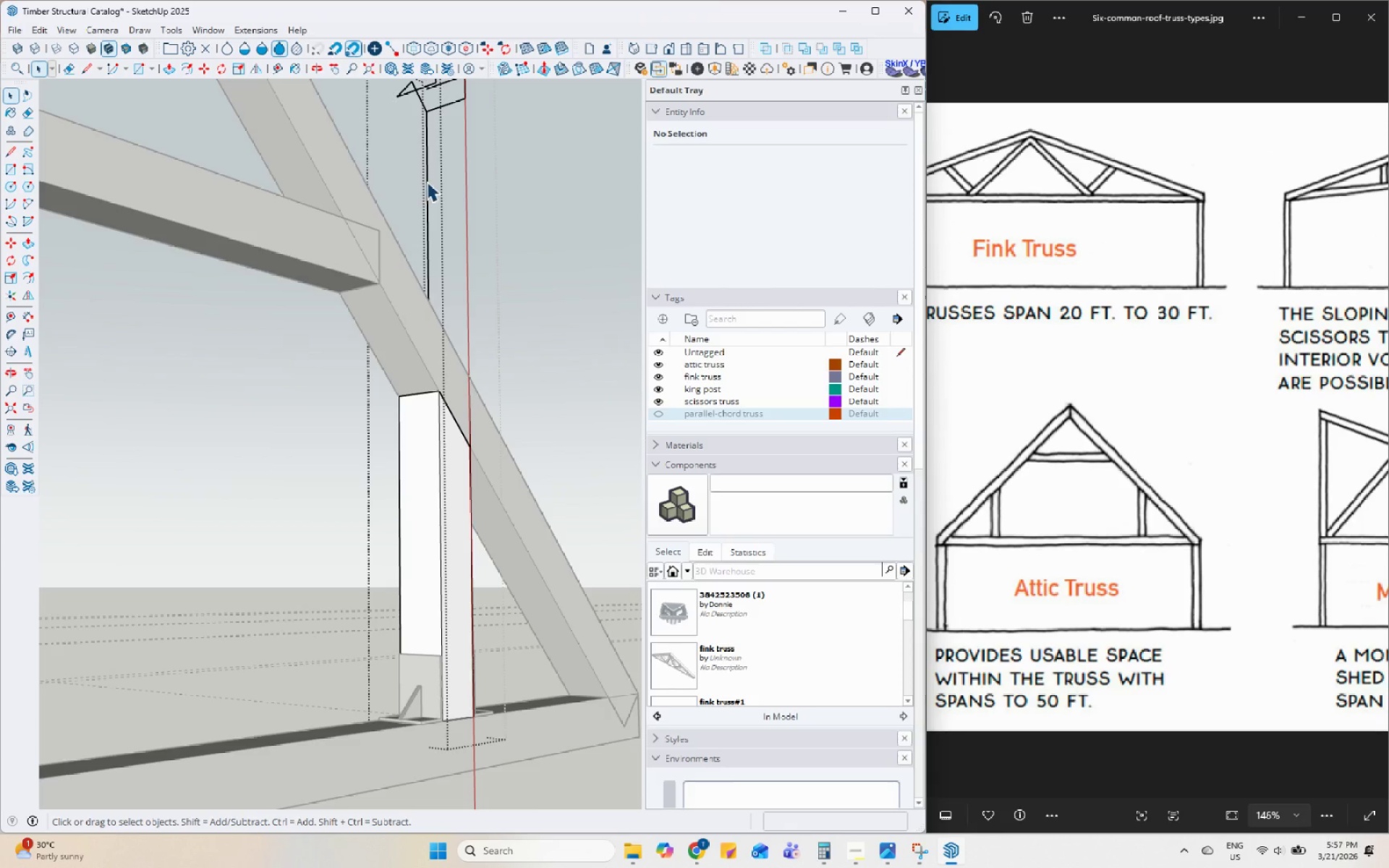 
left_click([428, 182])
 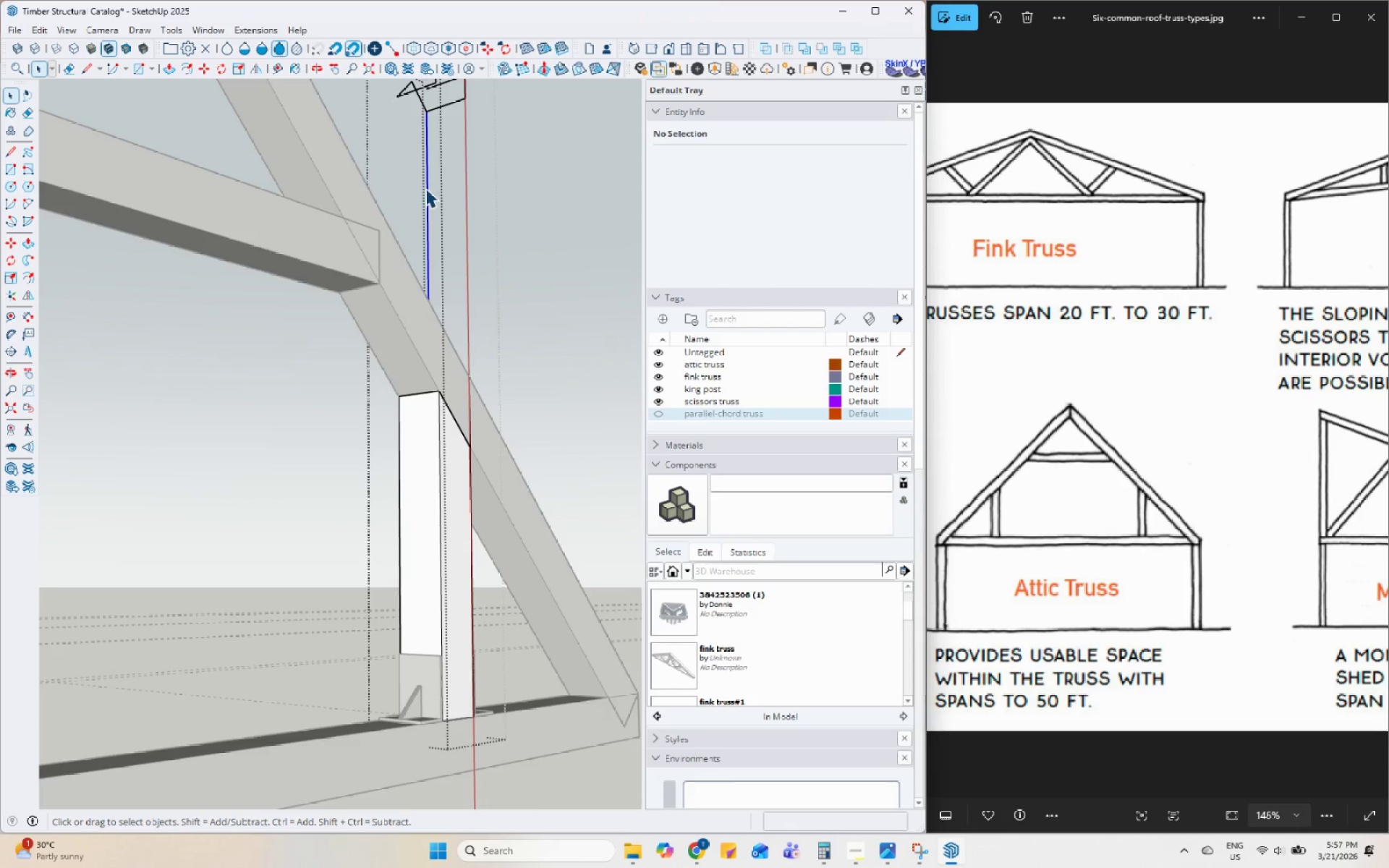 
key(Delete)
 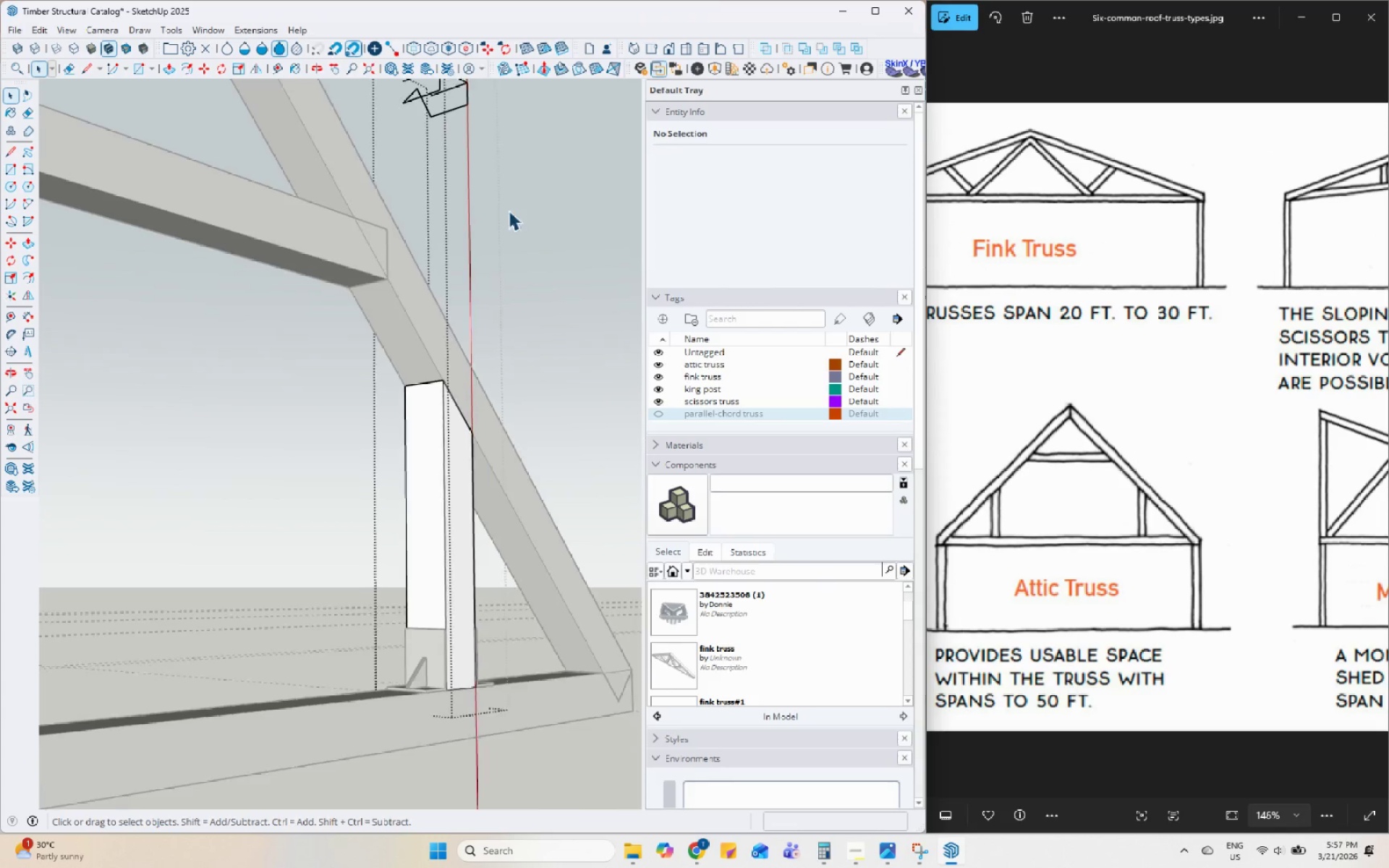 
scroll: coordinate [507, 214], scroll_direction: down, amount: 3.0
 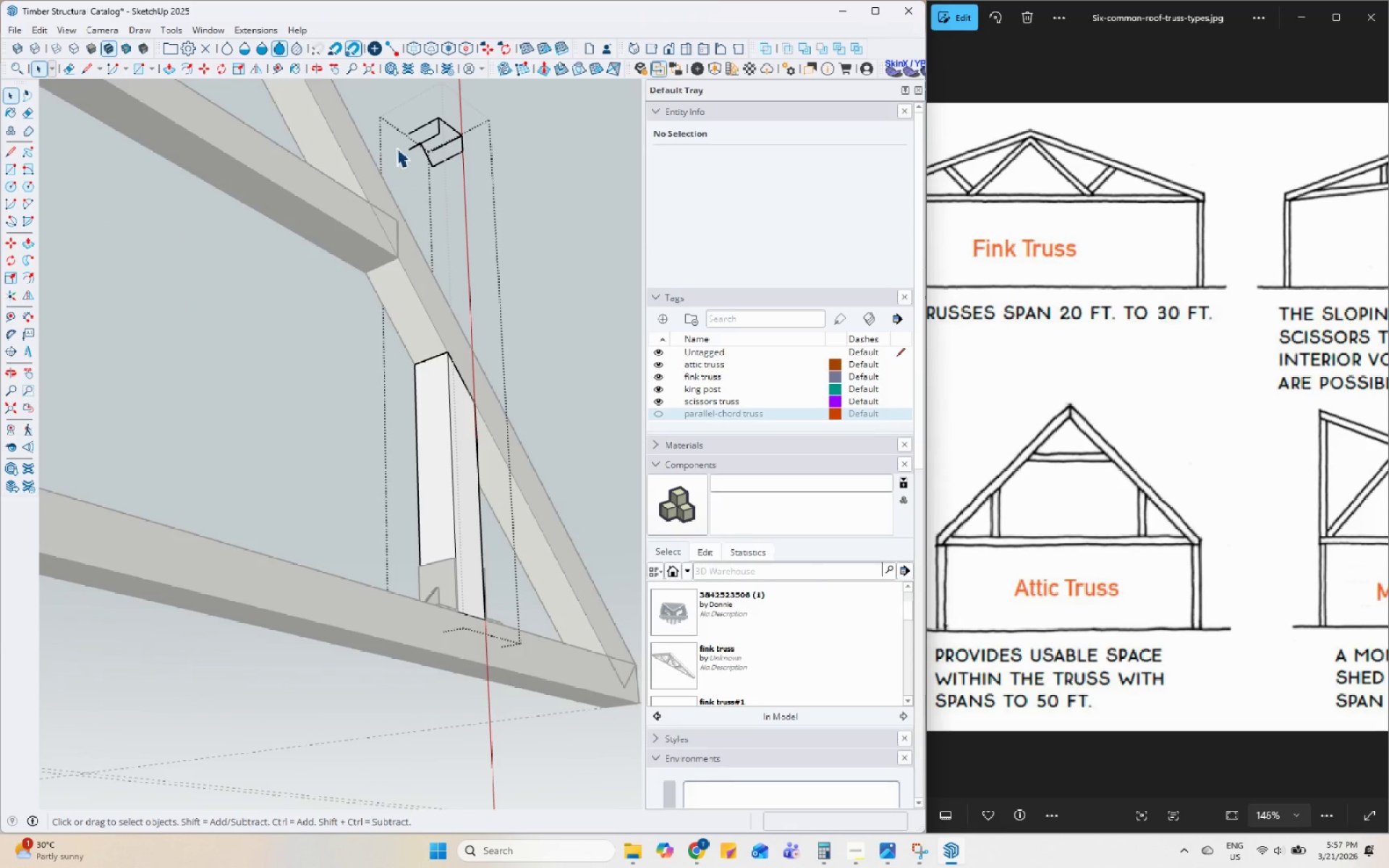 
left_click_drag(start_coordinate=[394, 172], to_coordinate=[499, 106])
 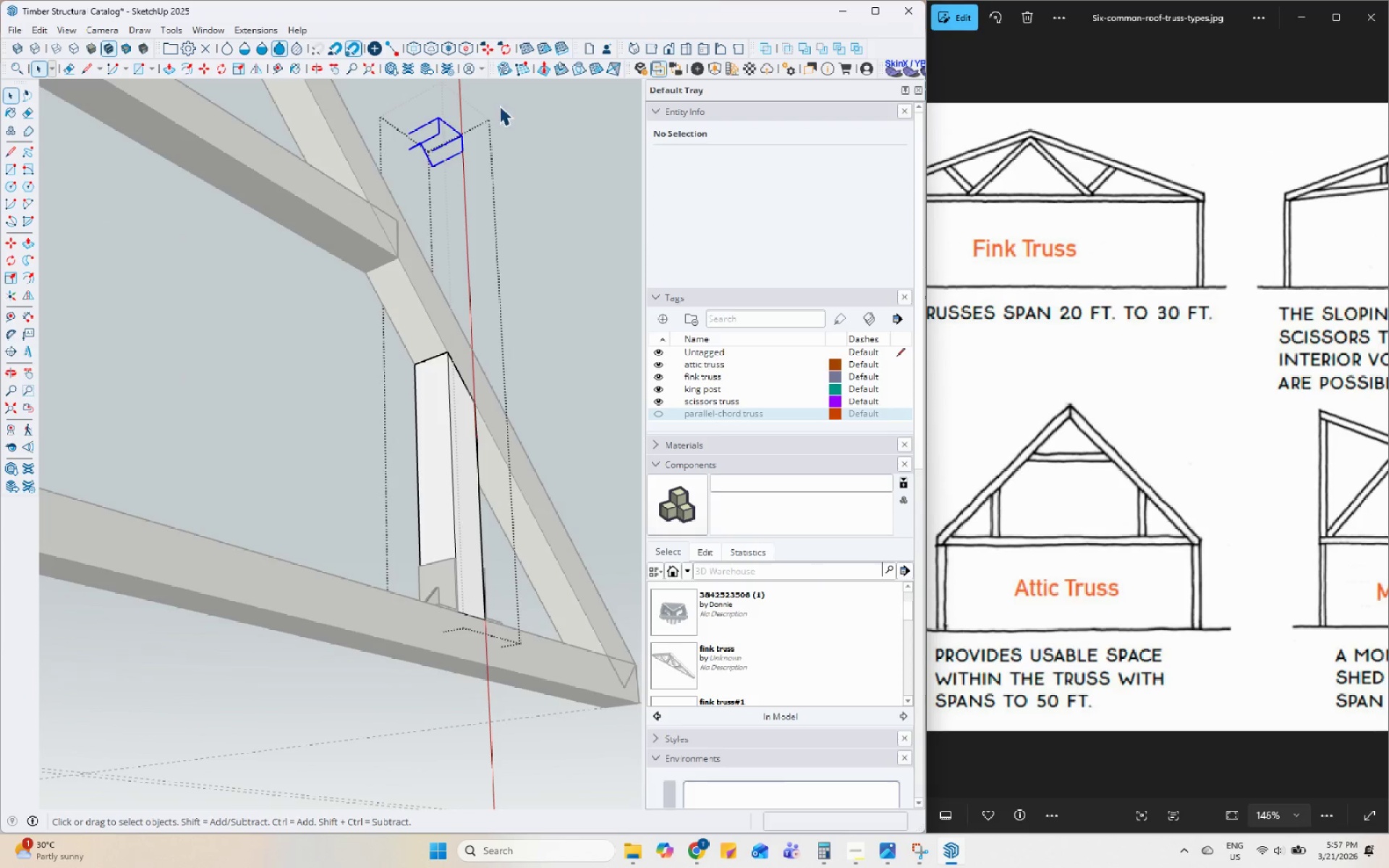 
key(Delete)
 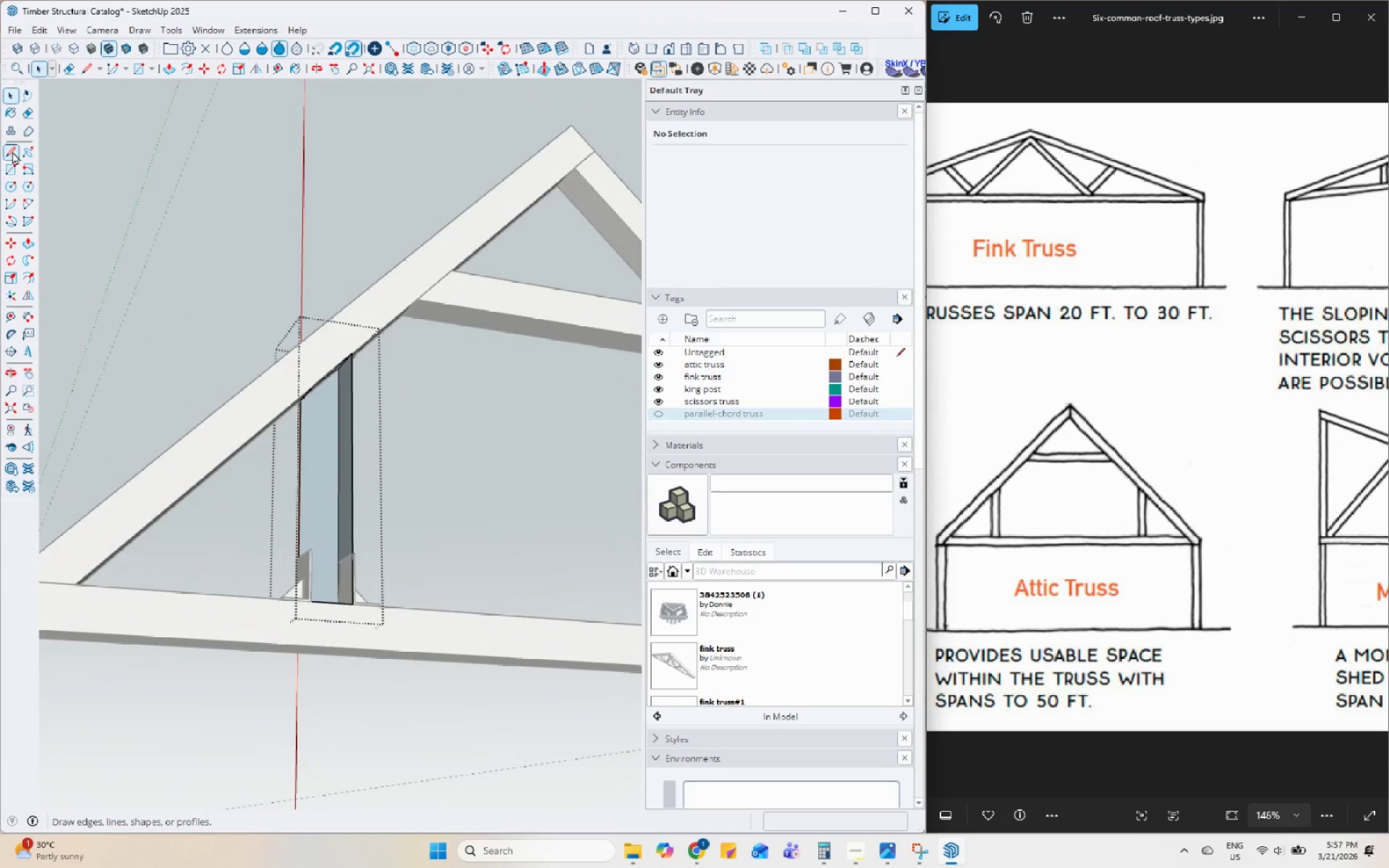 
wait(7.83)
 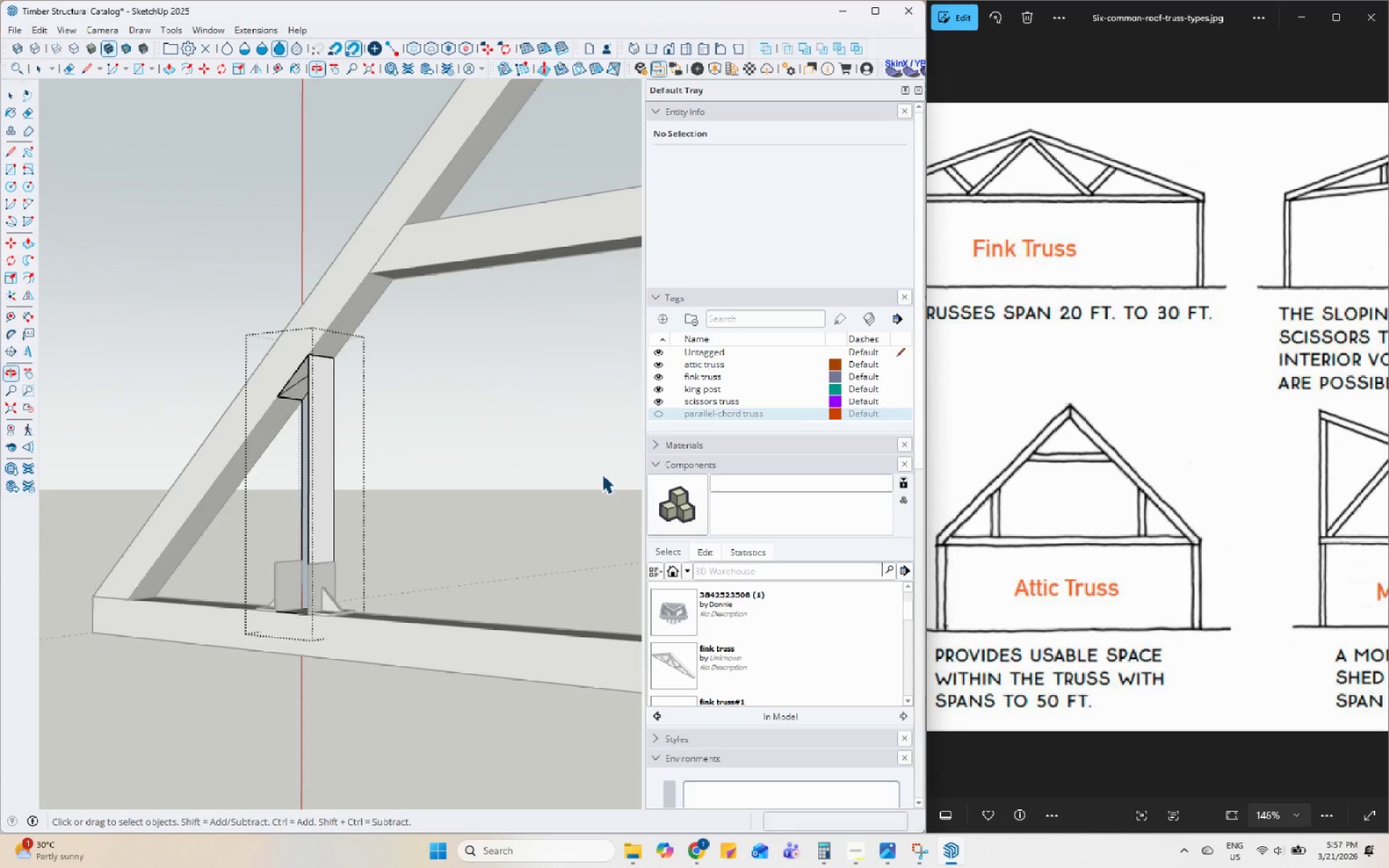 
left_click_drag(start_coordinate=[313, 390], to_coordinate=[313, 394])
 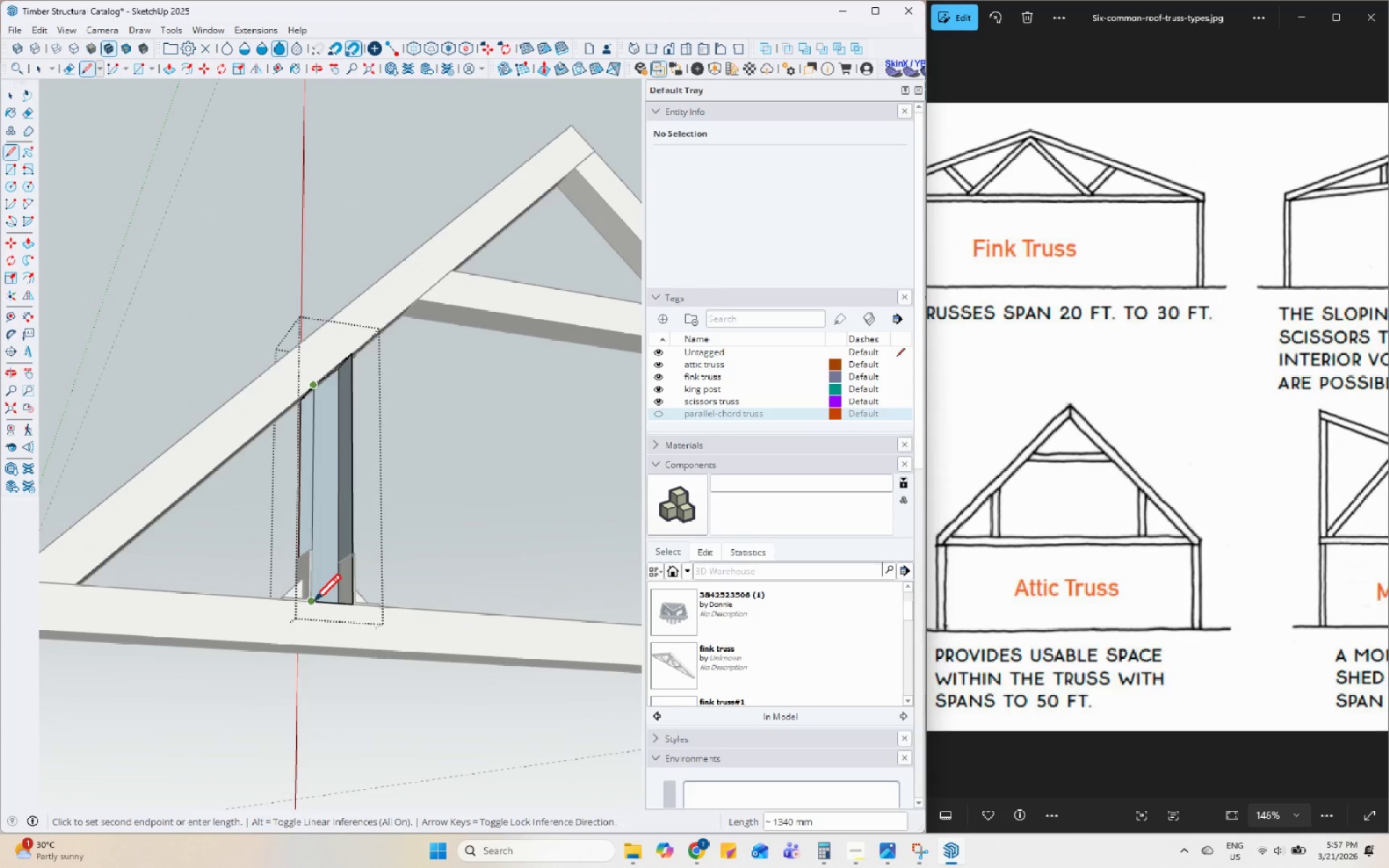 
left_click([314, 604])
 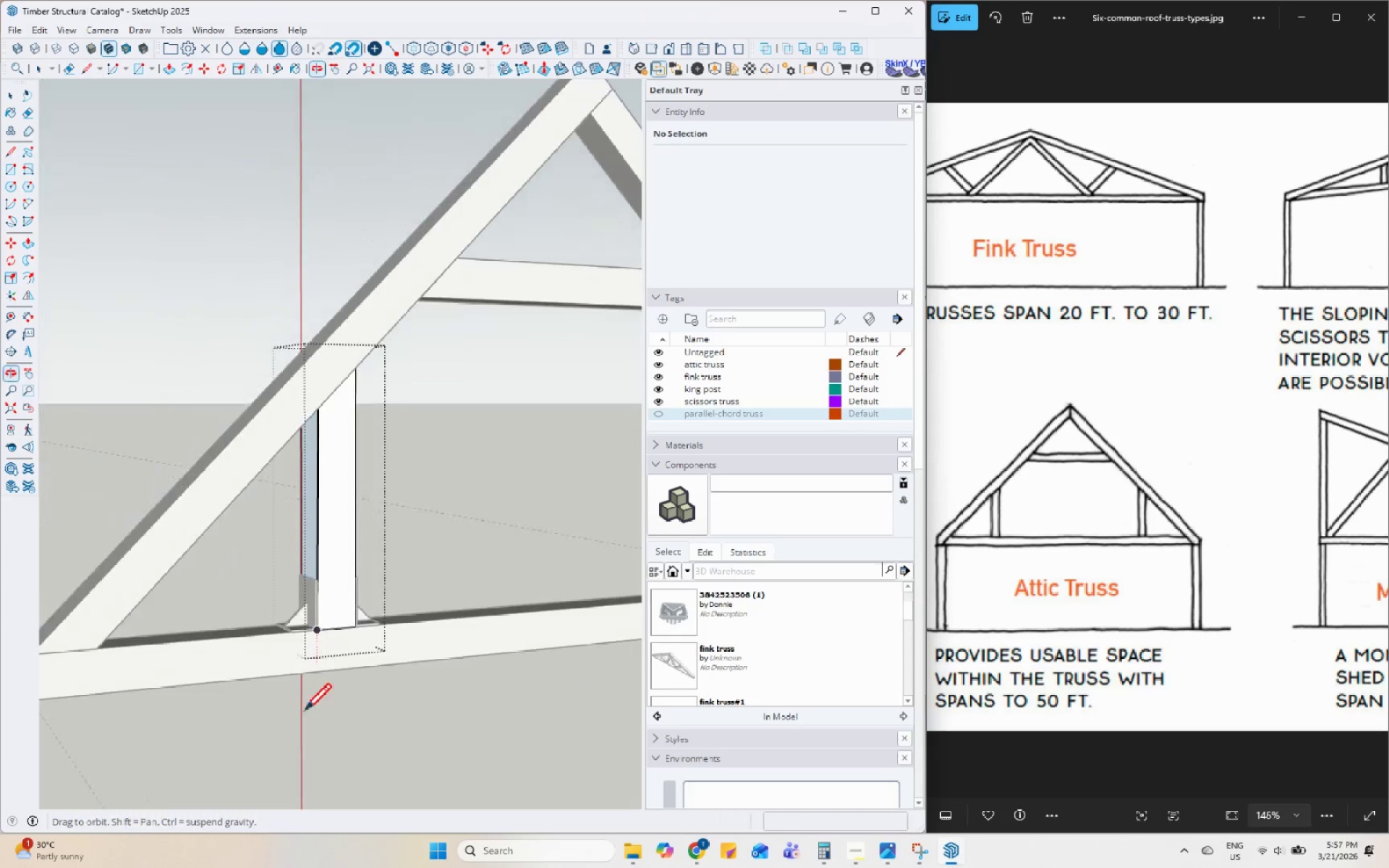 
left_click([316, 637])
 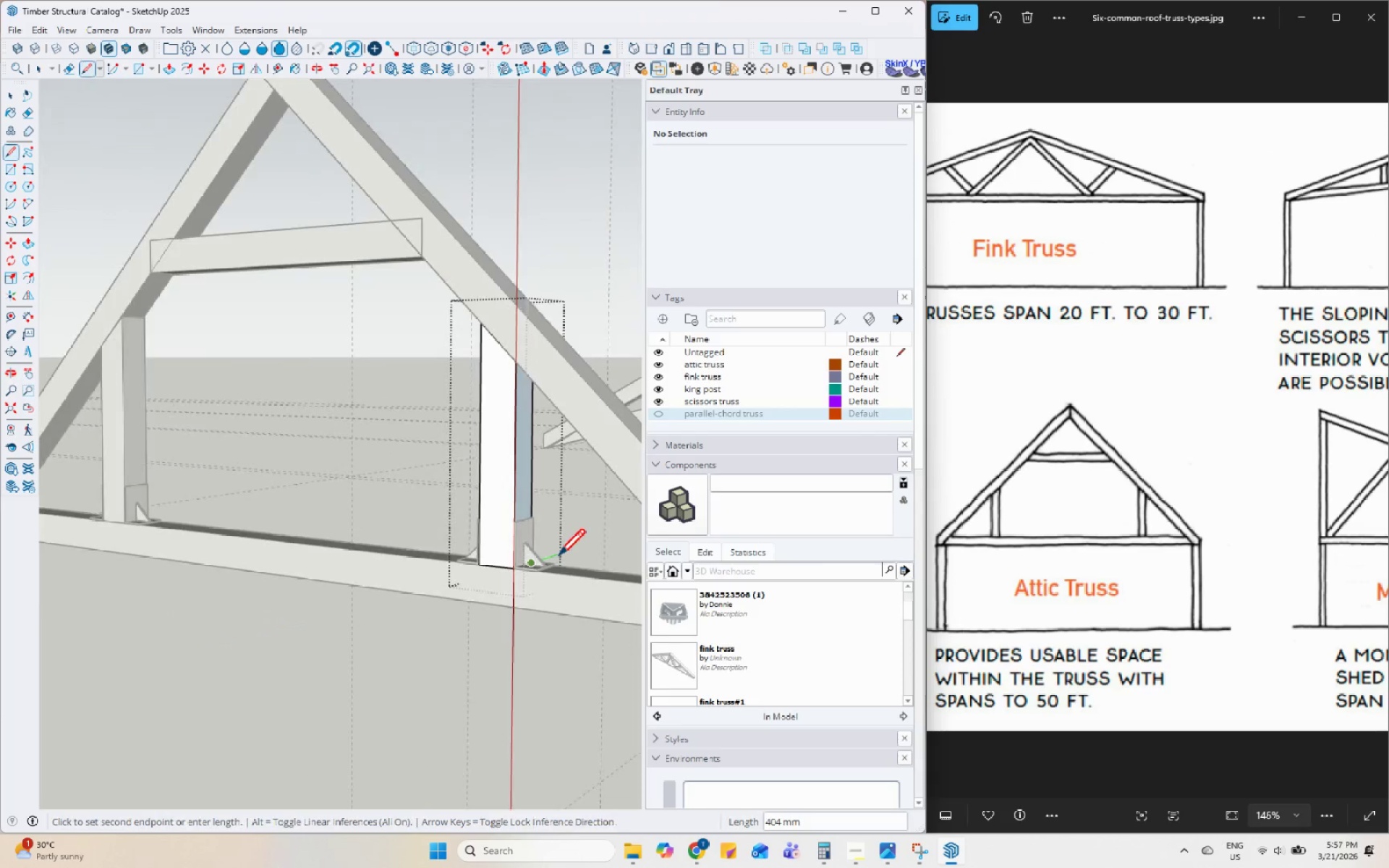 
scroll: coordinate [528, 563], scroll_direction: up, amount: 3.0
 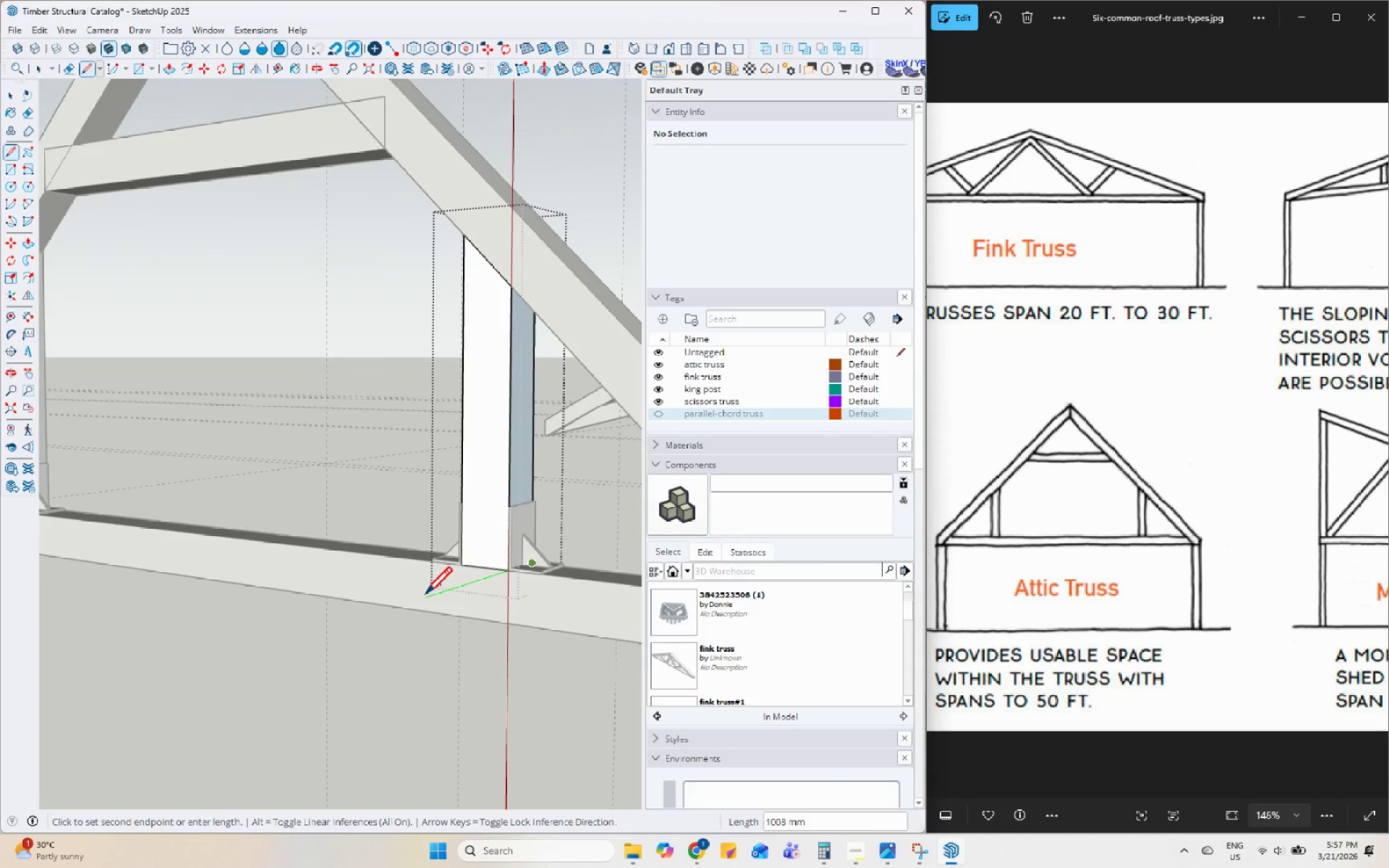 
left_click([425, 597])
 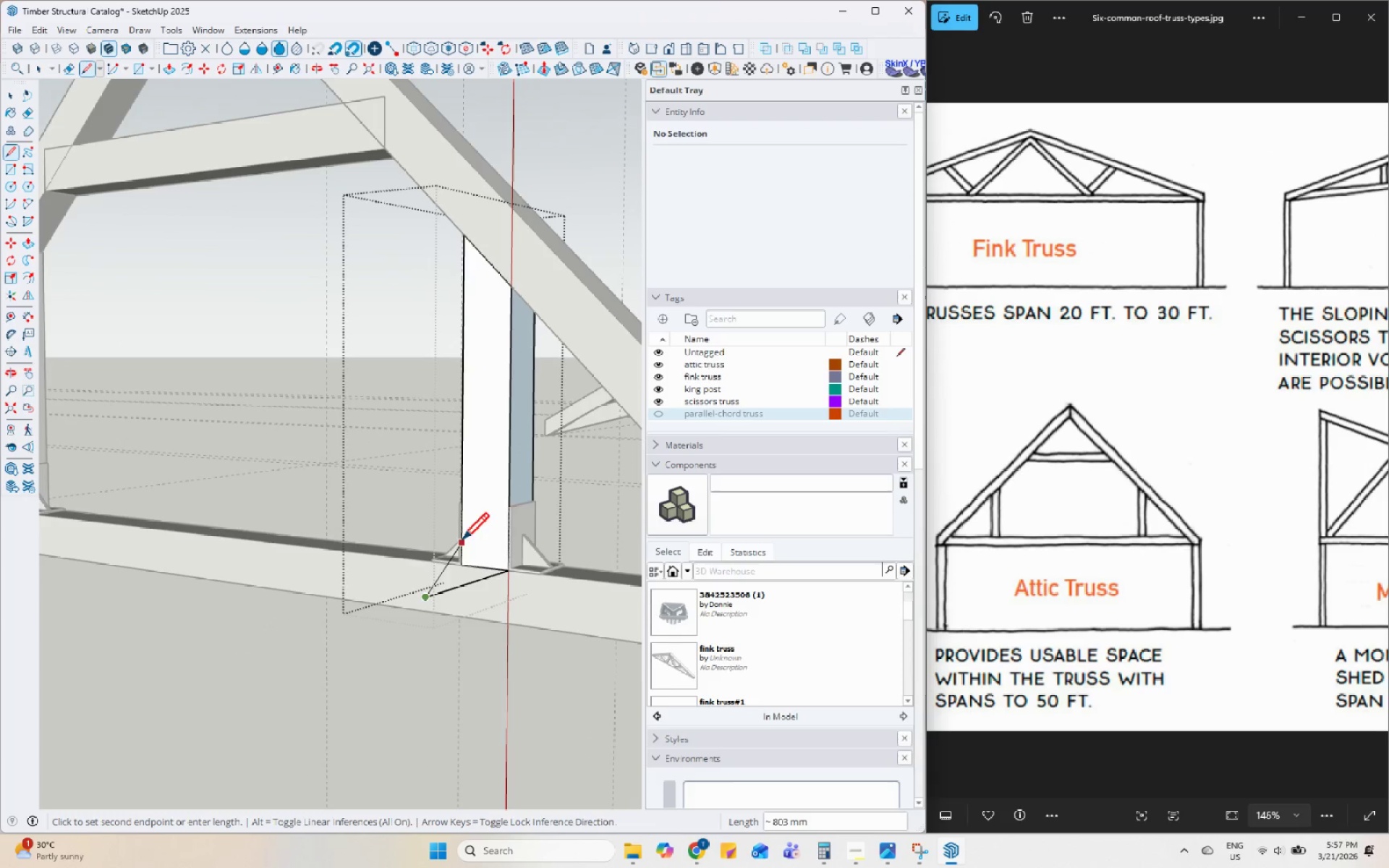 
scroll: coordinate [399, 583], scroll_direction: down, amount: 2.0
 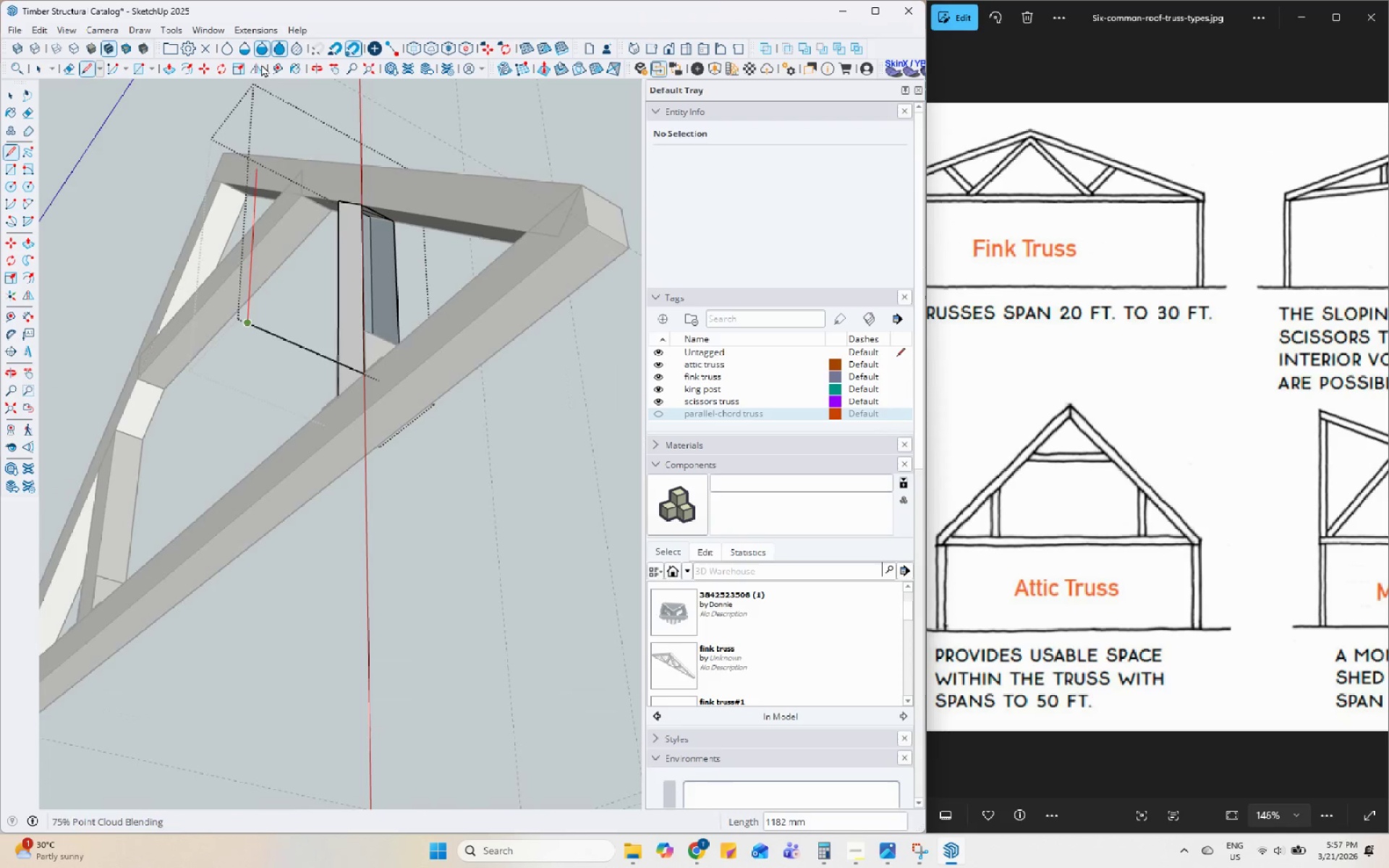 
key(Space)
 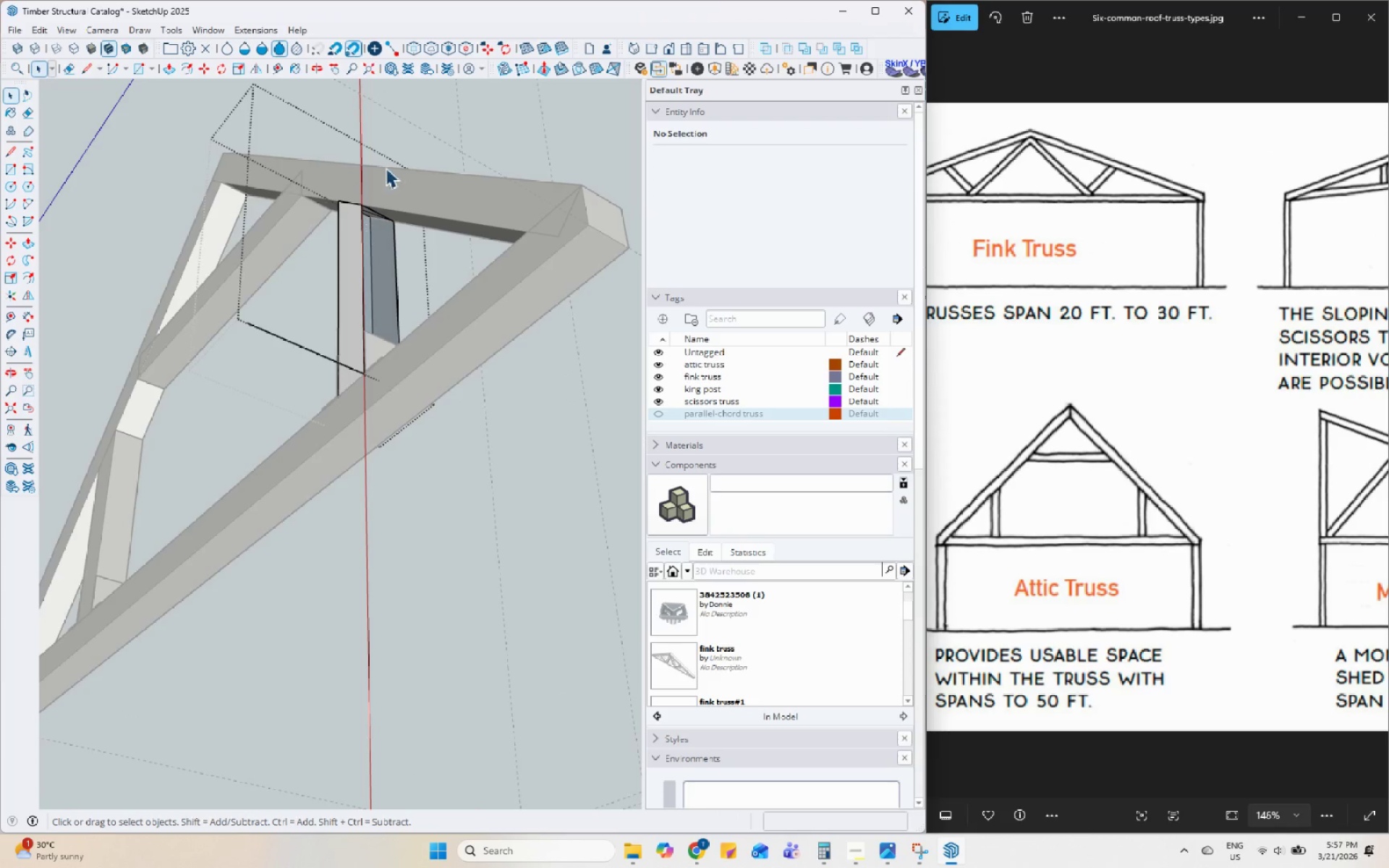 
scroll: coordinate [385, 226], scroll_direction: up, amount: 15.0
 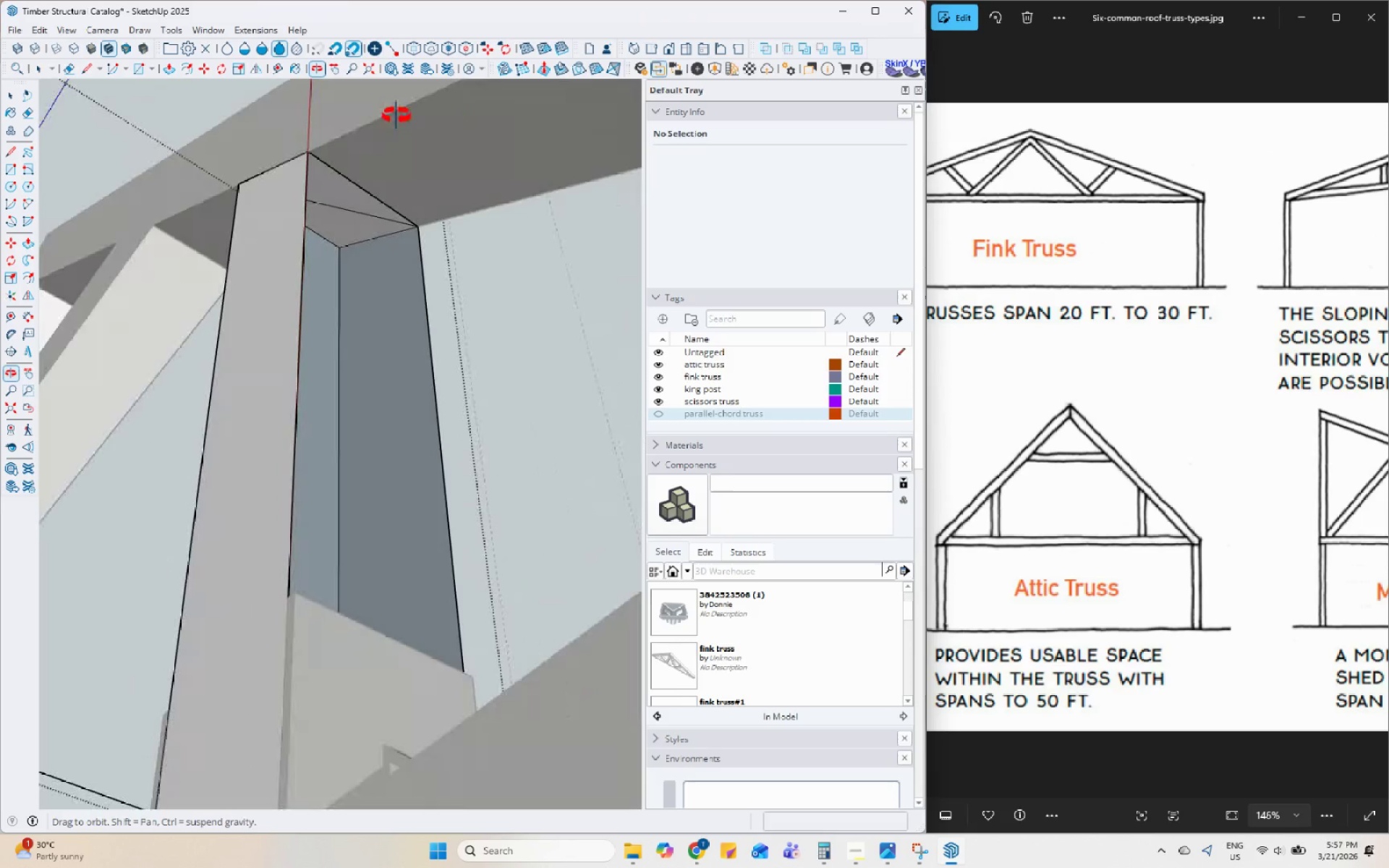 
scroll: coordinate [322, 469], scroll_direction: down, amount: 8.0
 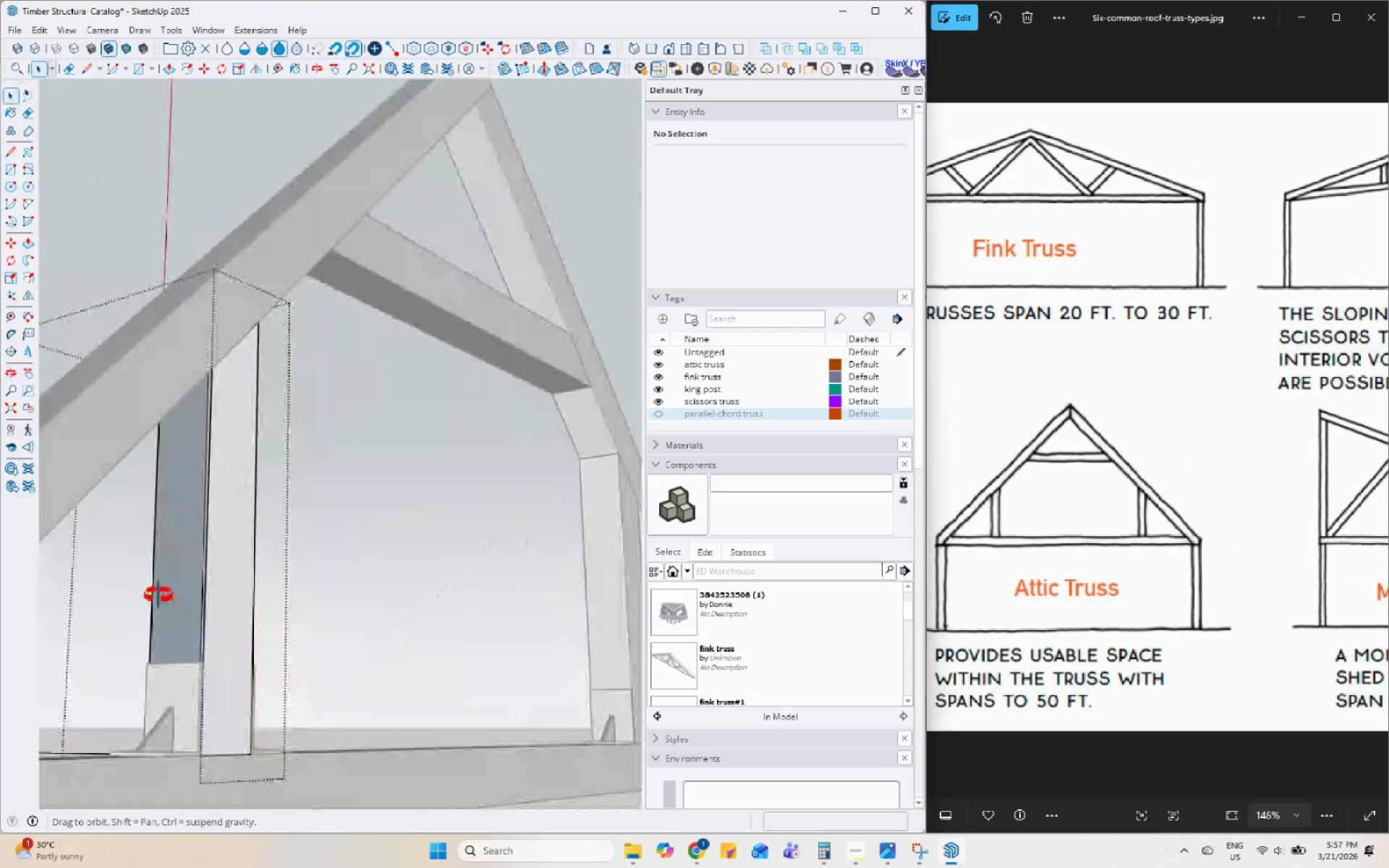 
scroll: coordinate [153, 638], scroll_direction: up, amount: 2.0
 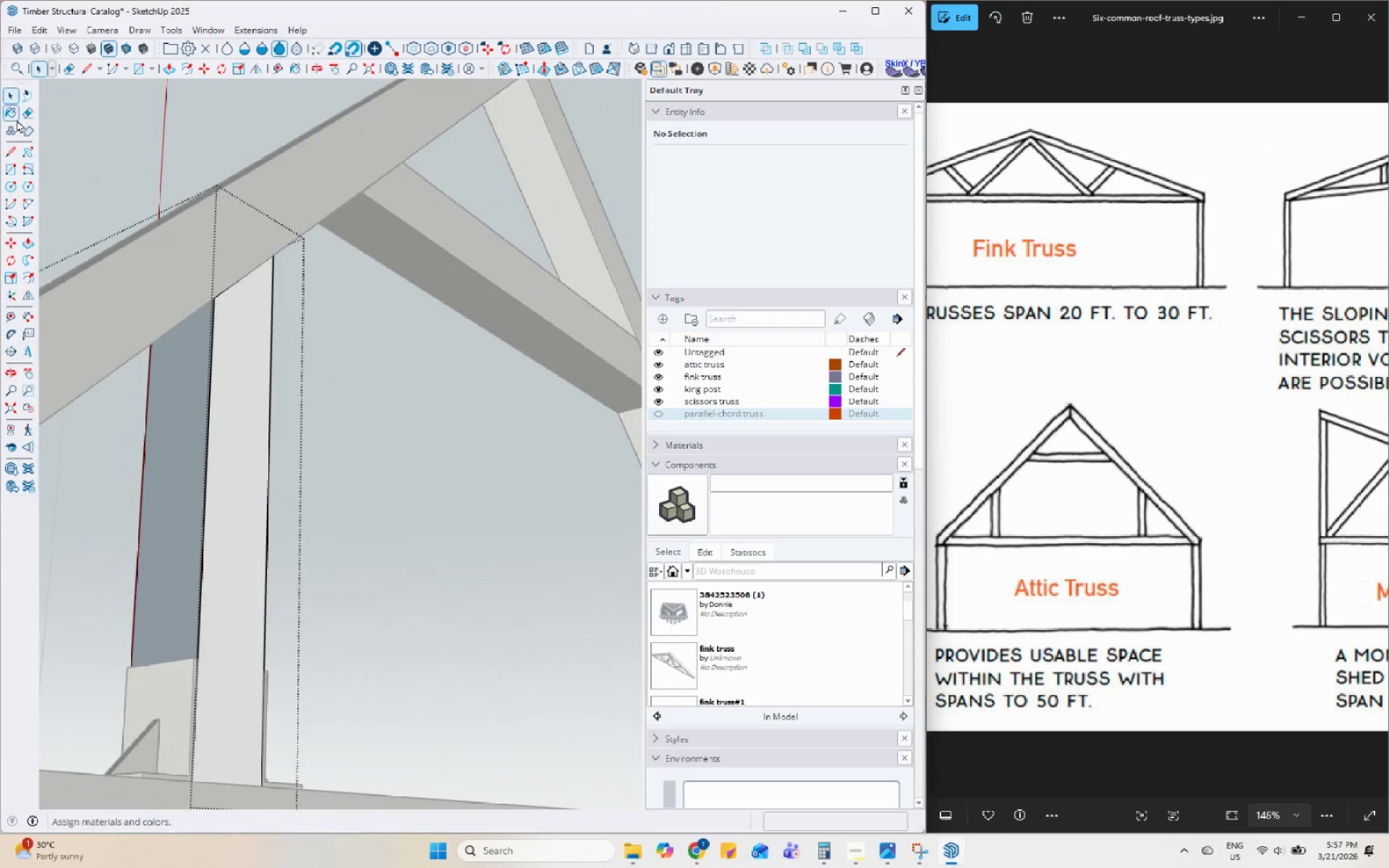 
left_click([8, 151])
 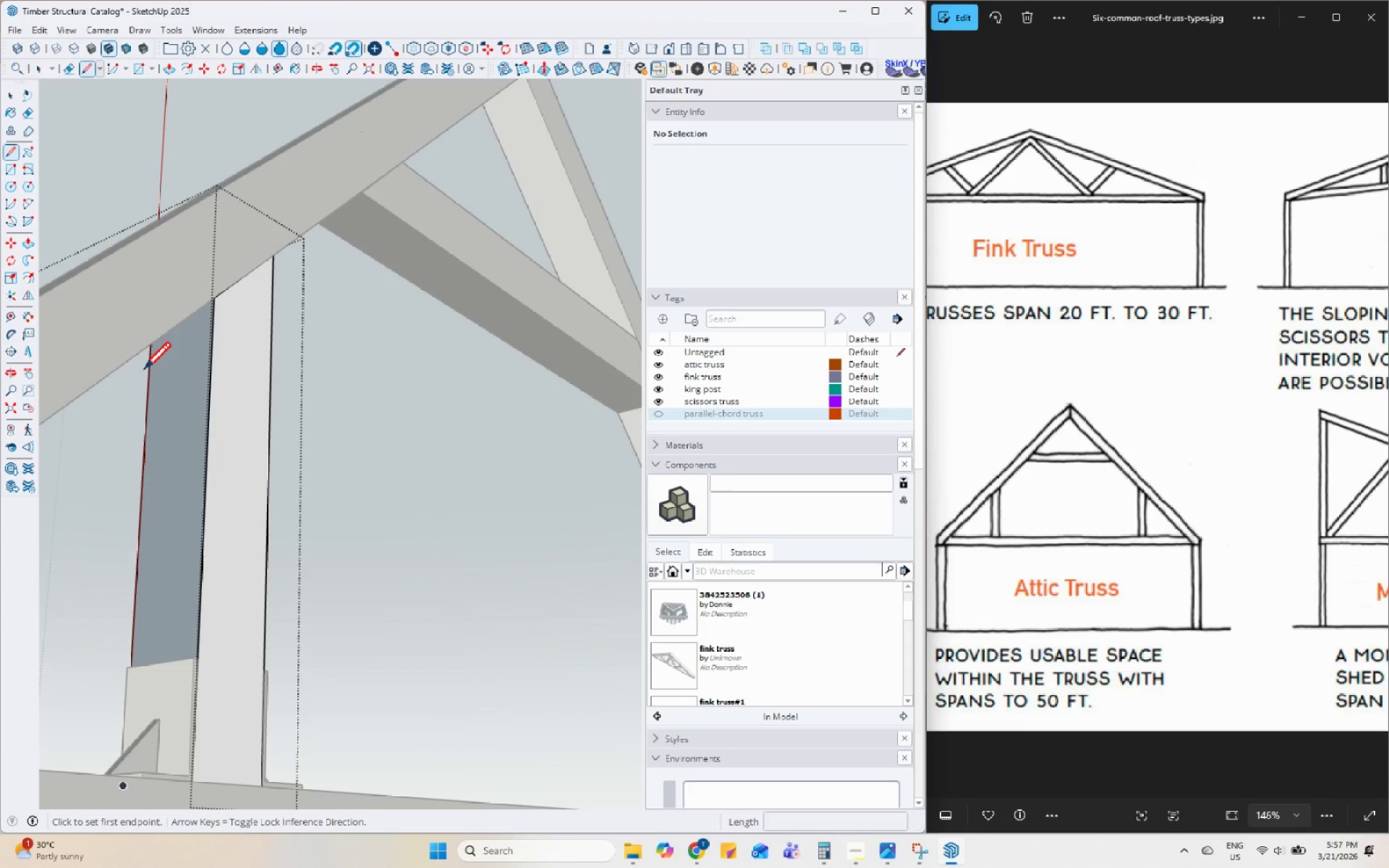 
left_click([145, 373])
 